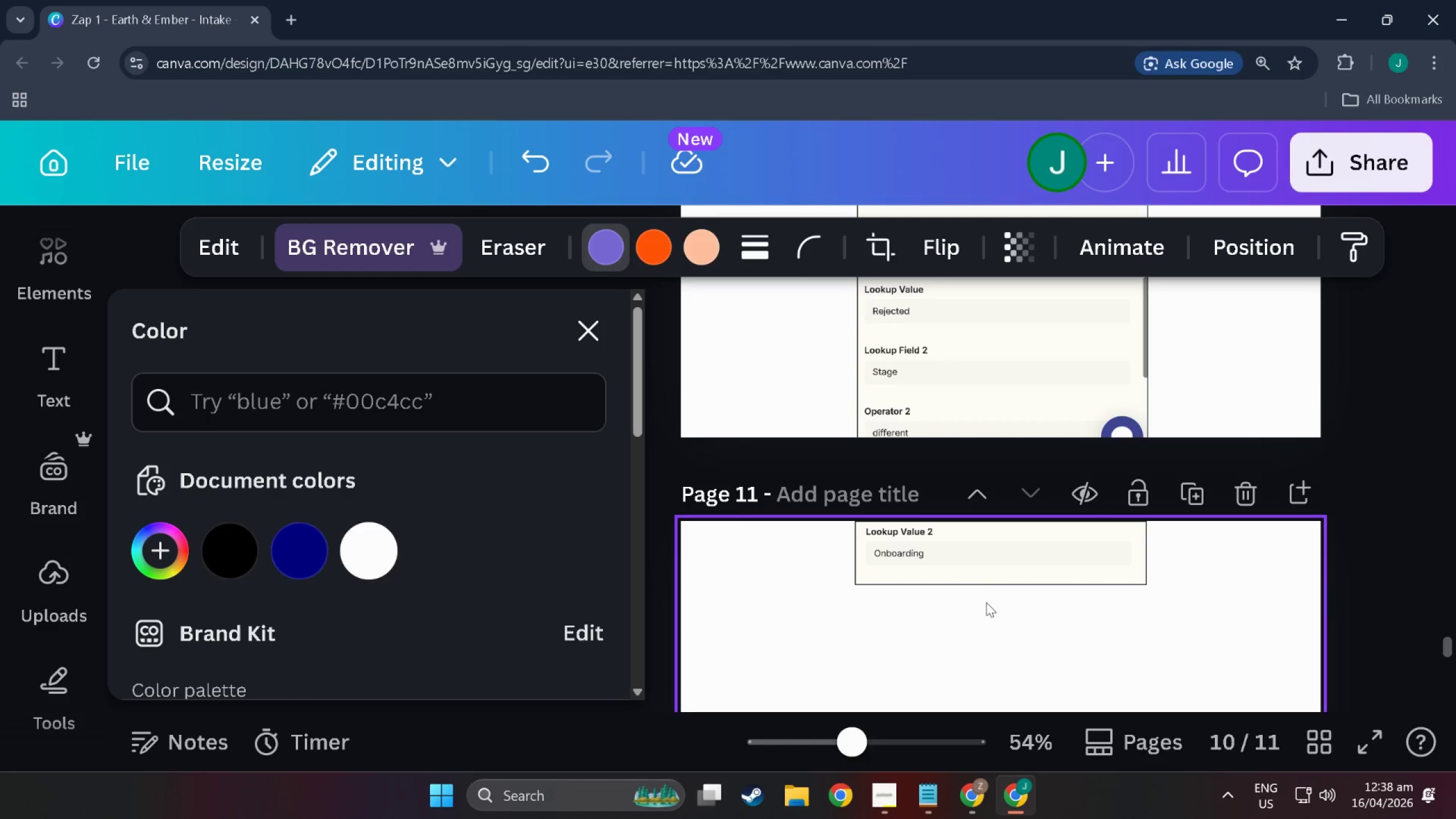 
key(Control+V)
 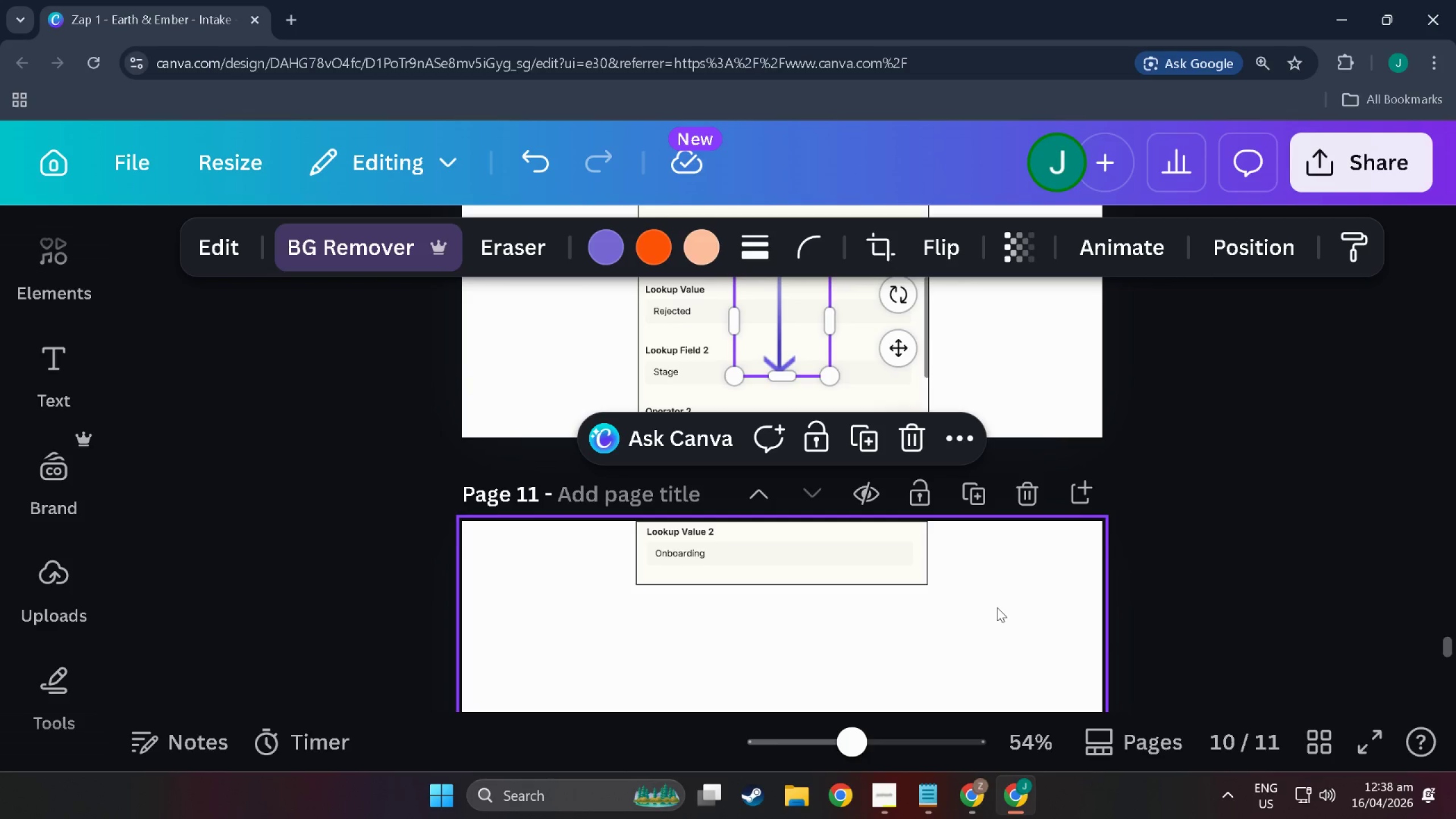 
key(Control+Z)
 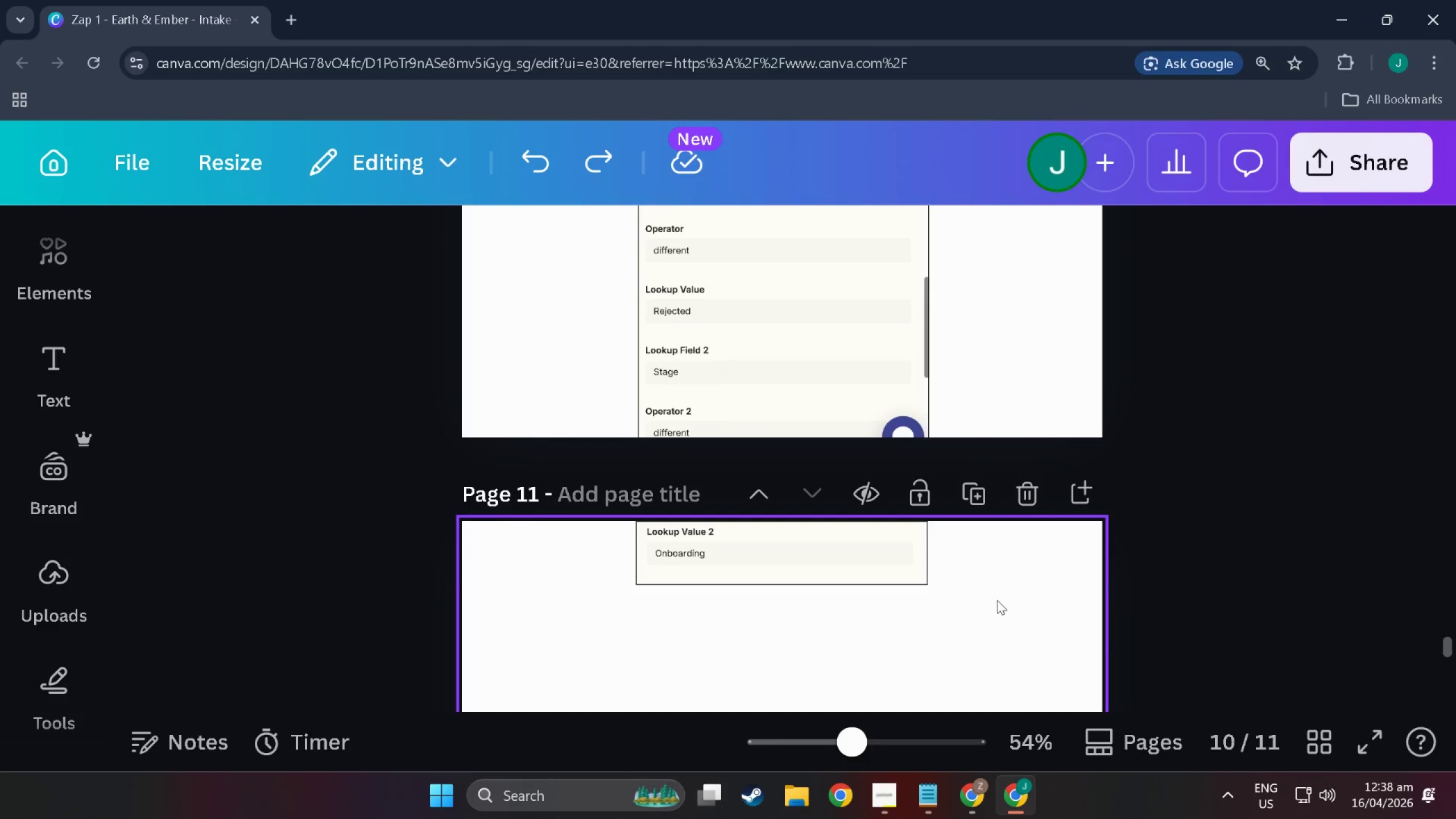 
scroll: coordinate [986, 602], scroll_direction: up, amount: 16.0
 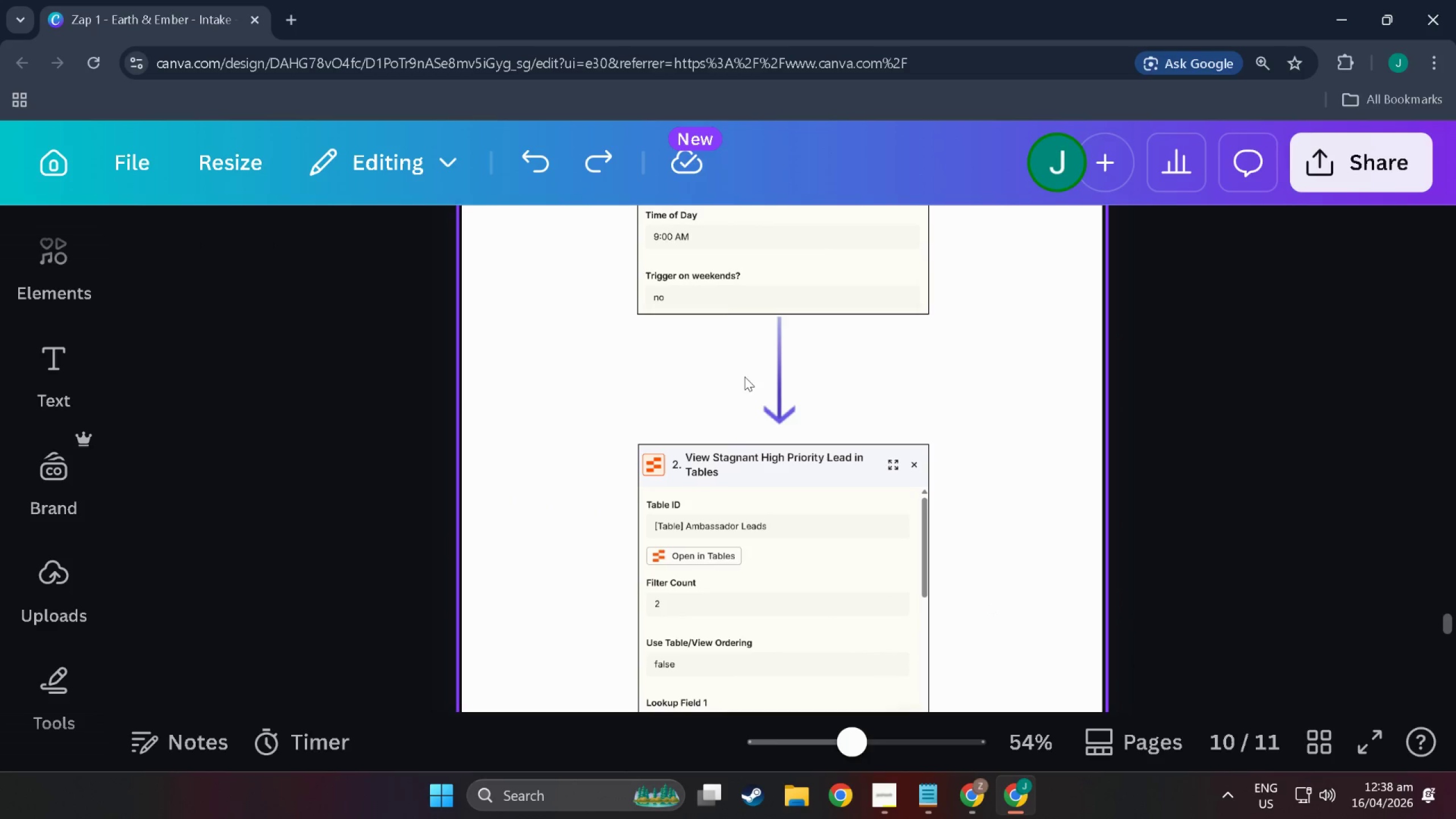 
left_click([754, 374])
 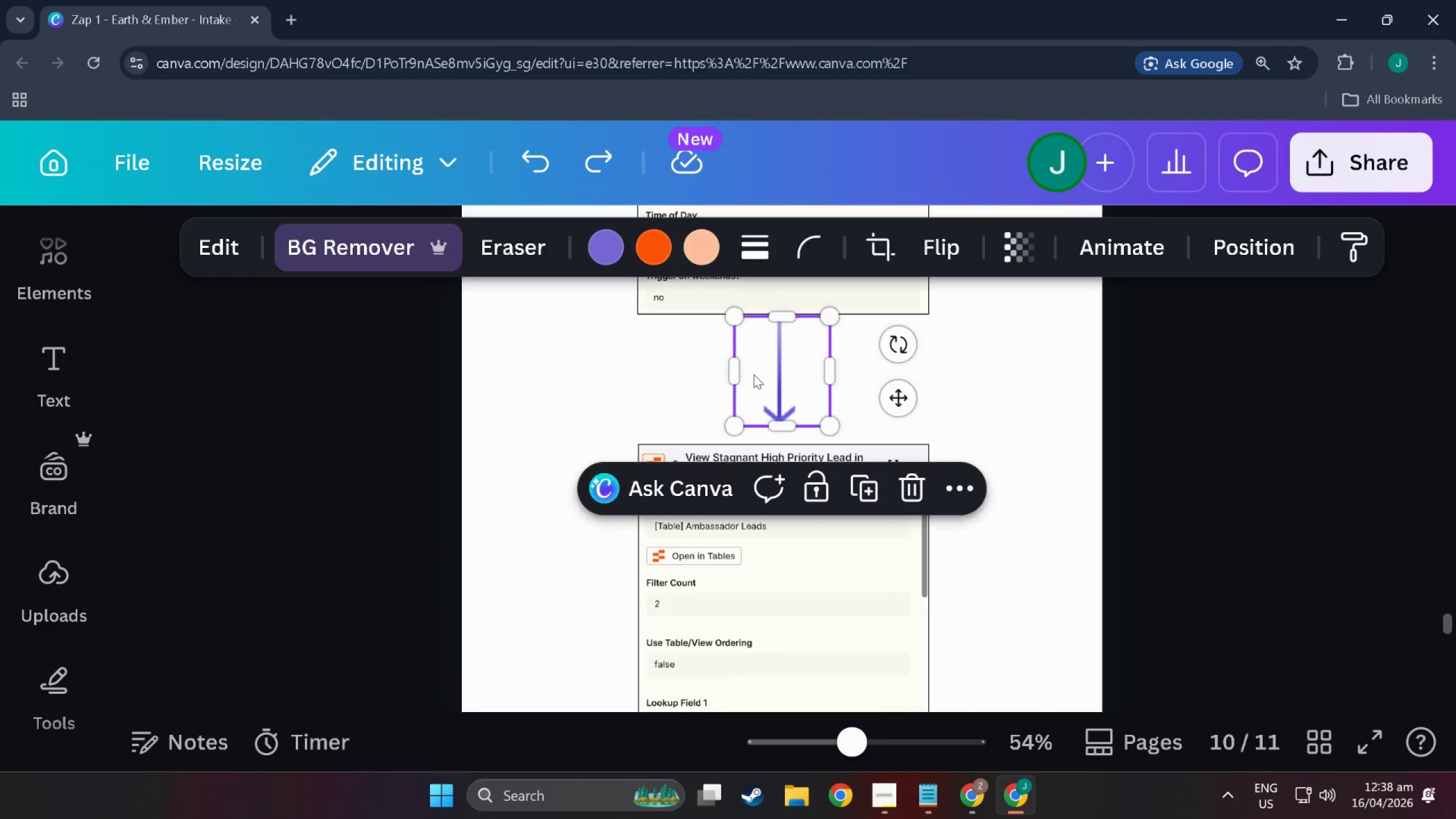 
key(Control+ControlLeft)
 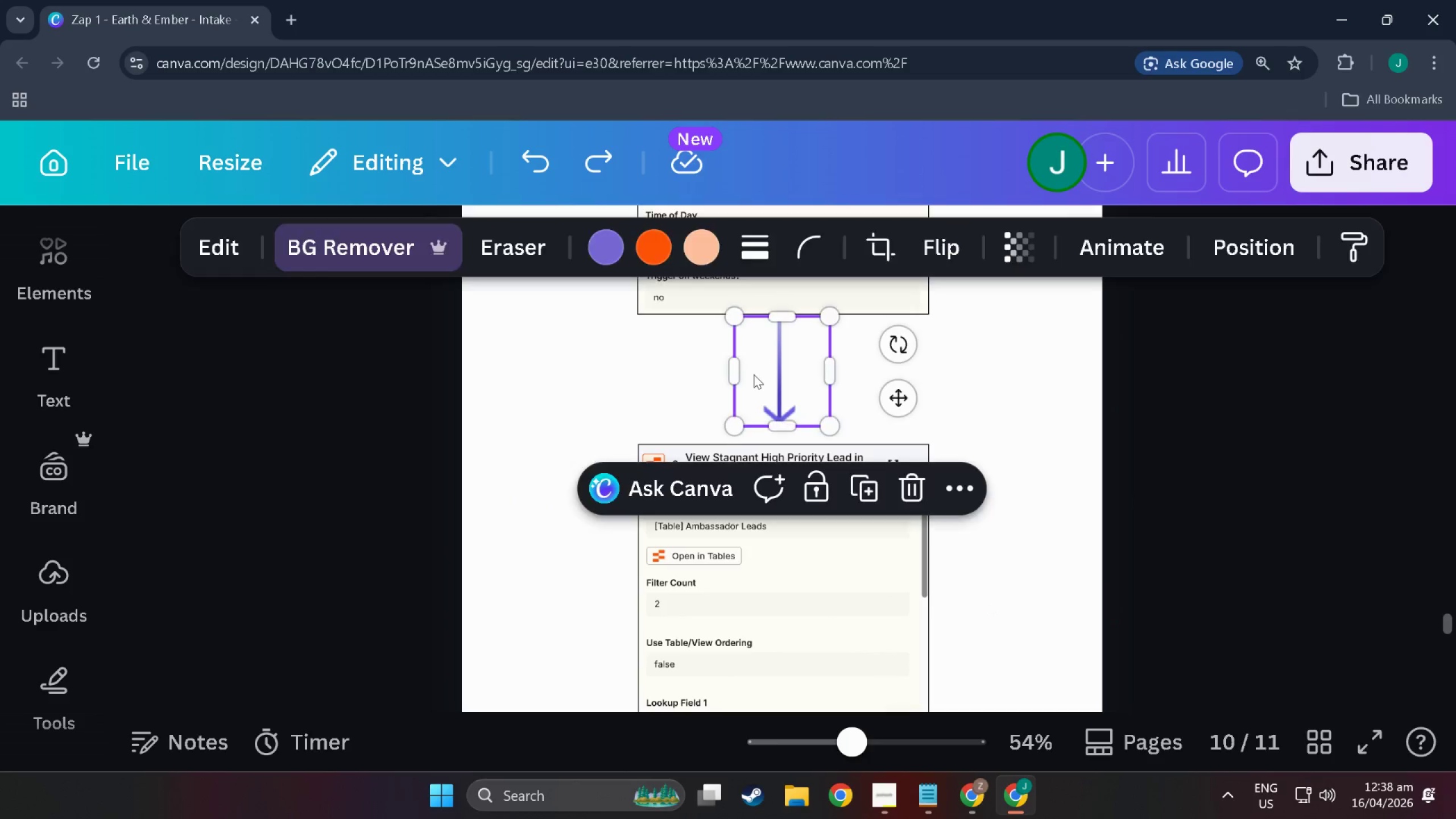 
key(Control+ControlLeft)
 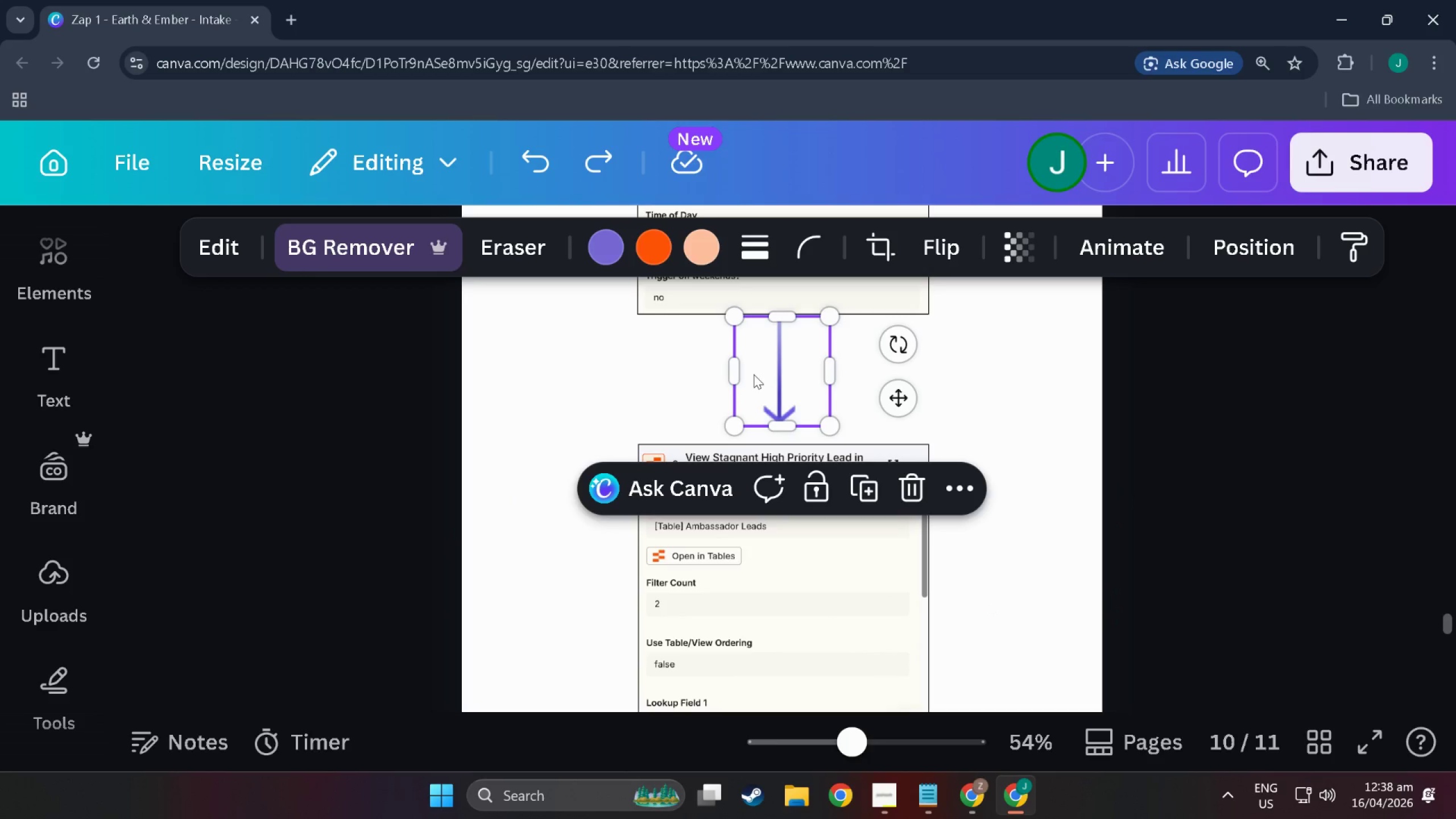 
key(Control+C)
 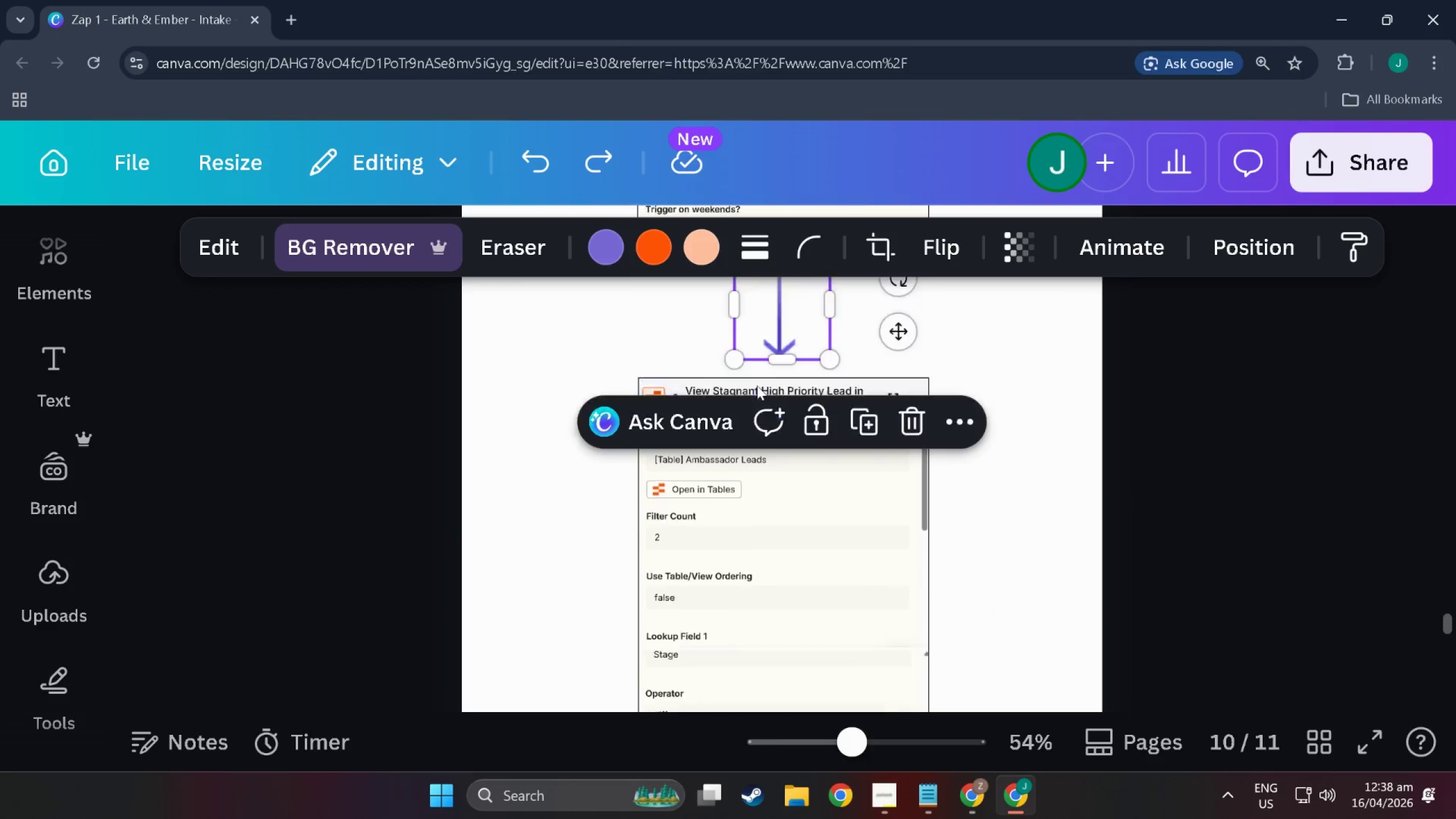 
left_click([754, 446])
 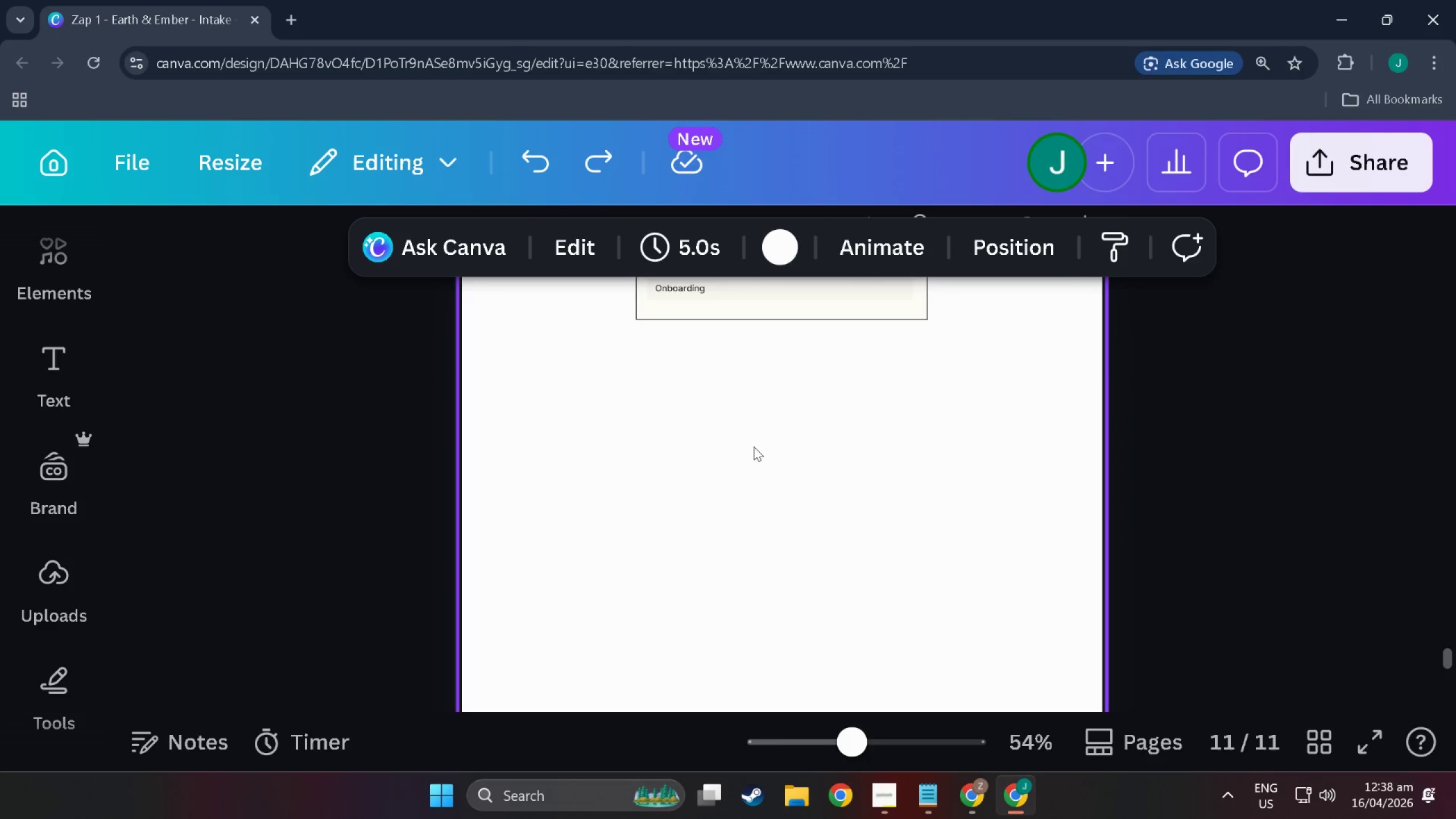 
scroll: coordinate [760, 493], scroll_direction: down, amount: 24.0
 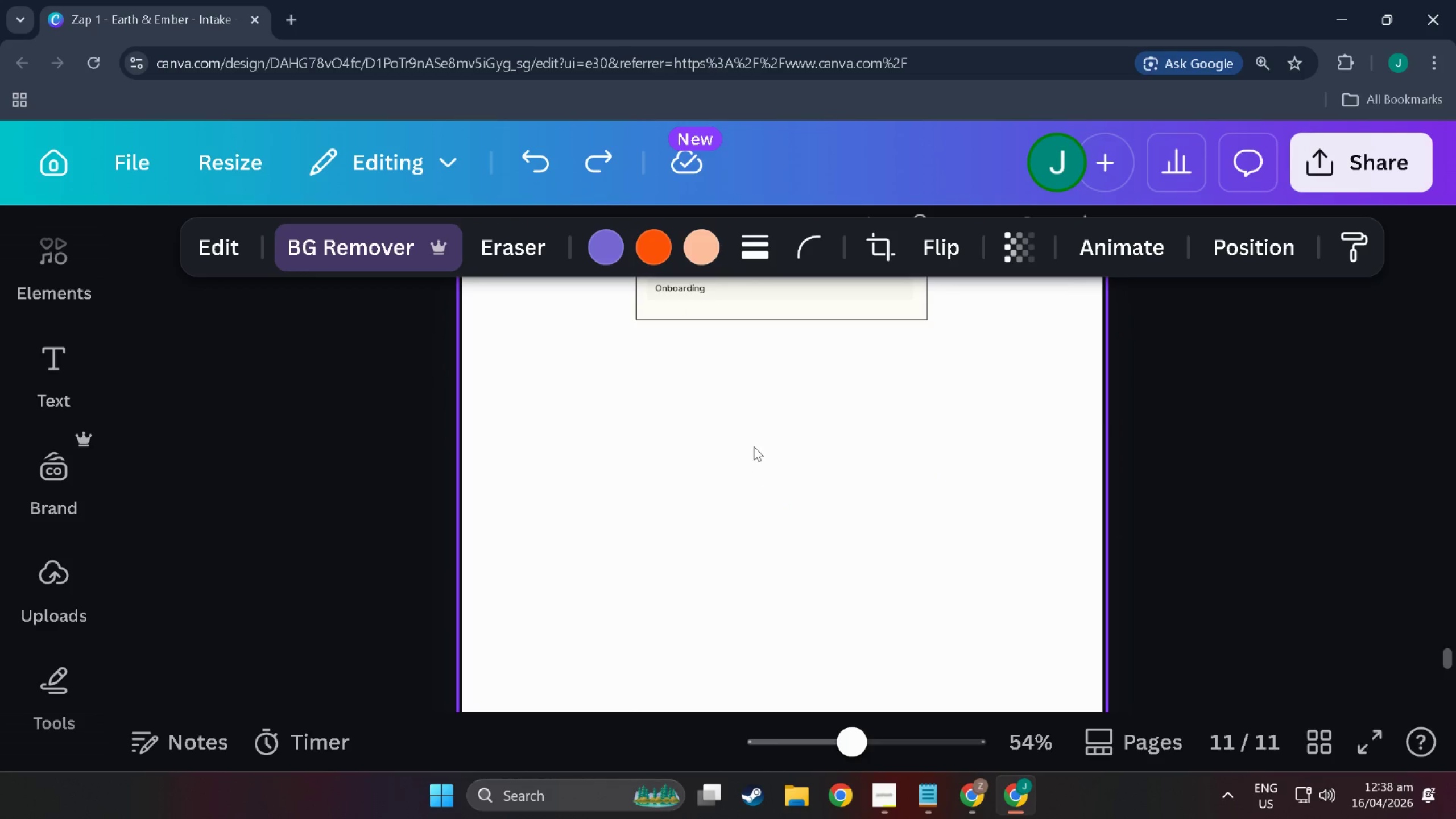 
key(Control+V)
 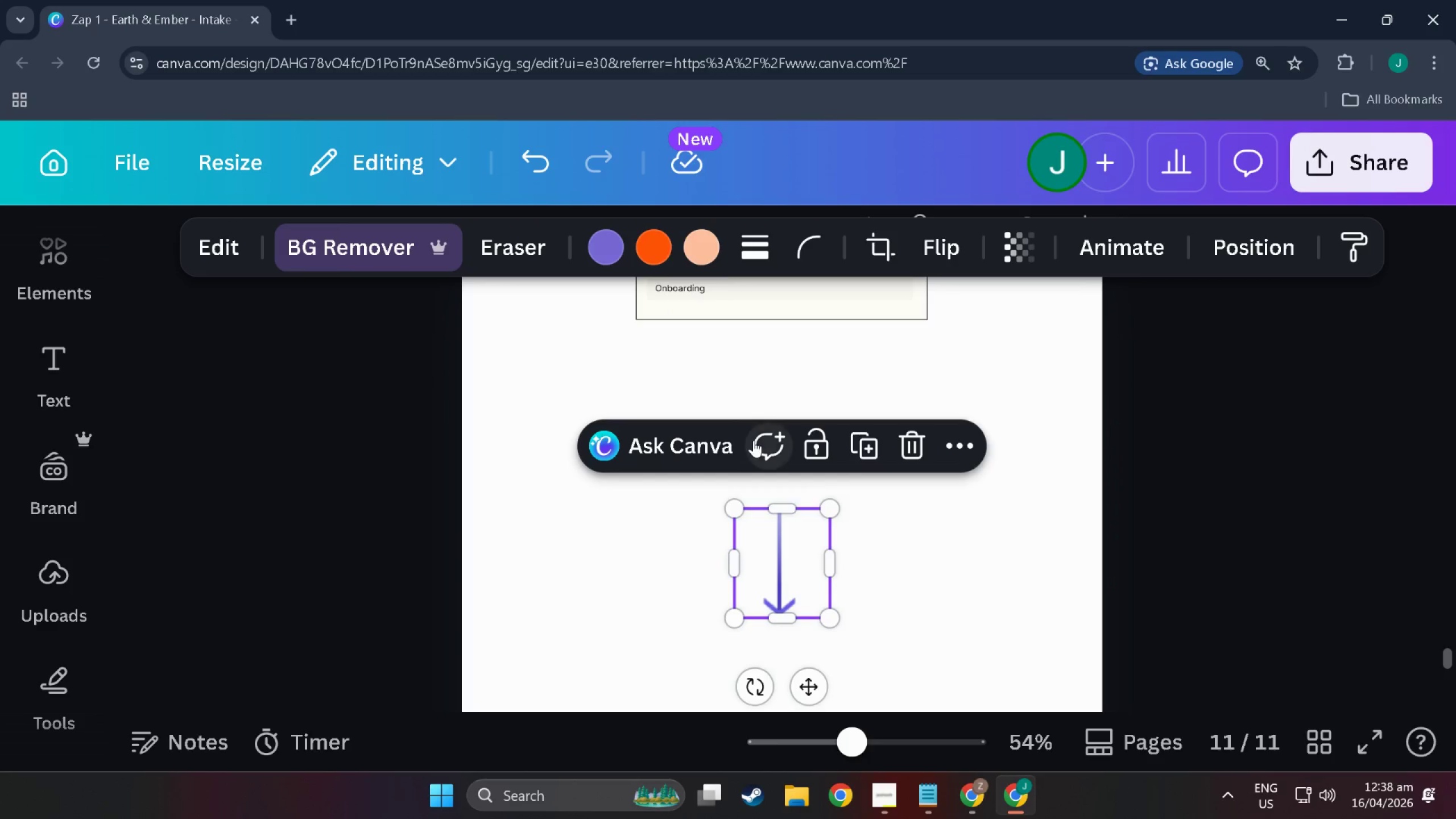 
mouse_move([754, 427])
 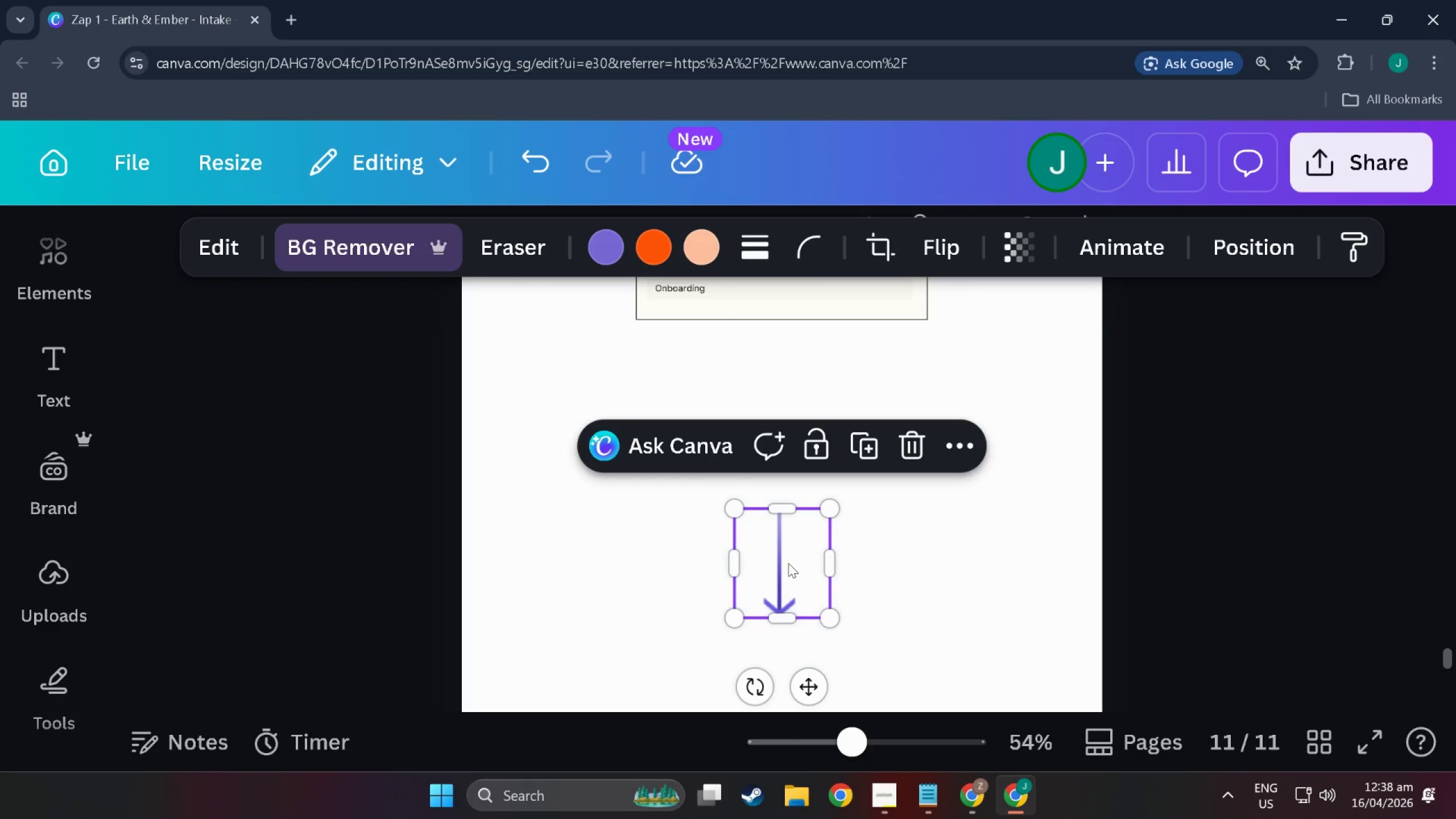 
left_click_drag(start_coordinate=[786, 565], to_coordinate=[781, 375])
 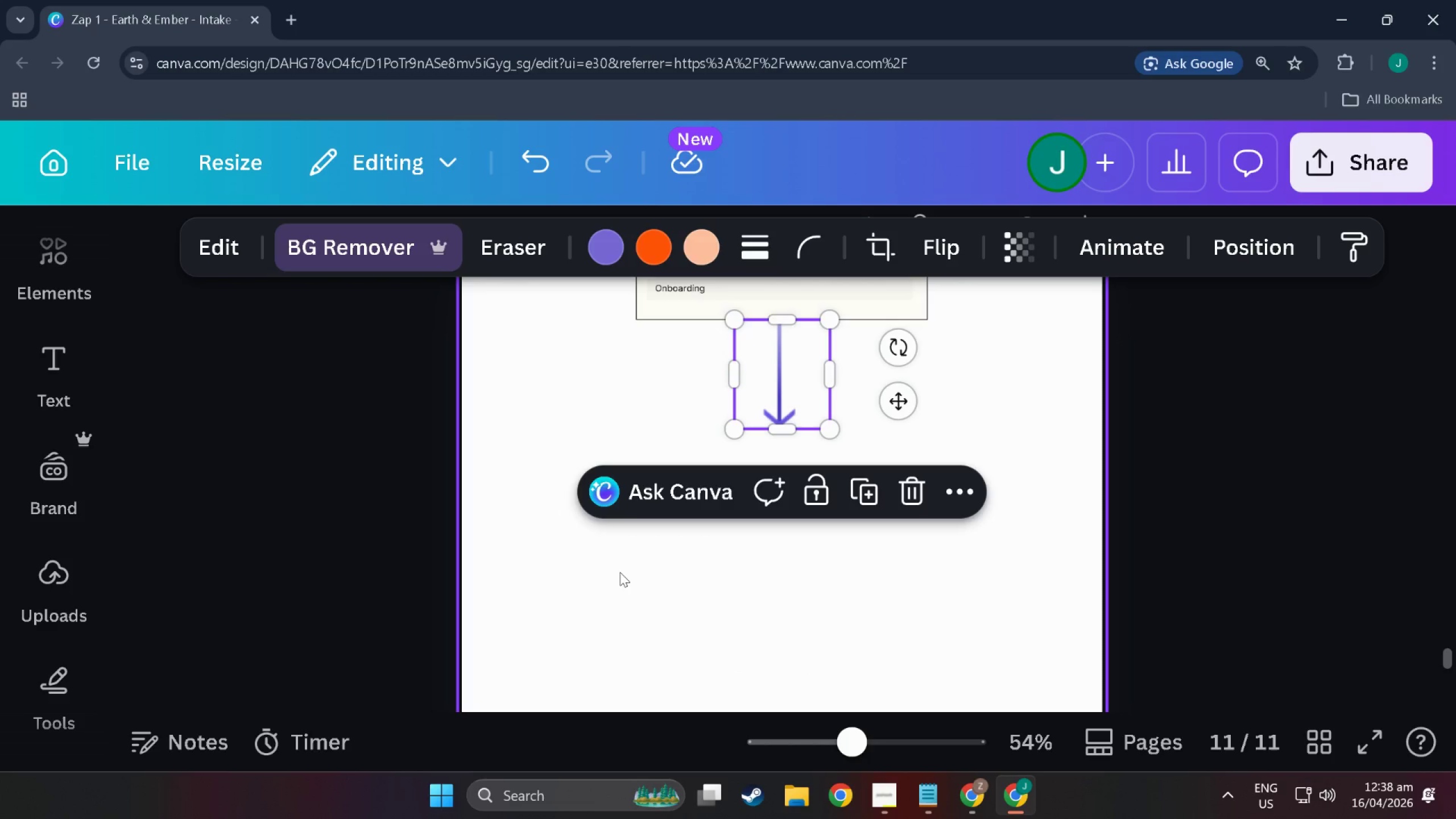 
scroll: coordinate [620, 572], scroll_direction: up, amount: 2.0
 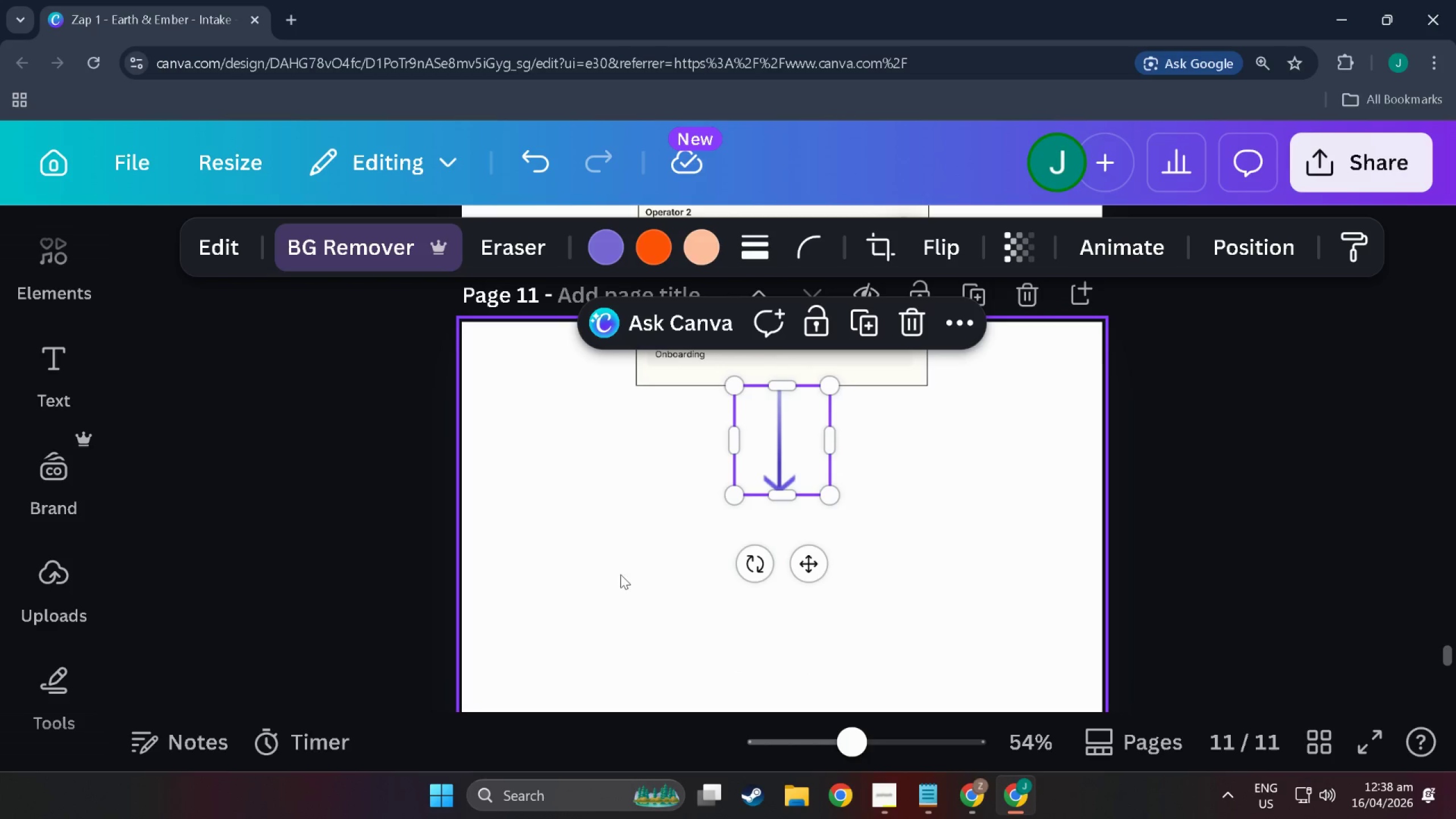 
left_click([647, 617])
 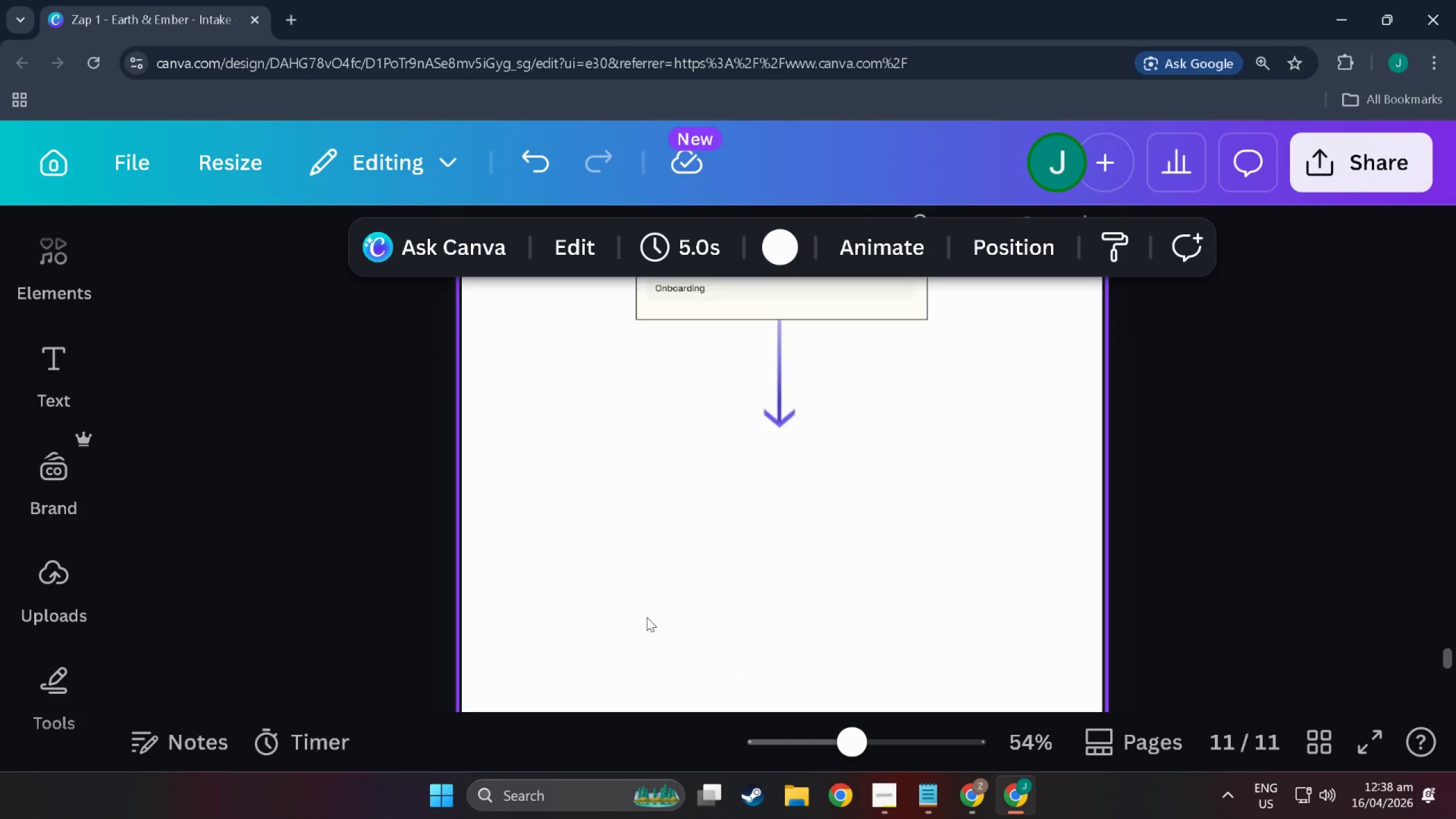 
key(Control+V)
 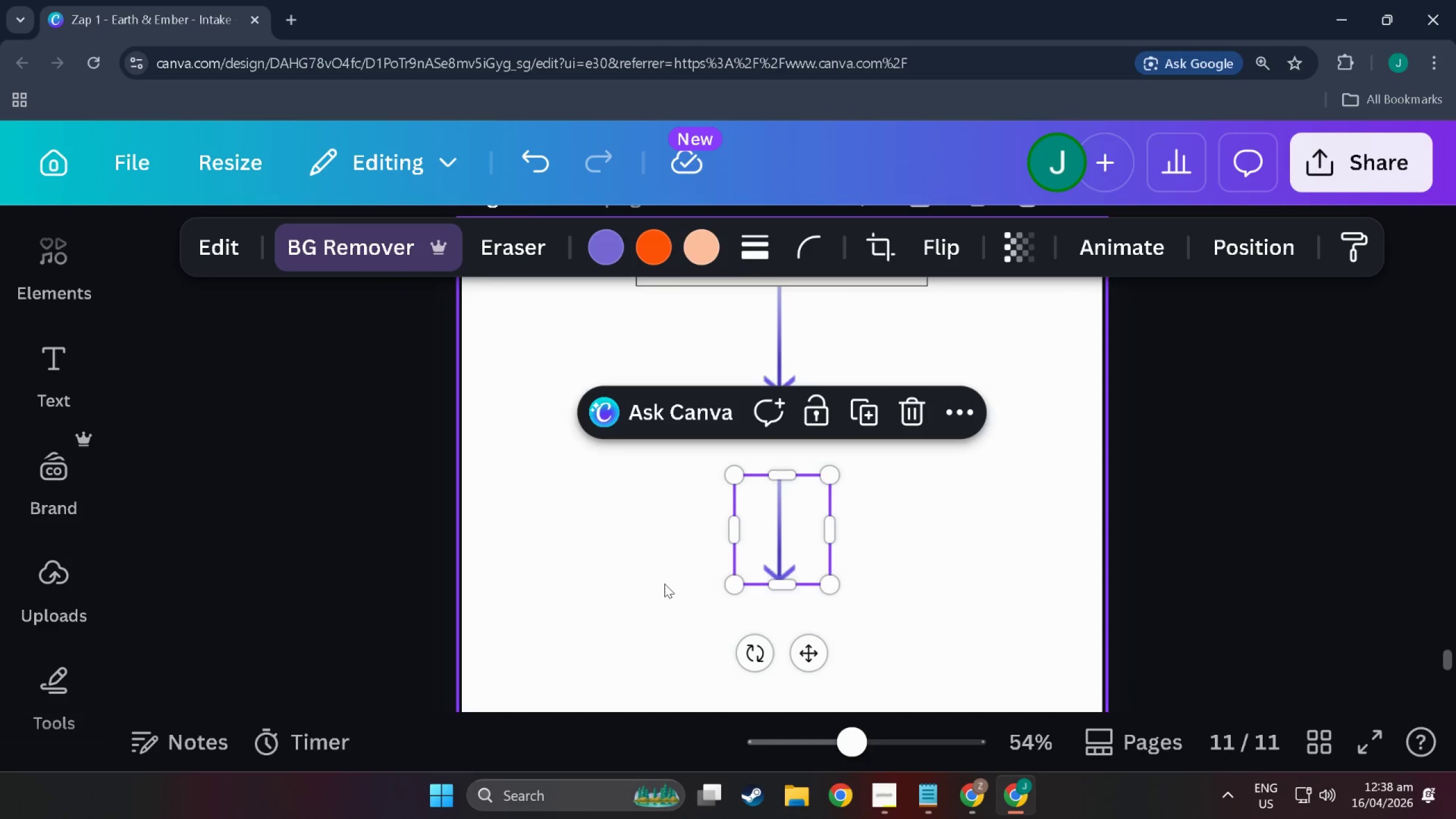 
scroll: coordinate [647, 617], scroll_direction: down, amount: 3.0
 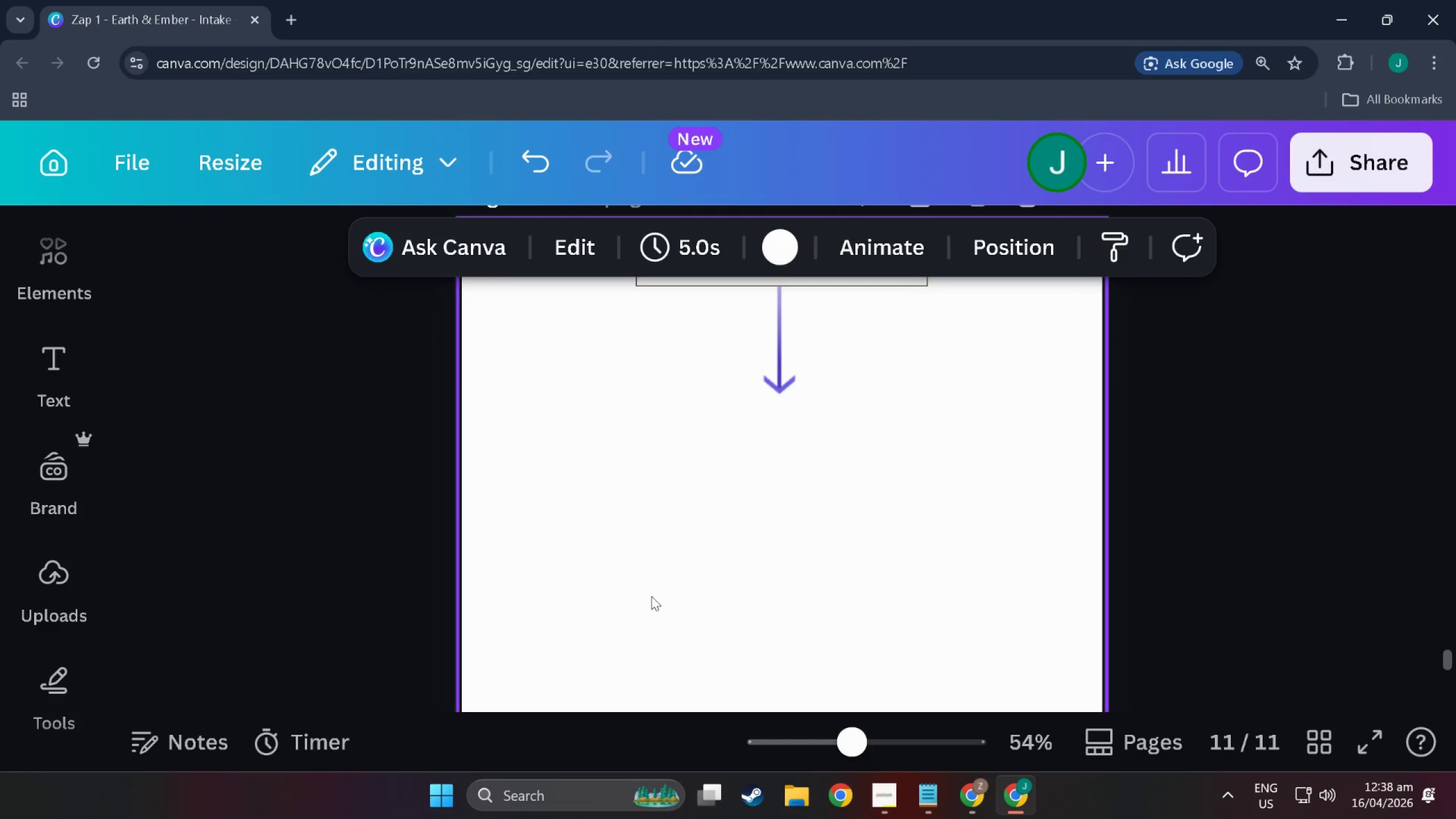 
key(Control+Z)
 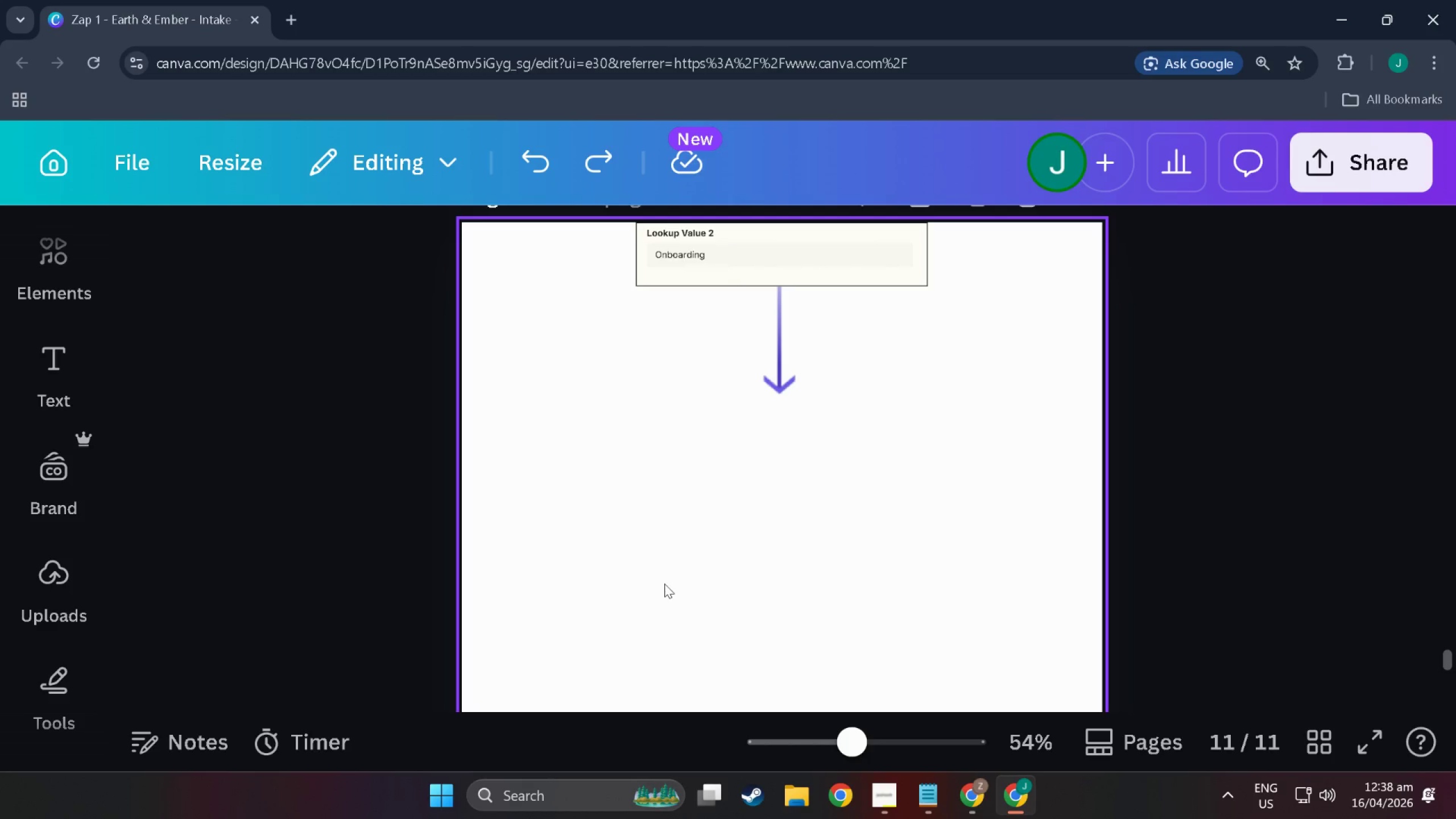 
key(Alt+Tab)
 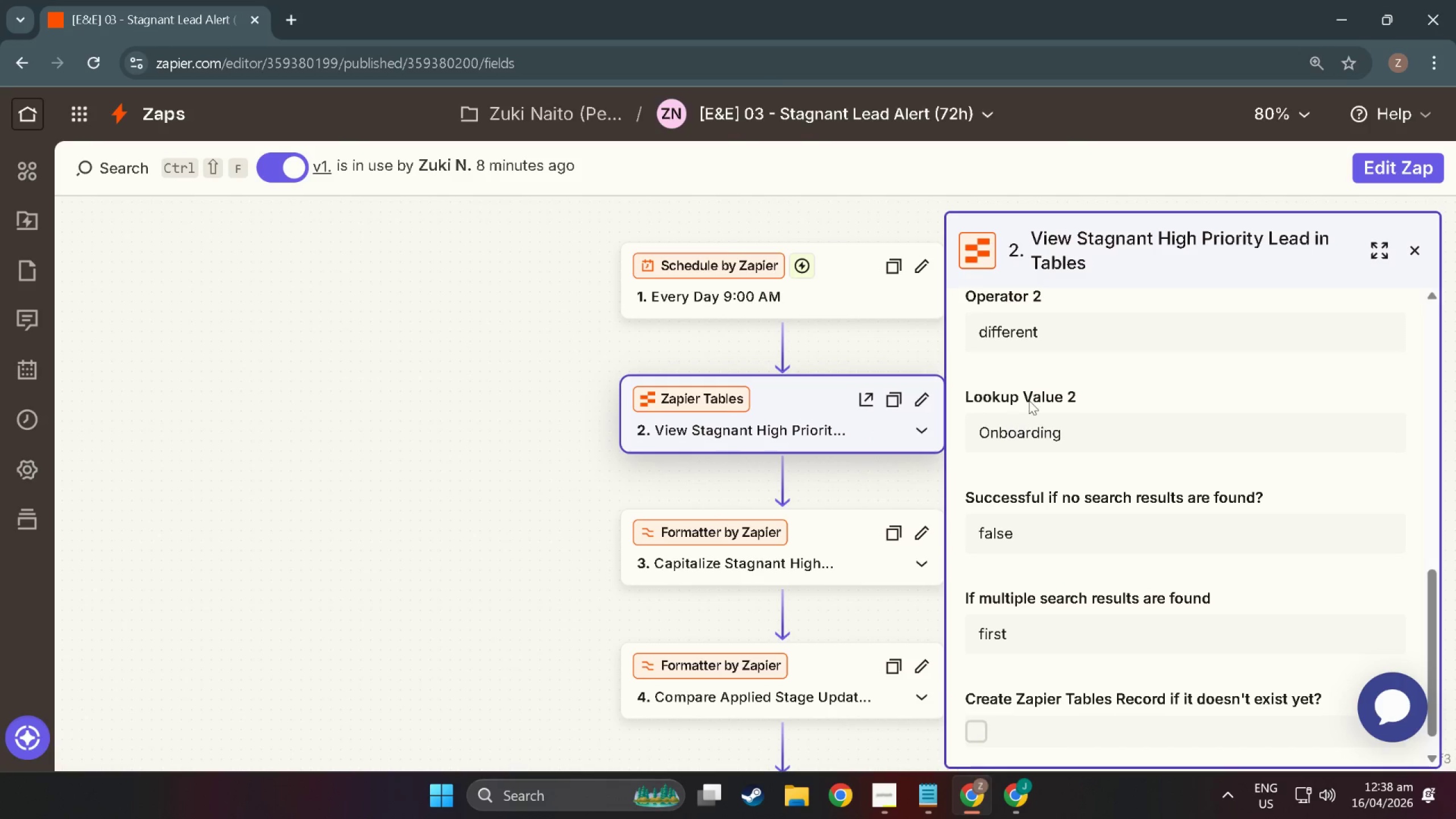 
left_click([813, 538])
 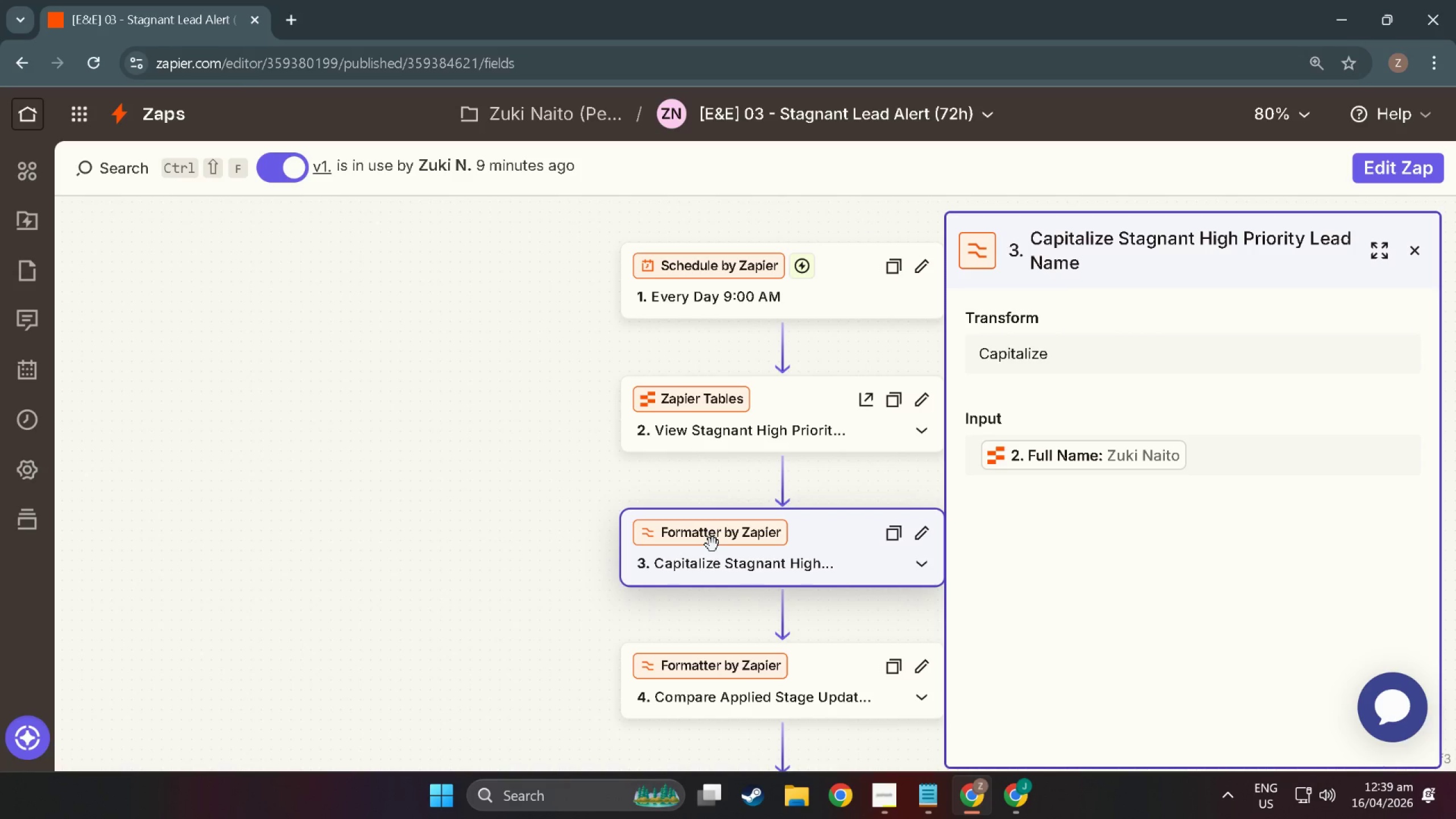 
wait(17.52)
 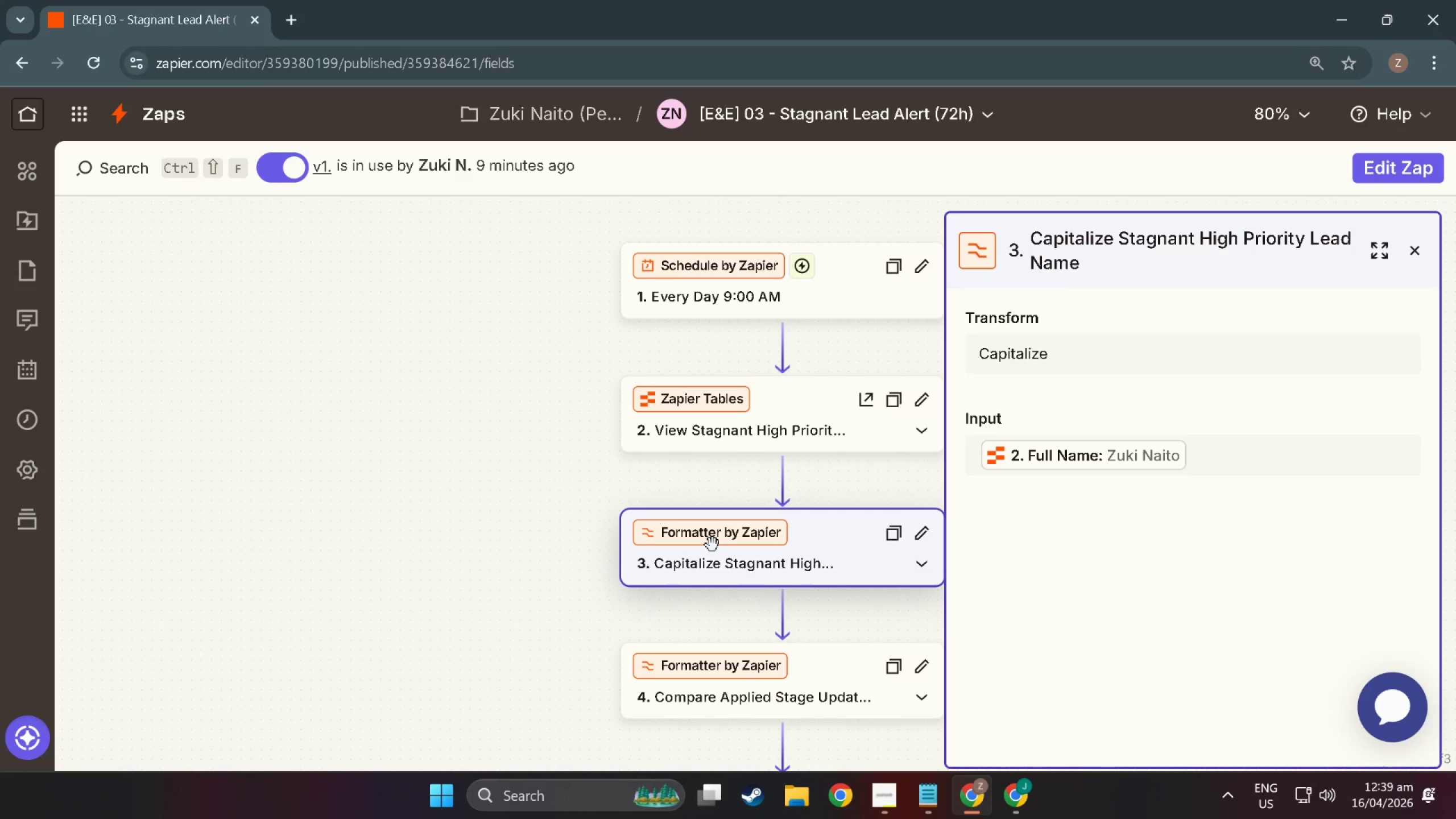 
key(Meta+S)
 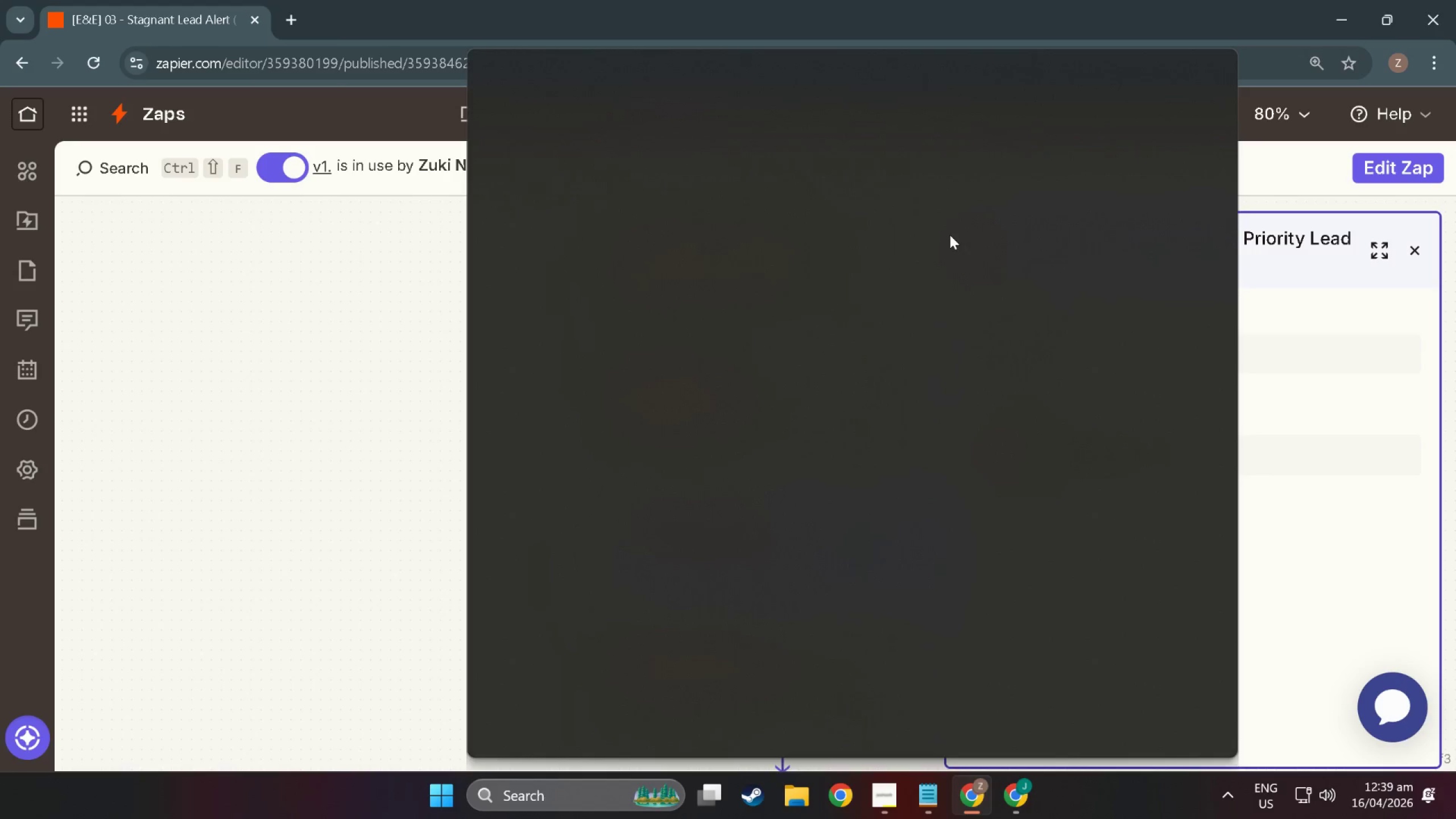 
key(Meta+Shift+ShiftLeft)
 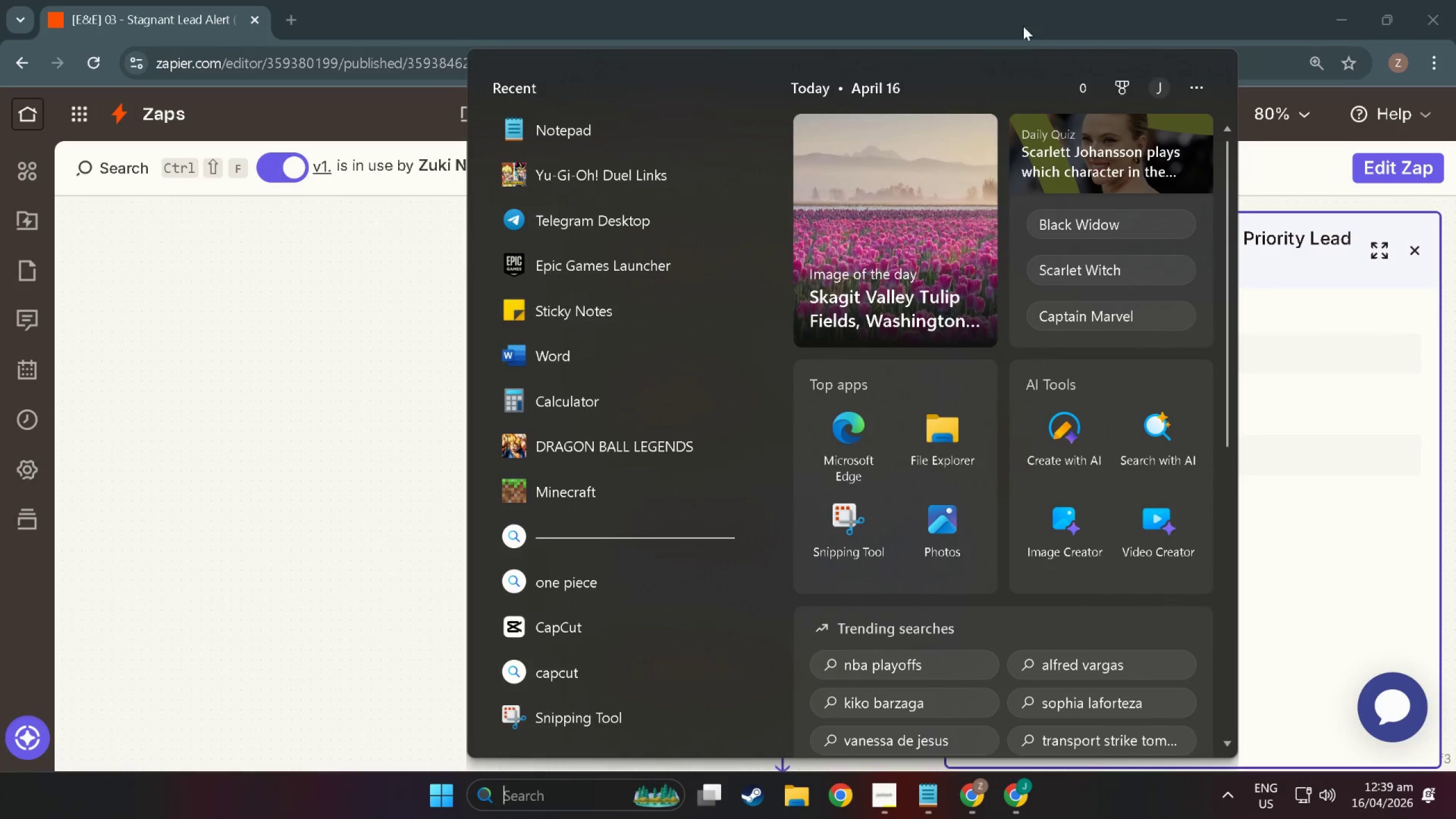 
left_click([1024, 24])
 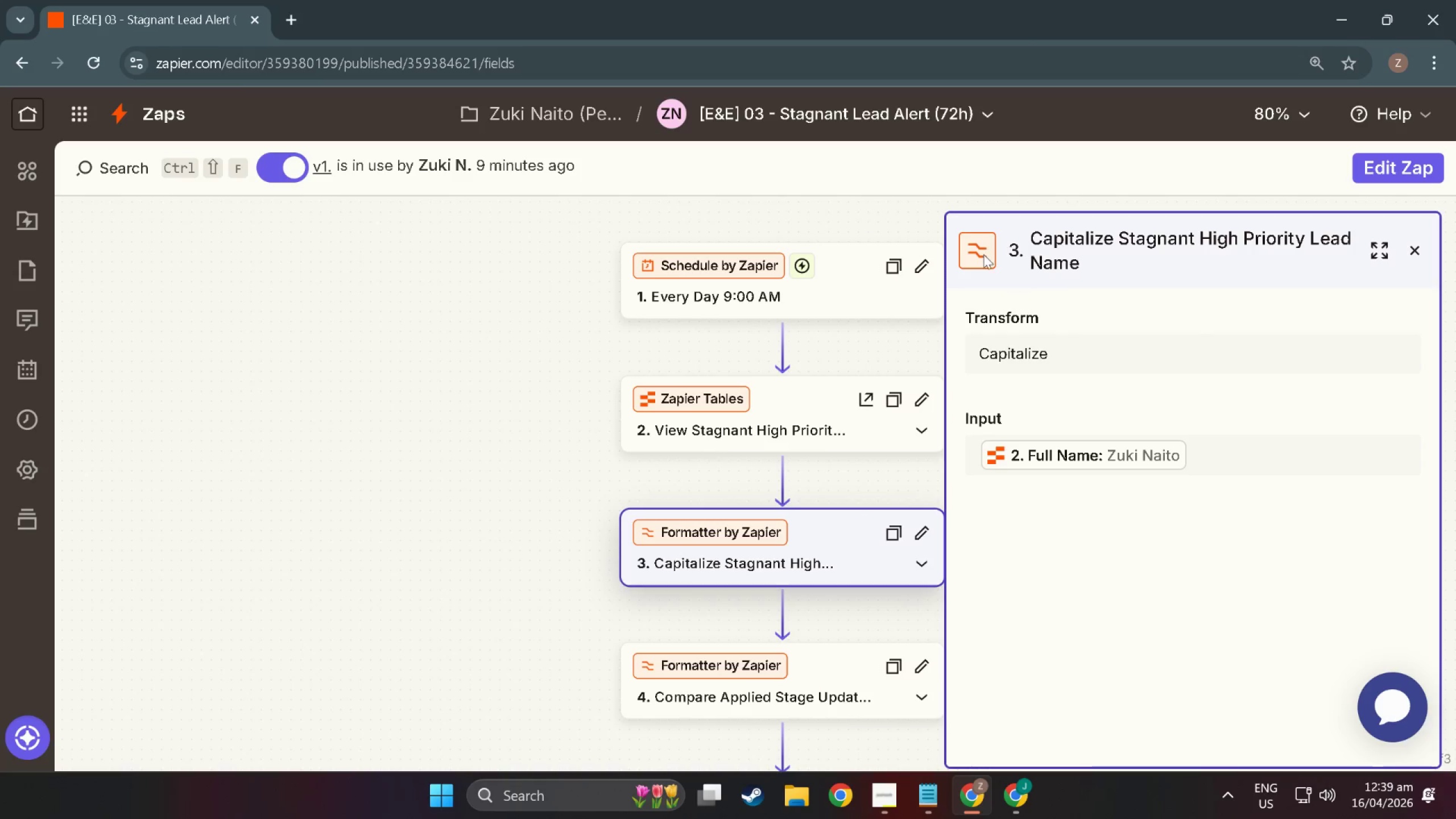 
key(Meta+MetaLeft)
 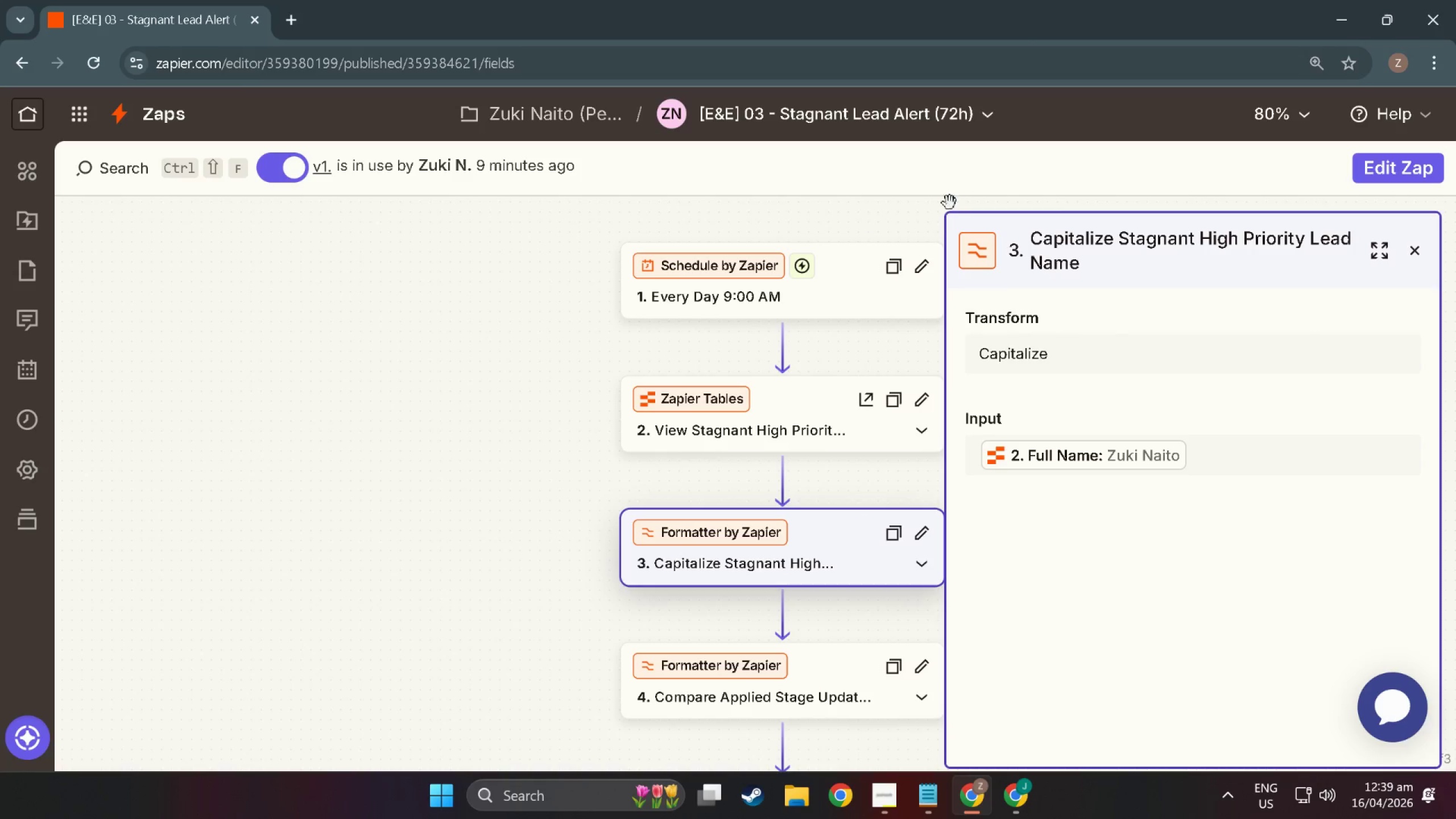 
key(Meta+Shift+ShiftLeft)
 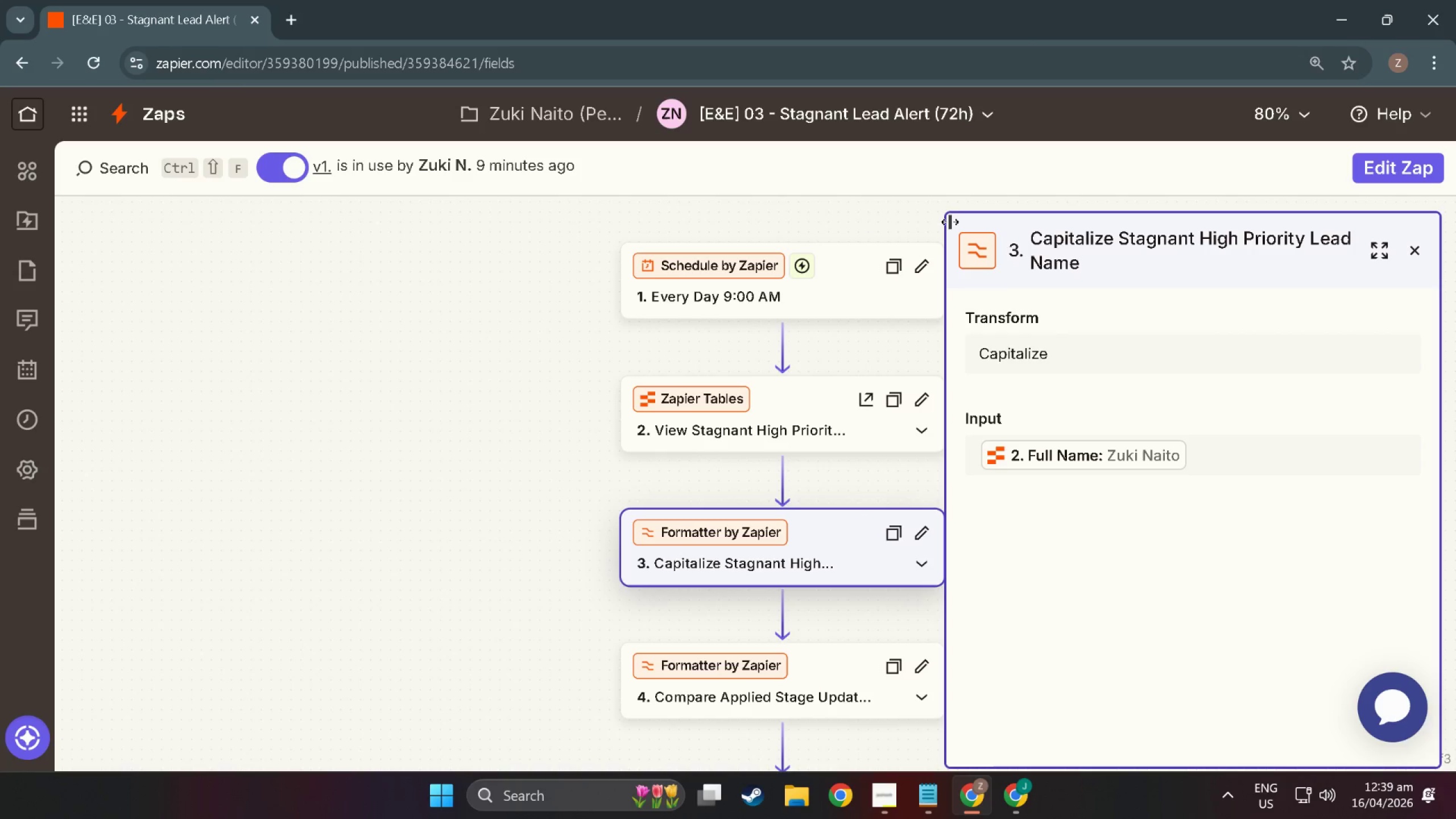 
key(Meta+Shift+S)
 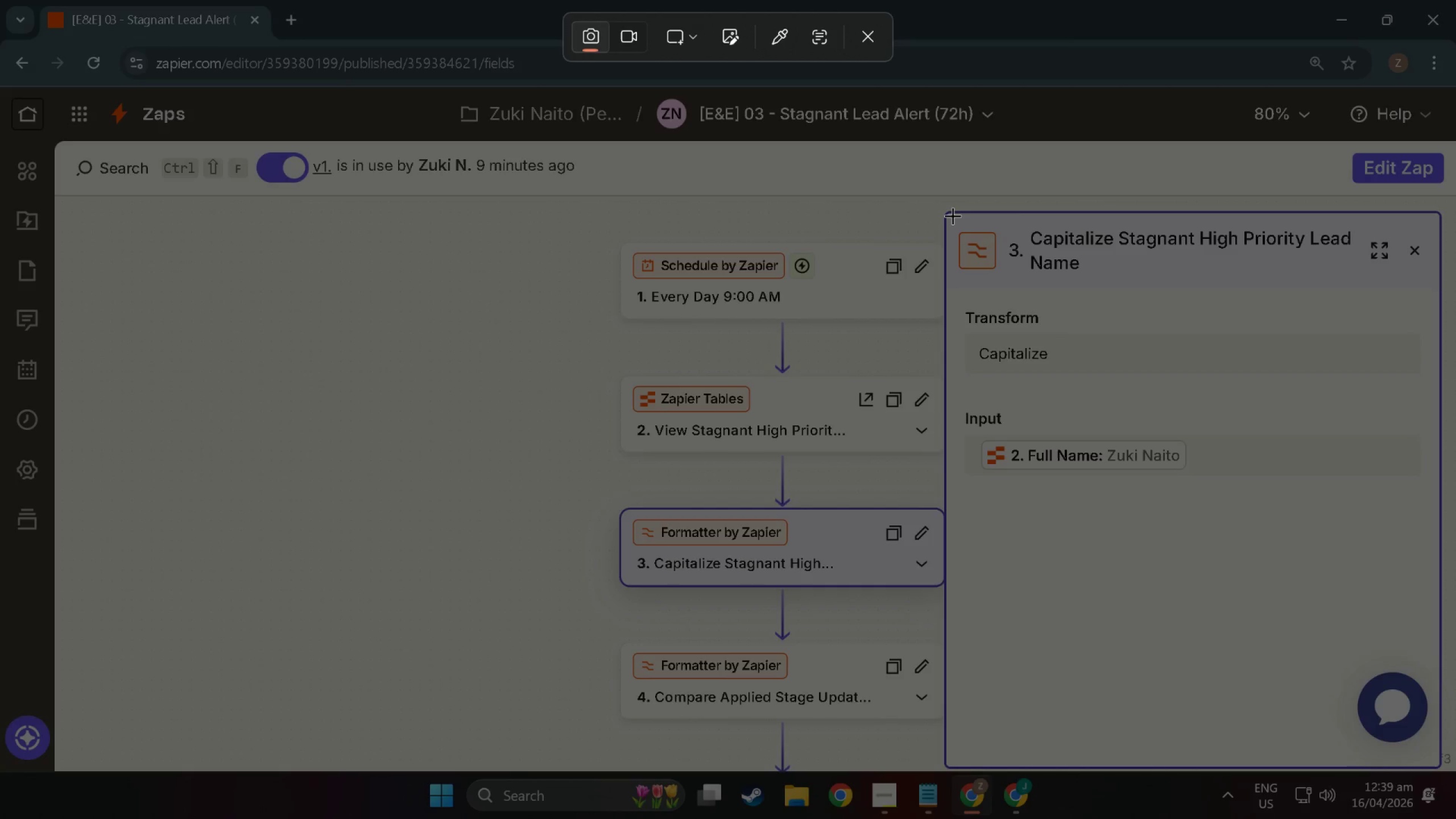 
left_click_drag(start_coordinate=[953, 216], to_coordinate=[1436, 758])
 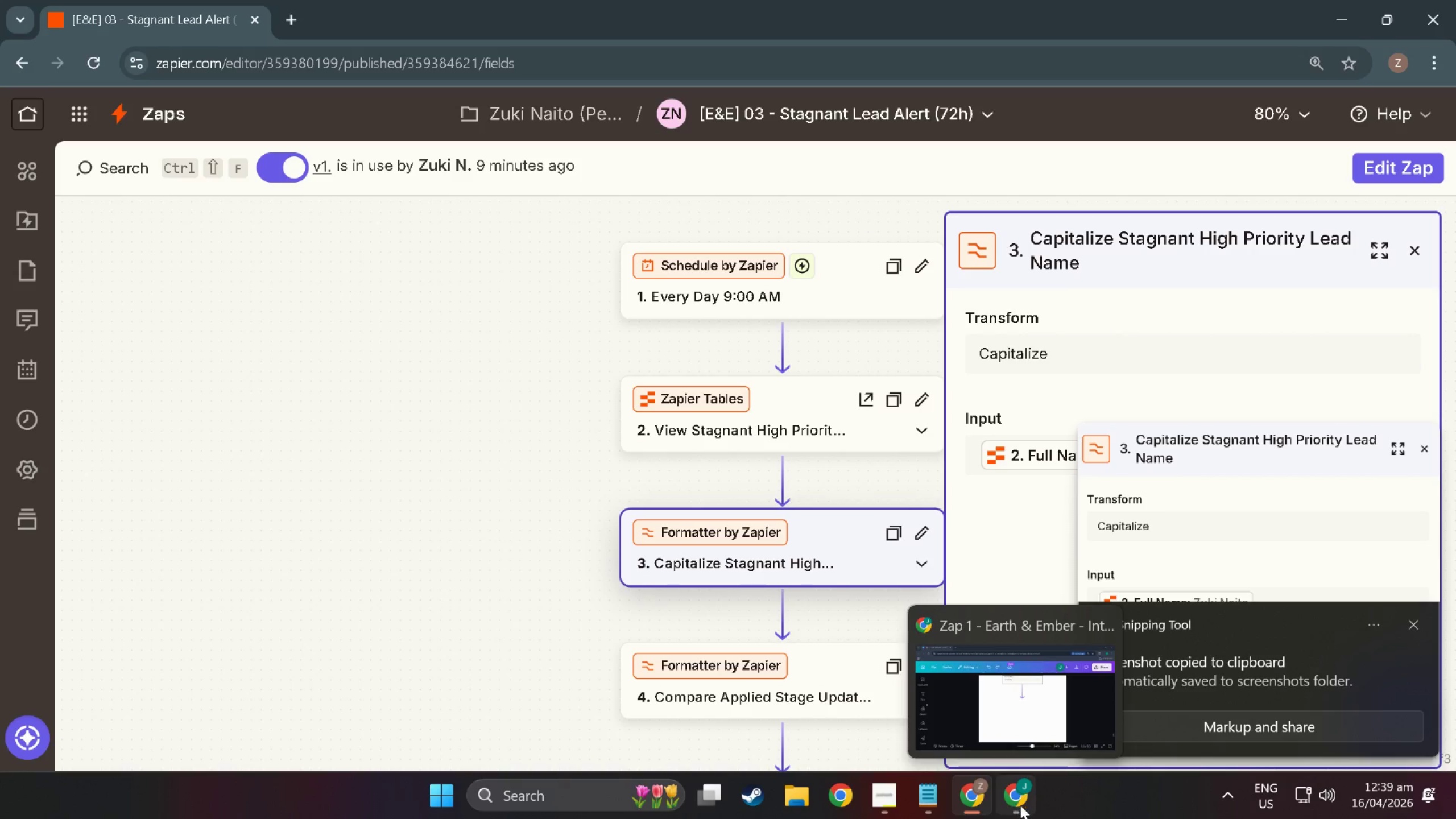 
left_click([1020, 805])
 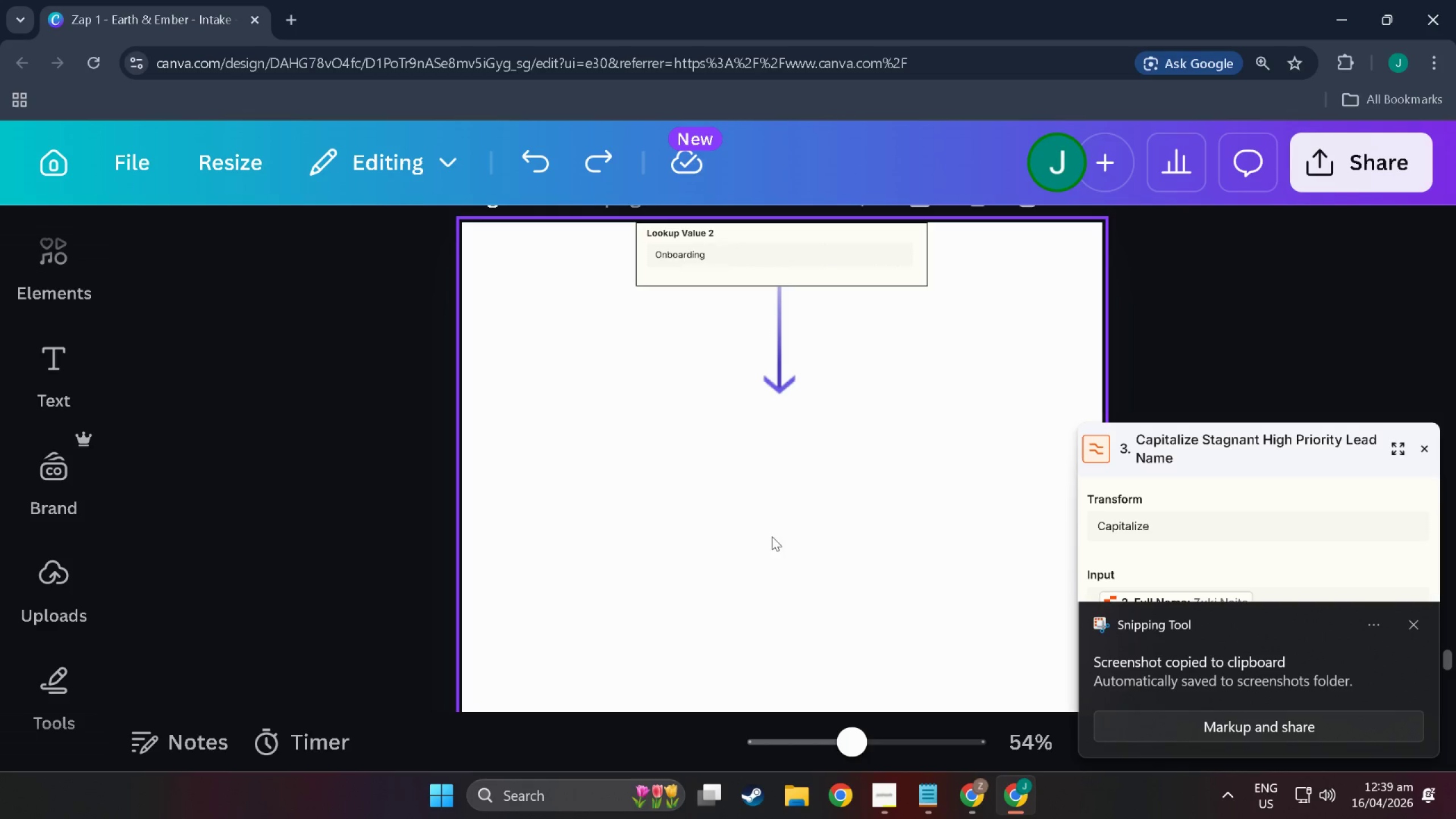 
left_click([788, 493])
 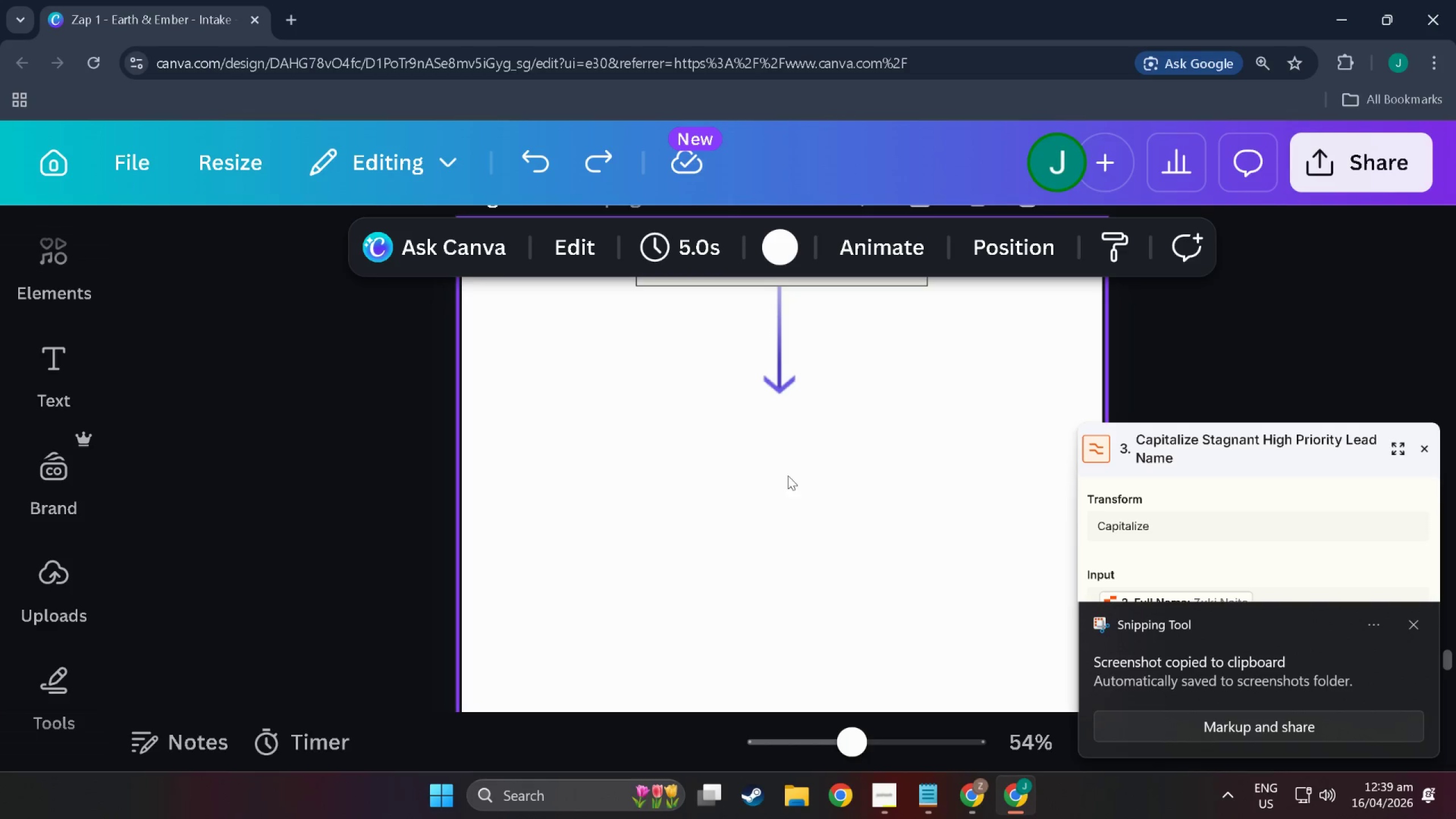 
key(Control+V)
 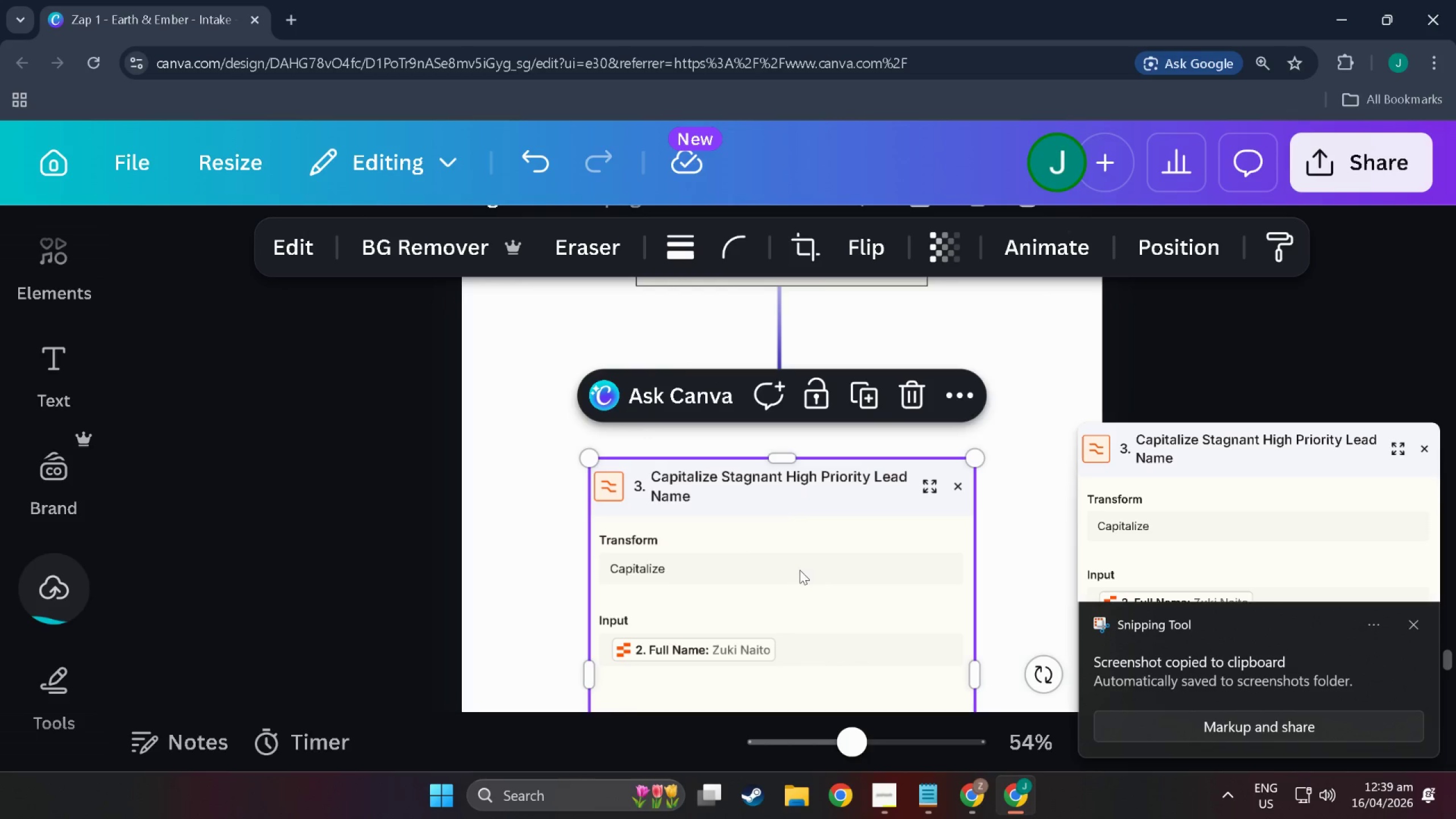 
left_click_drag(start_coordinate=[774, 593], to_coordinate=[816, 555])
 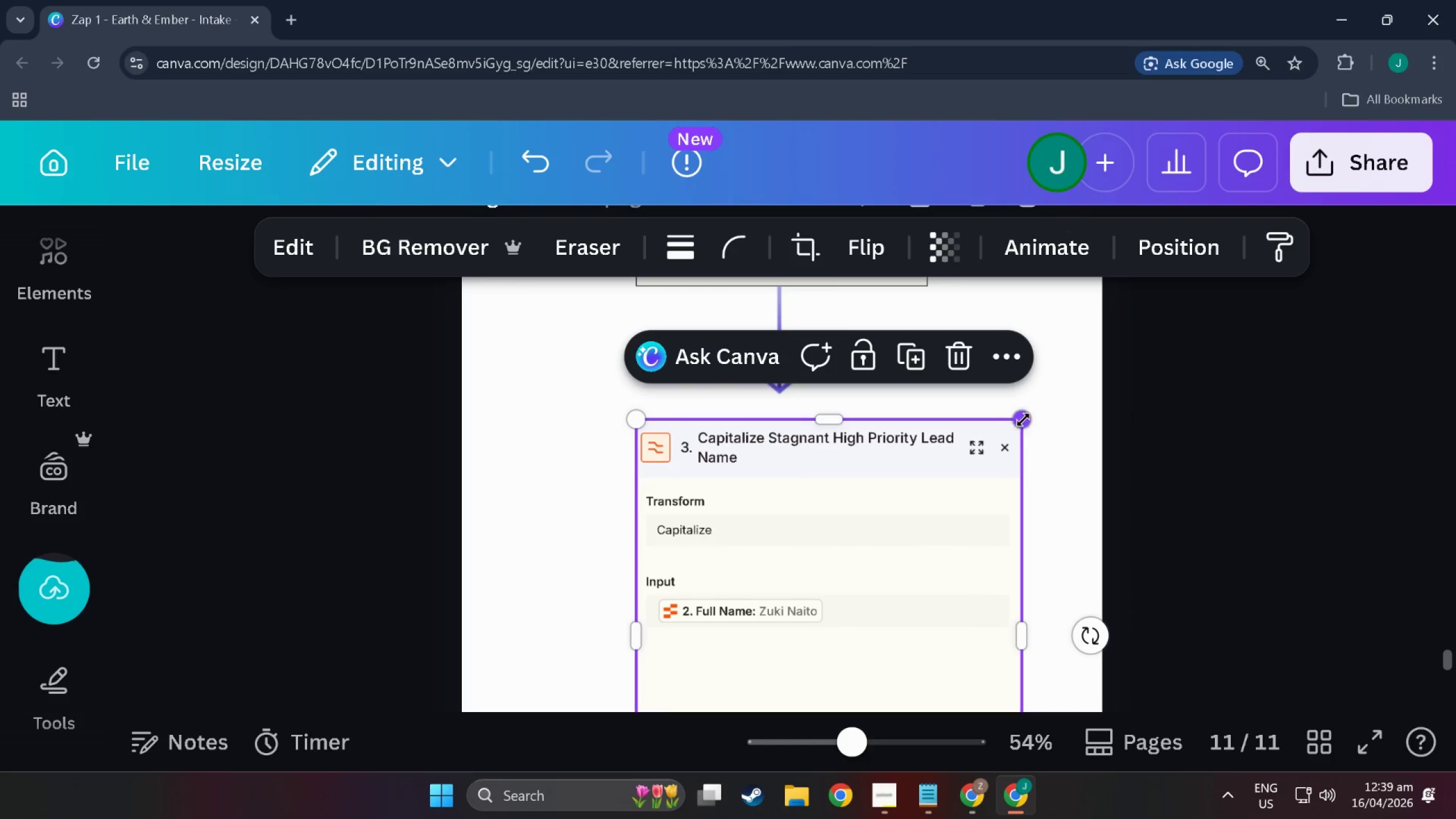 
left_click_drag(start_coordinate=[1023, 419], to_coordinate=[846, 462])
 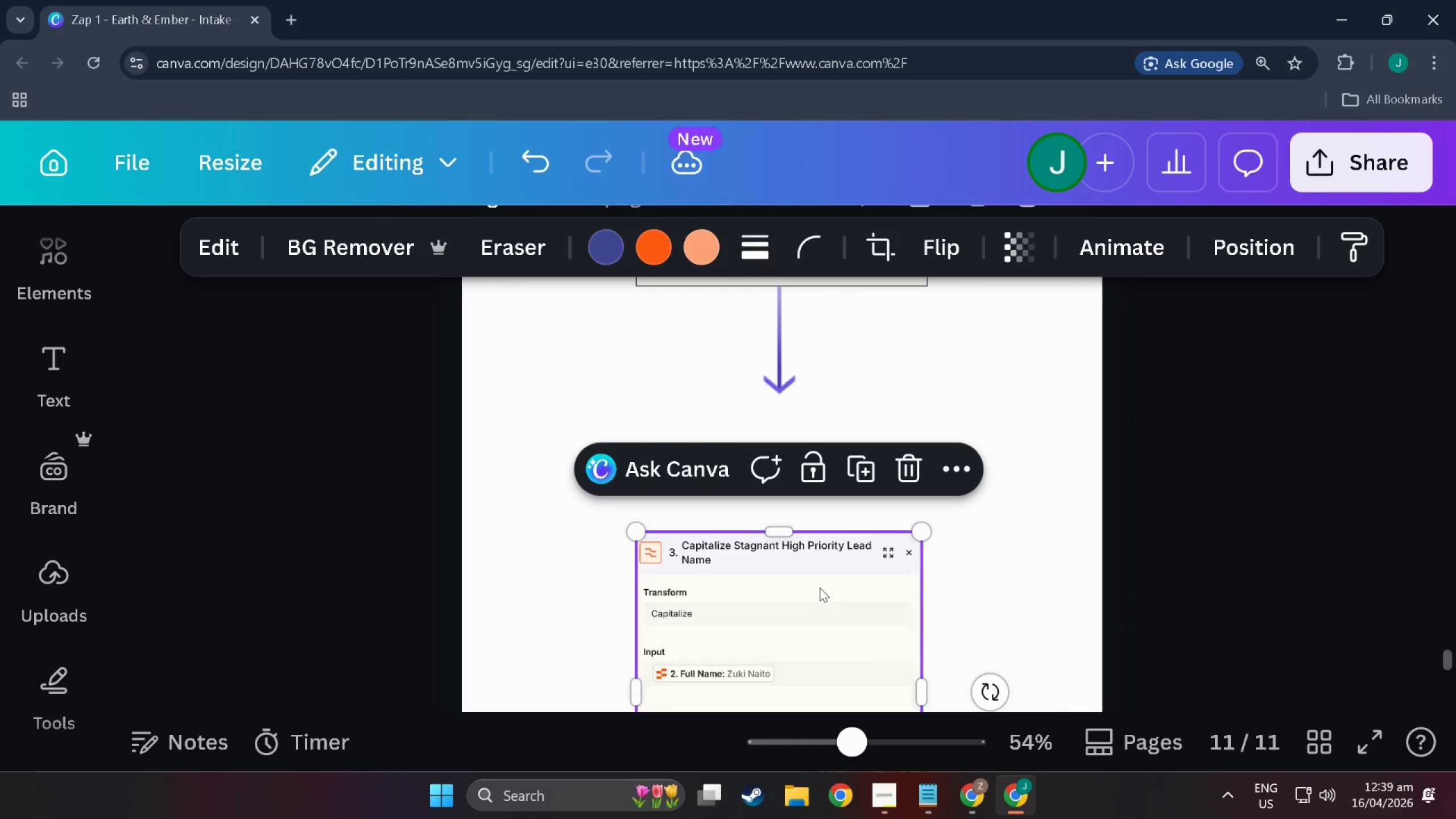 
left_click_drag(start_coordinate=[820, 588], to_coordinate=[822, 479])
 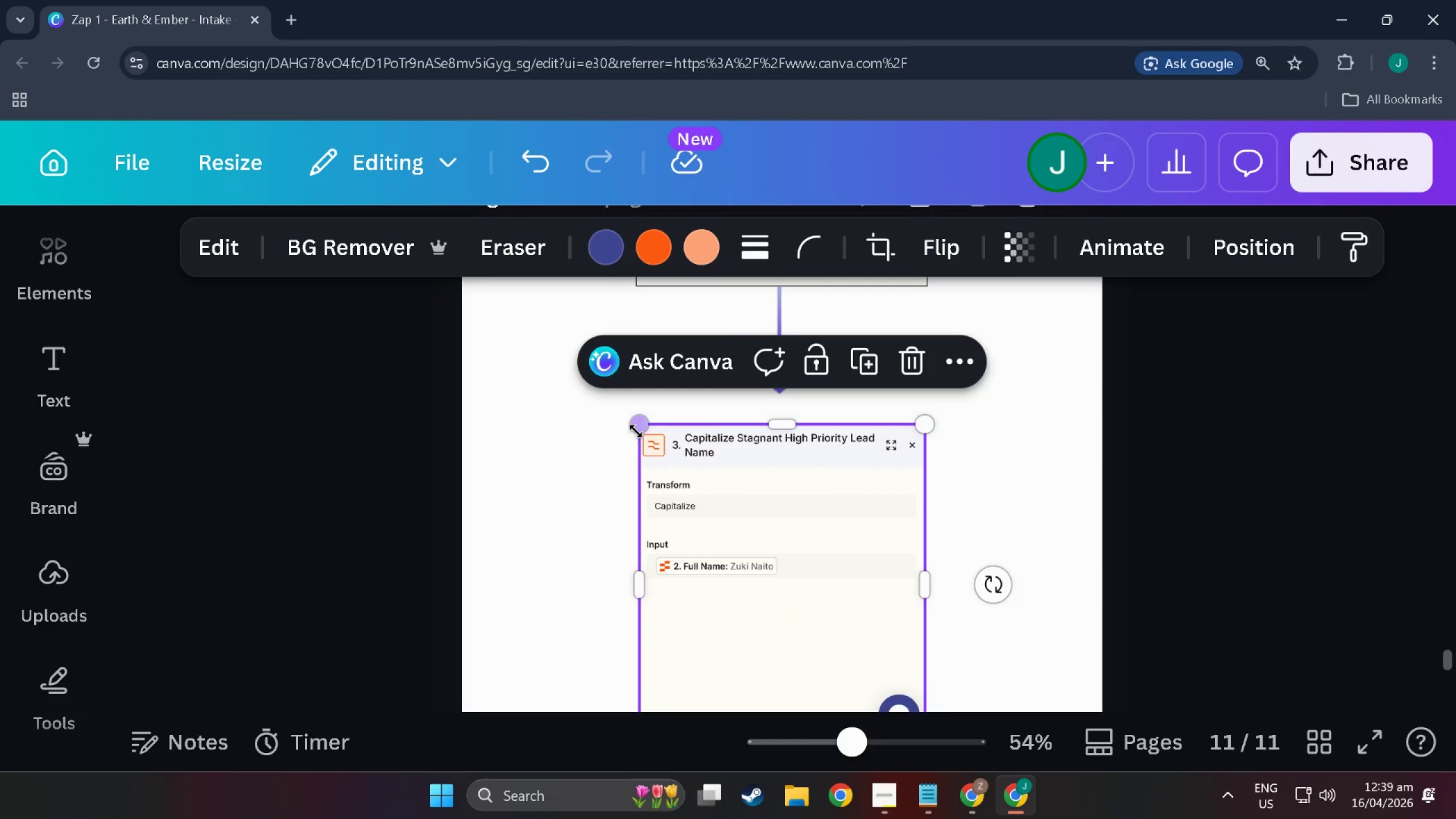 
left_click_drag(start_coordinate=[637, 428], to_coordinate=[630, 422])
 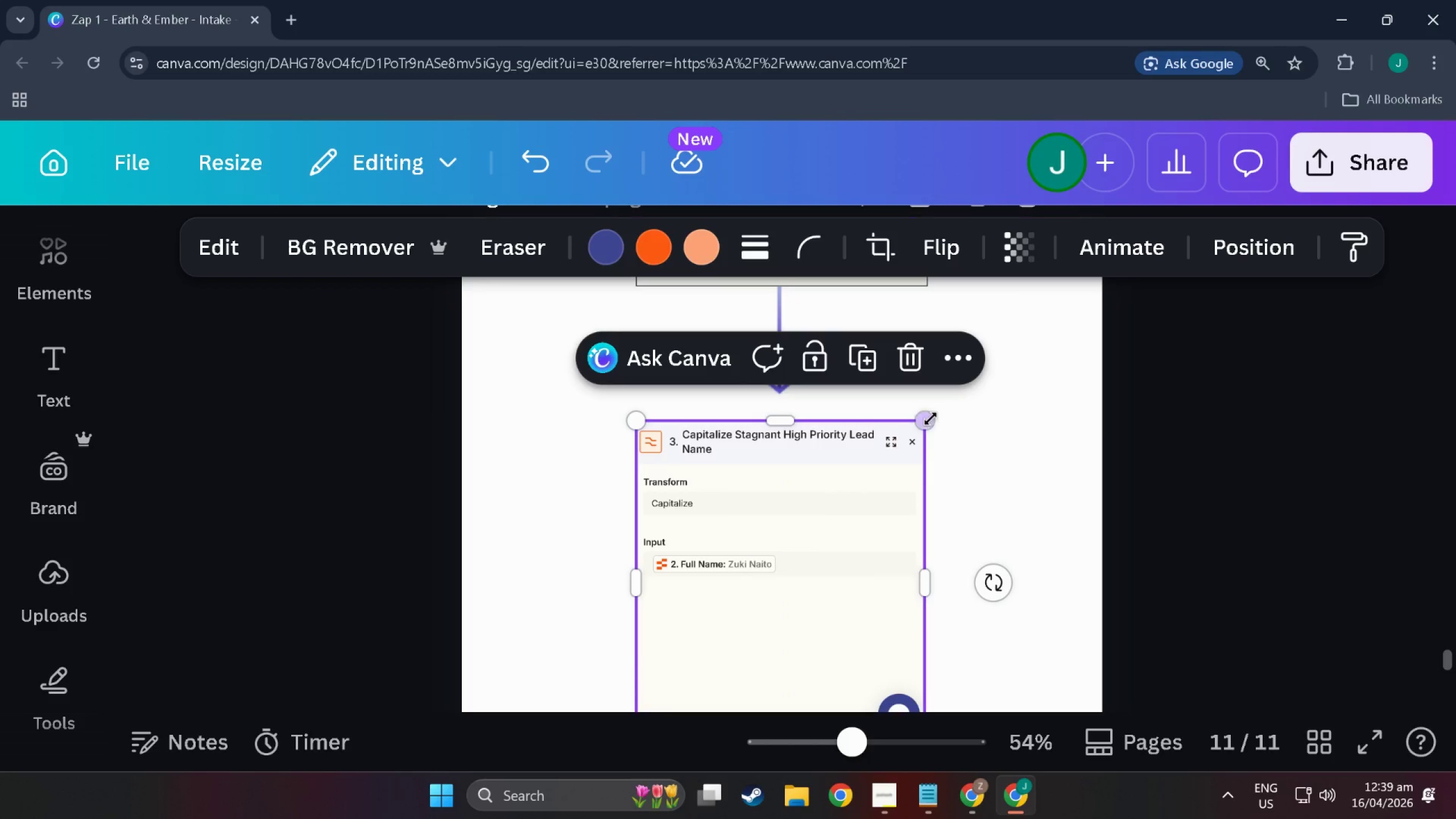 
left_click_drag(start_coordinate=[930, 419], to_coordinate=[938, 411])
 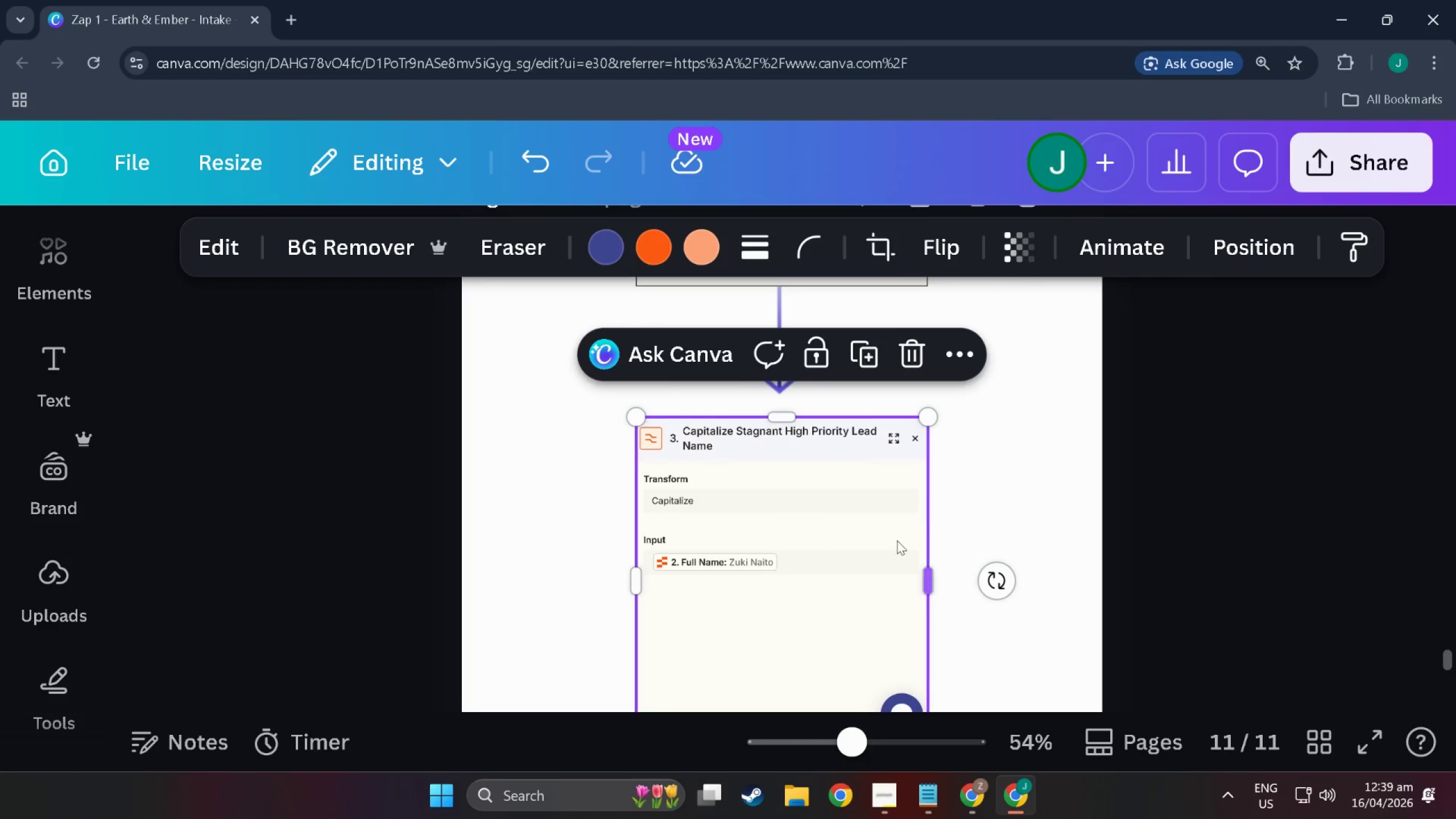 
scroll: coordinate [890, 552], scroll_direction: down, amount: 3.0
 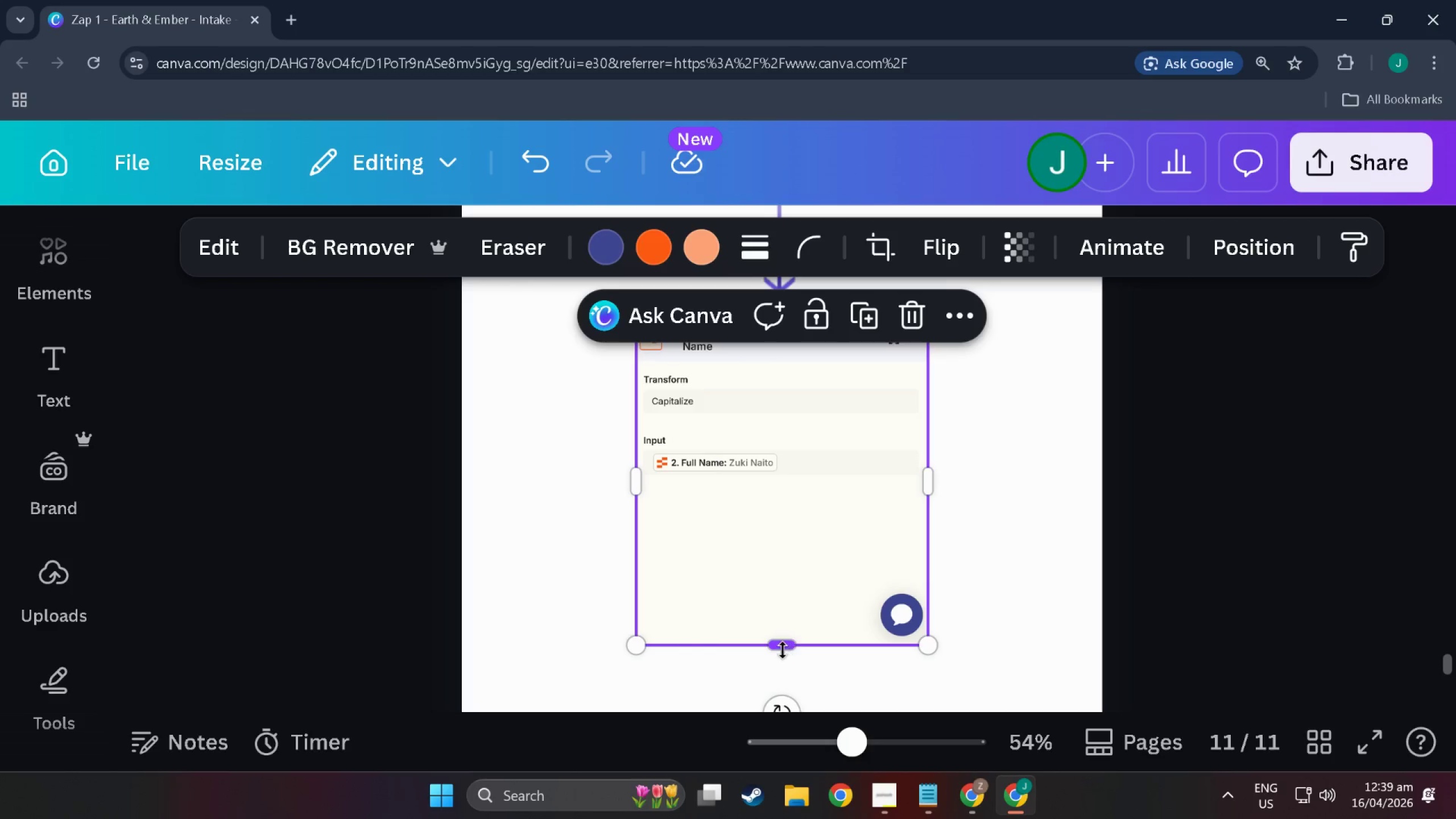 
left_click_drag(start_coordinate=[783, 650], to_coordinate=[779, 496])
 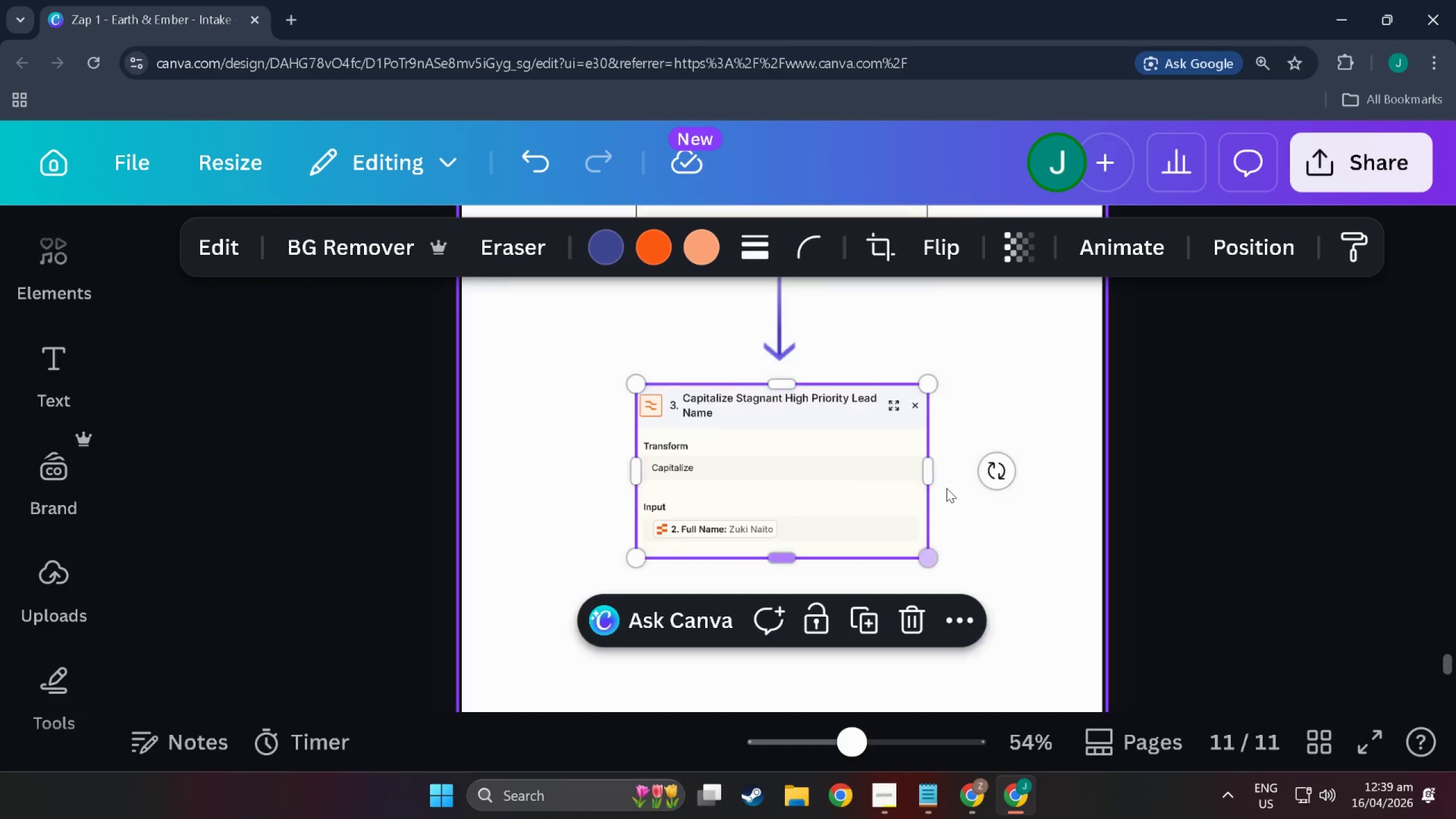 
scroll: coordinate [732, 481], scroll_direction: up, amount: 6.0
 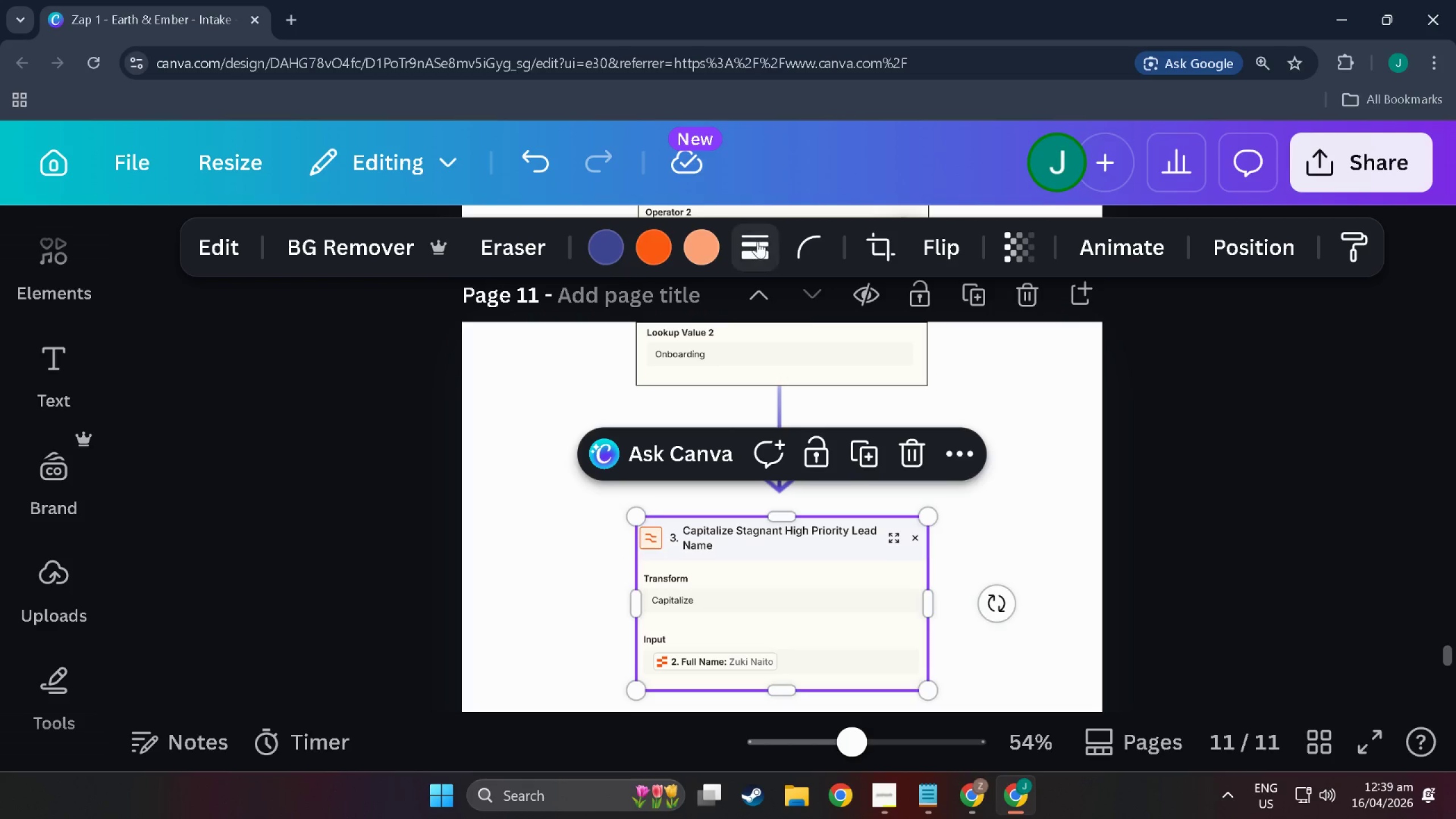 
left_click([762, 240])
 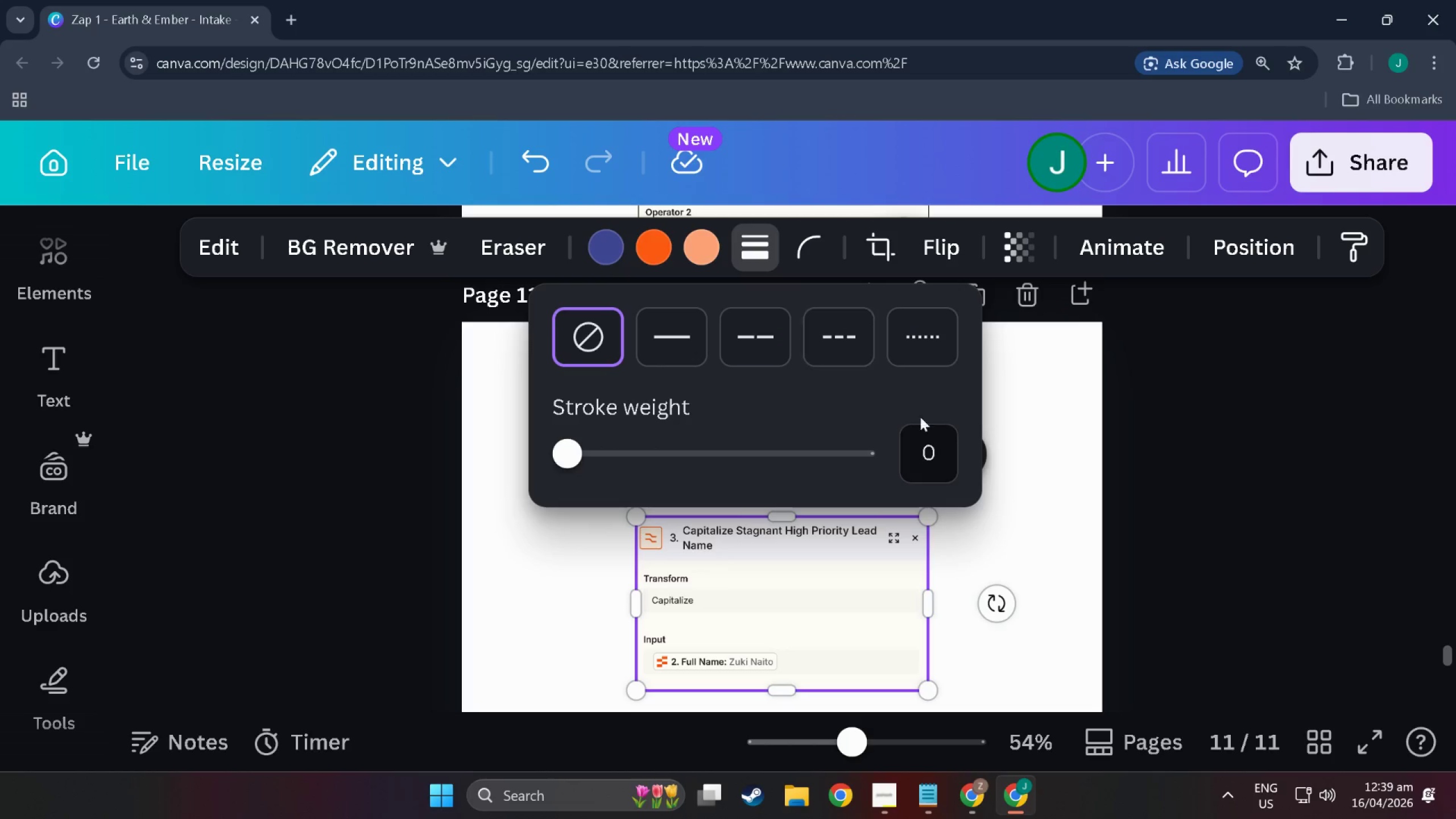 
left_click([948, 457])
 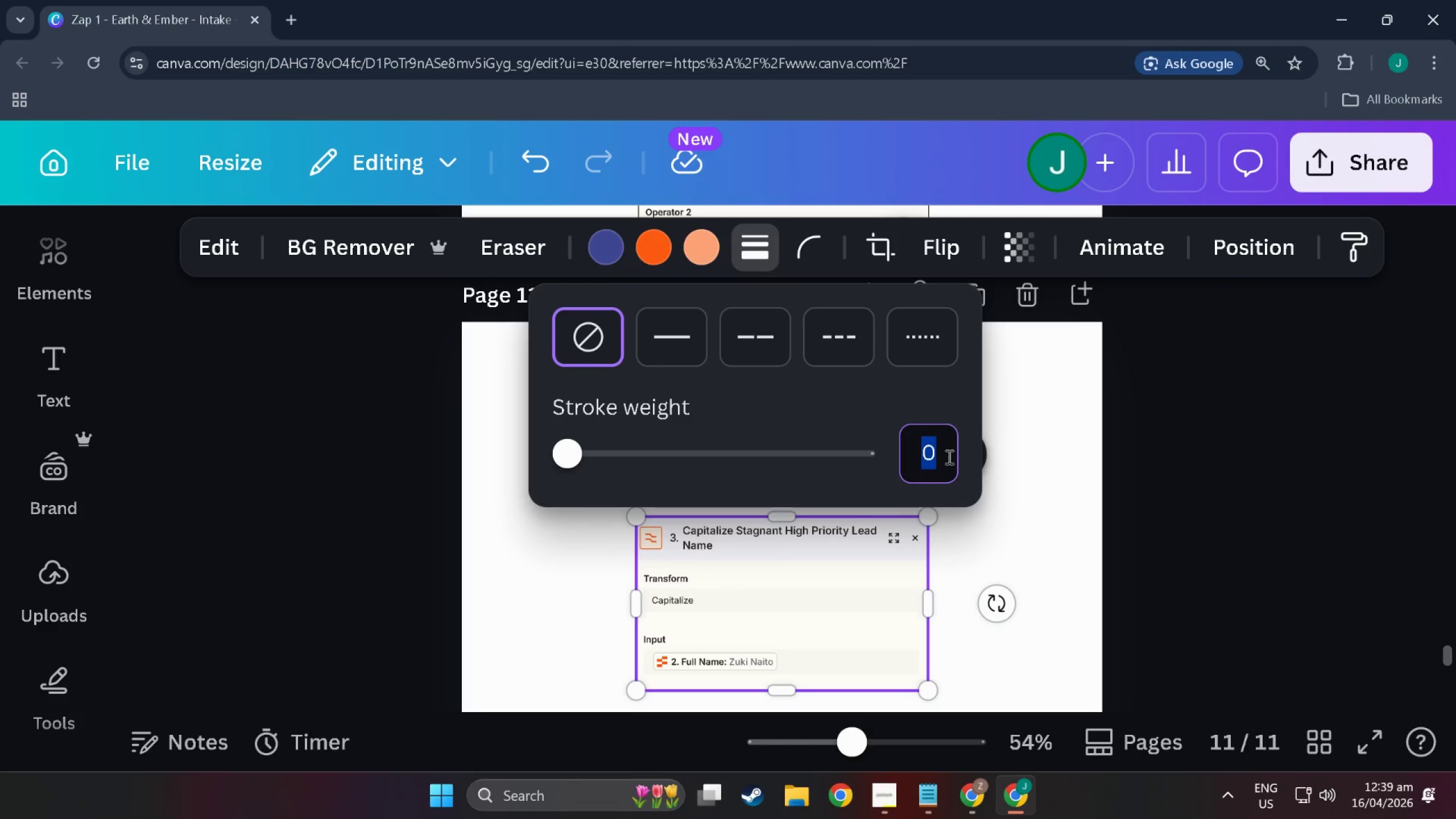 
key(Numpad1)
 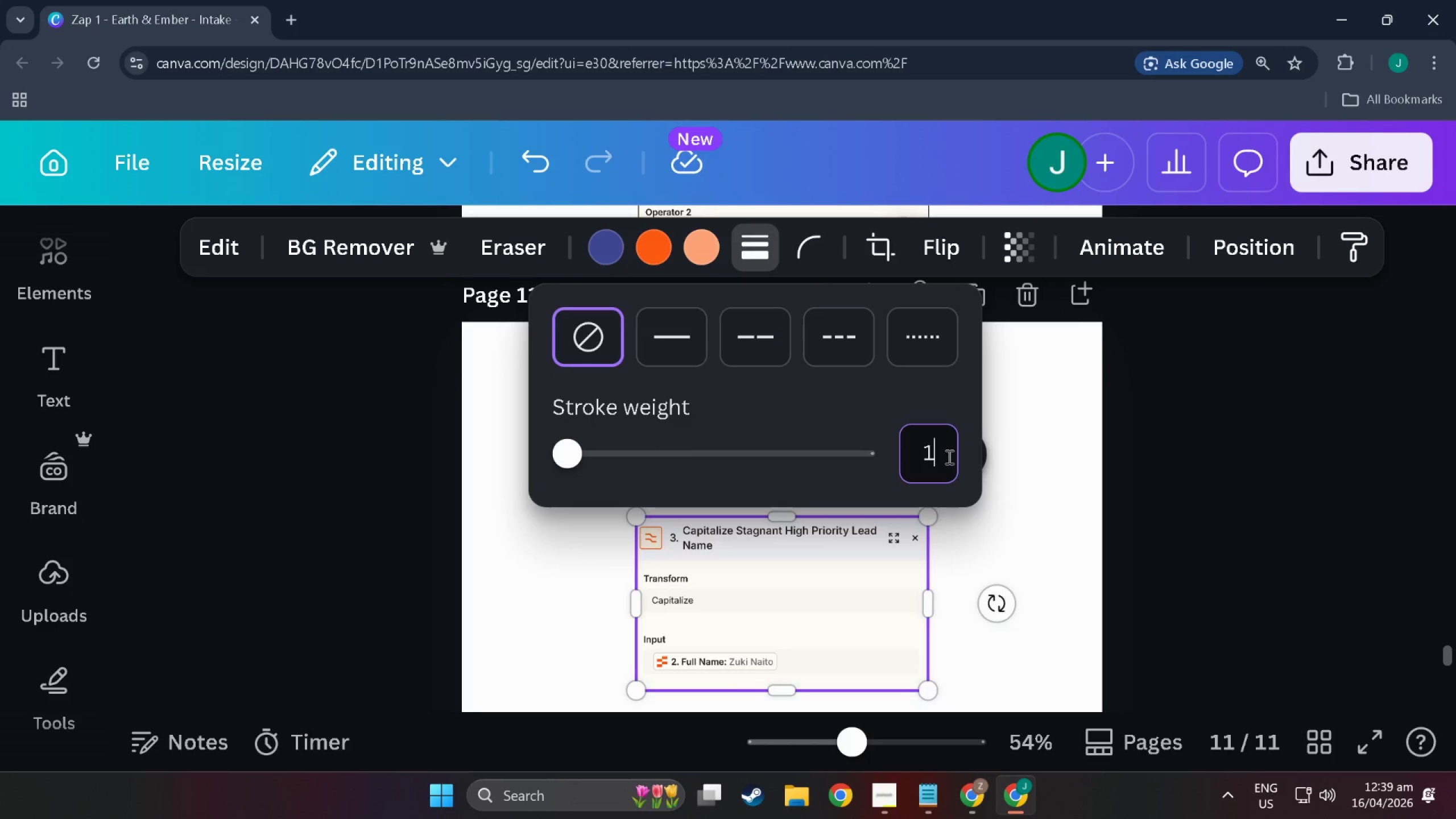 
key(NumpadEnter)
 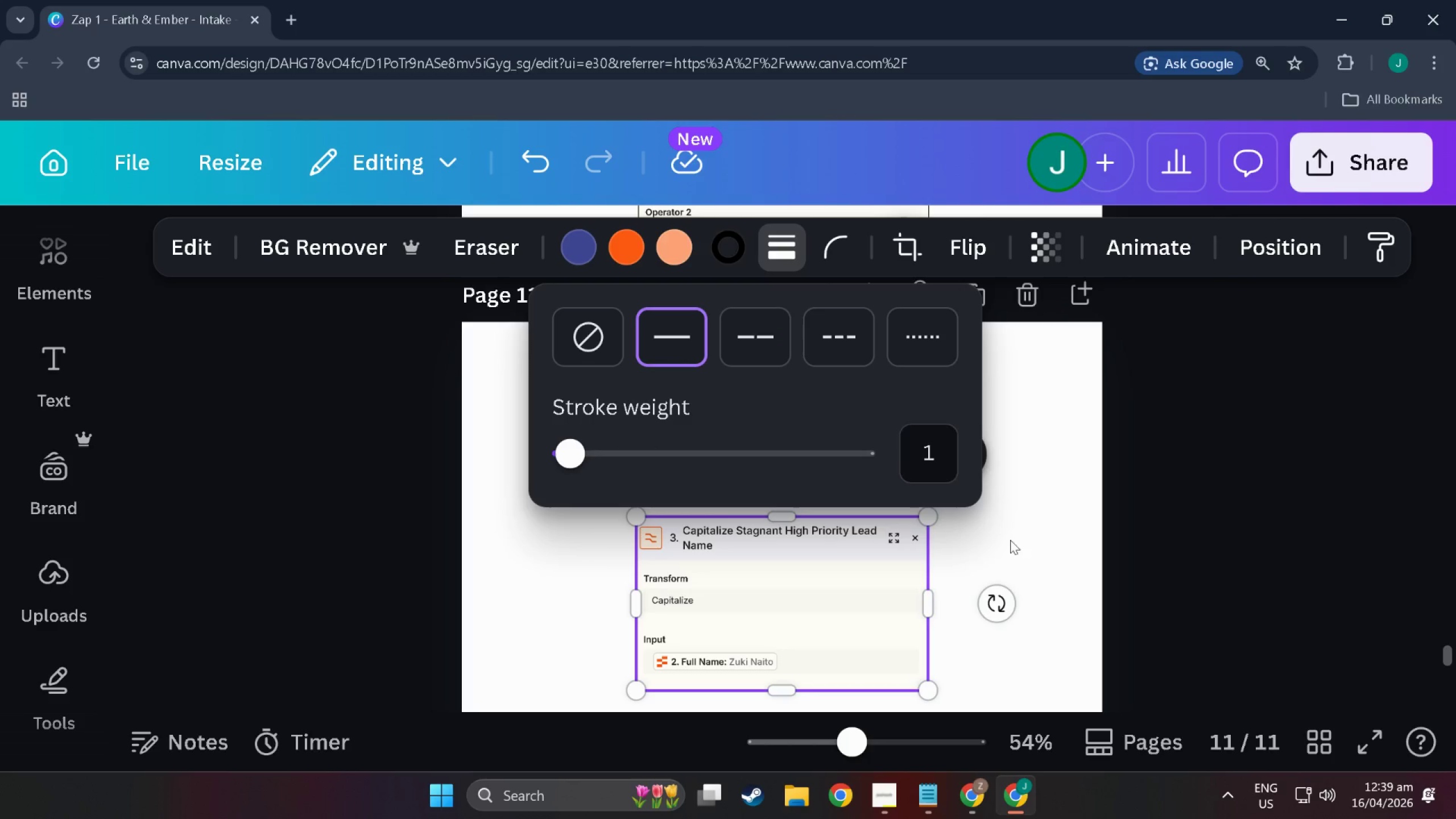 
left_click([1024, 547])
 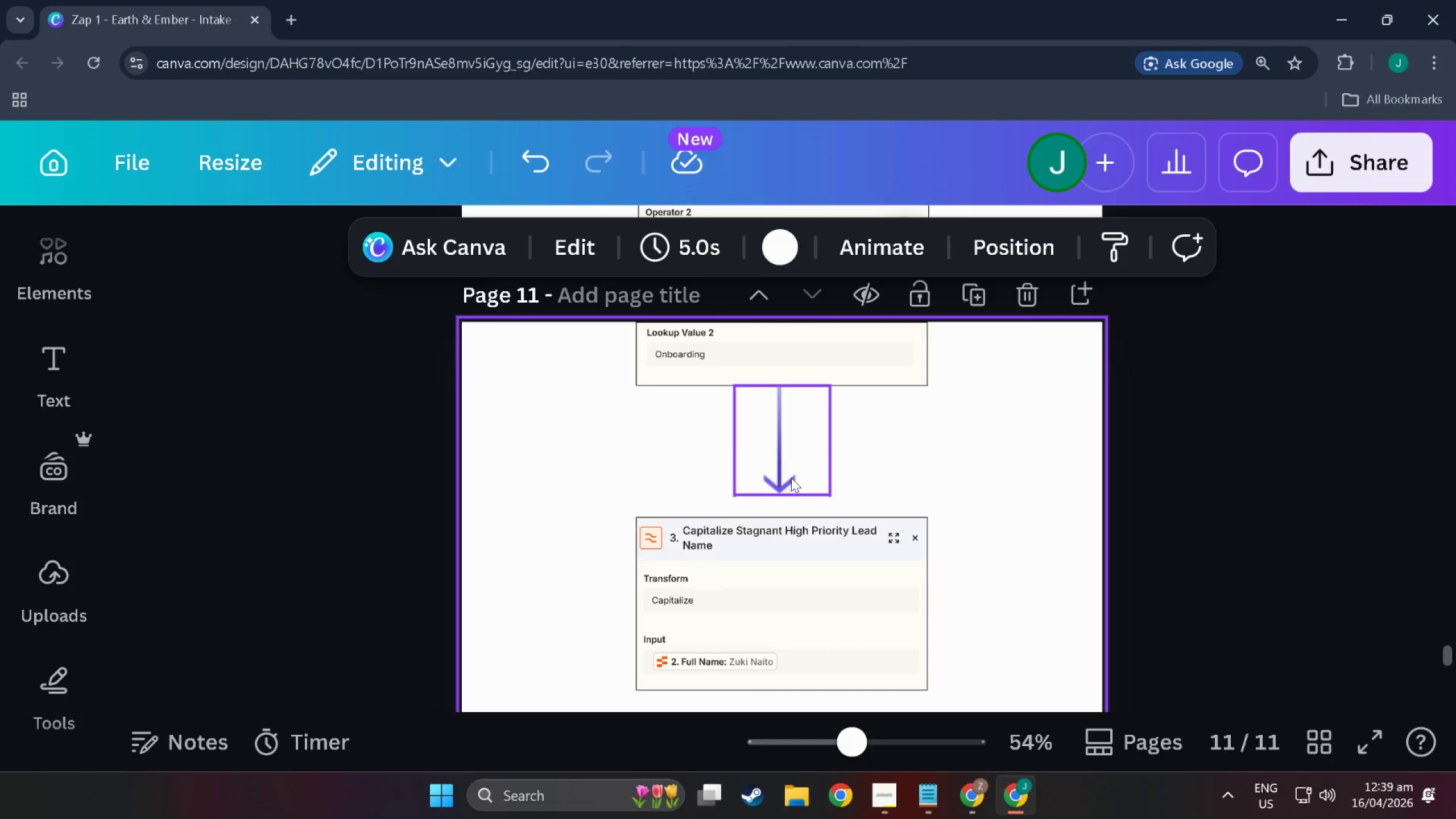 
key(Control+V)
 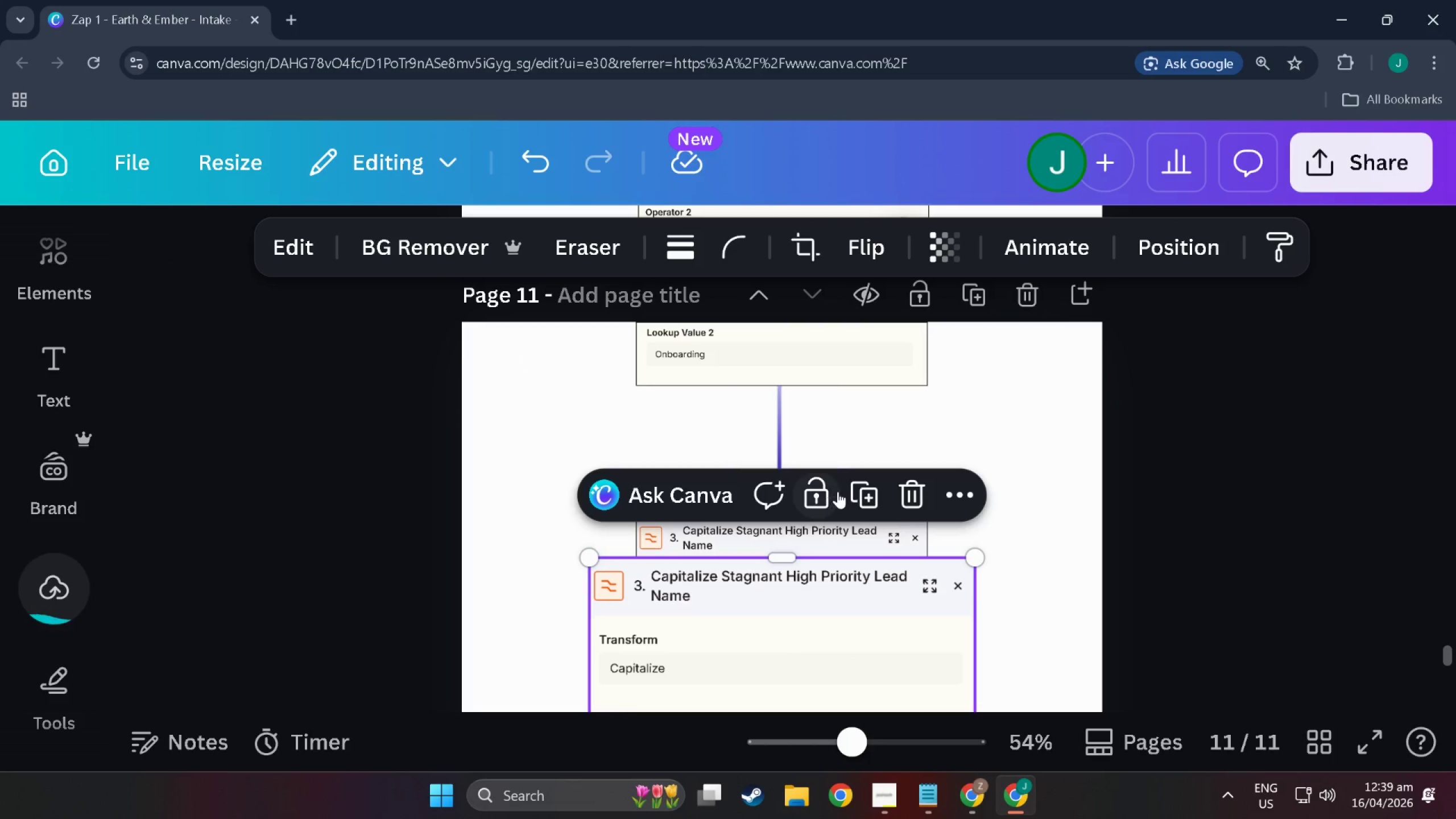 
key(Control+Z)
 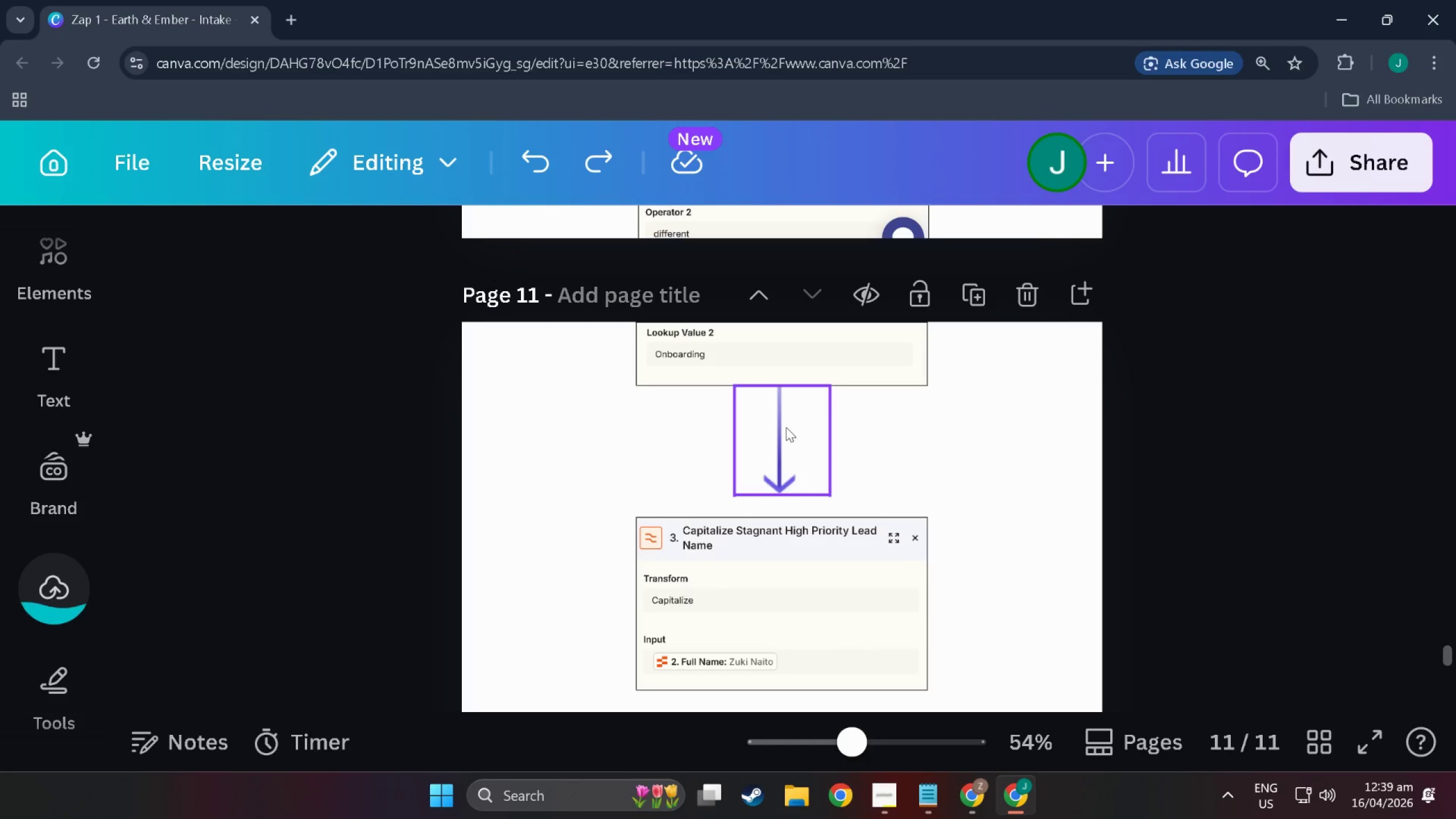 
left_click([786, 427])
 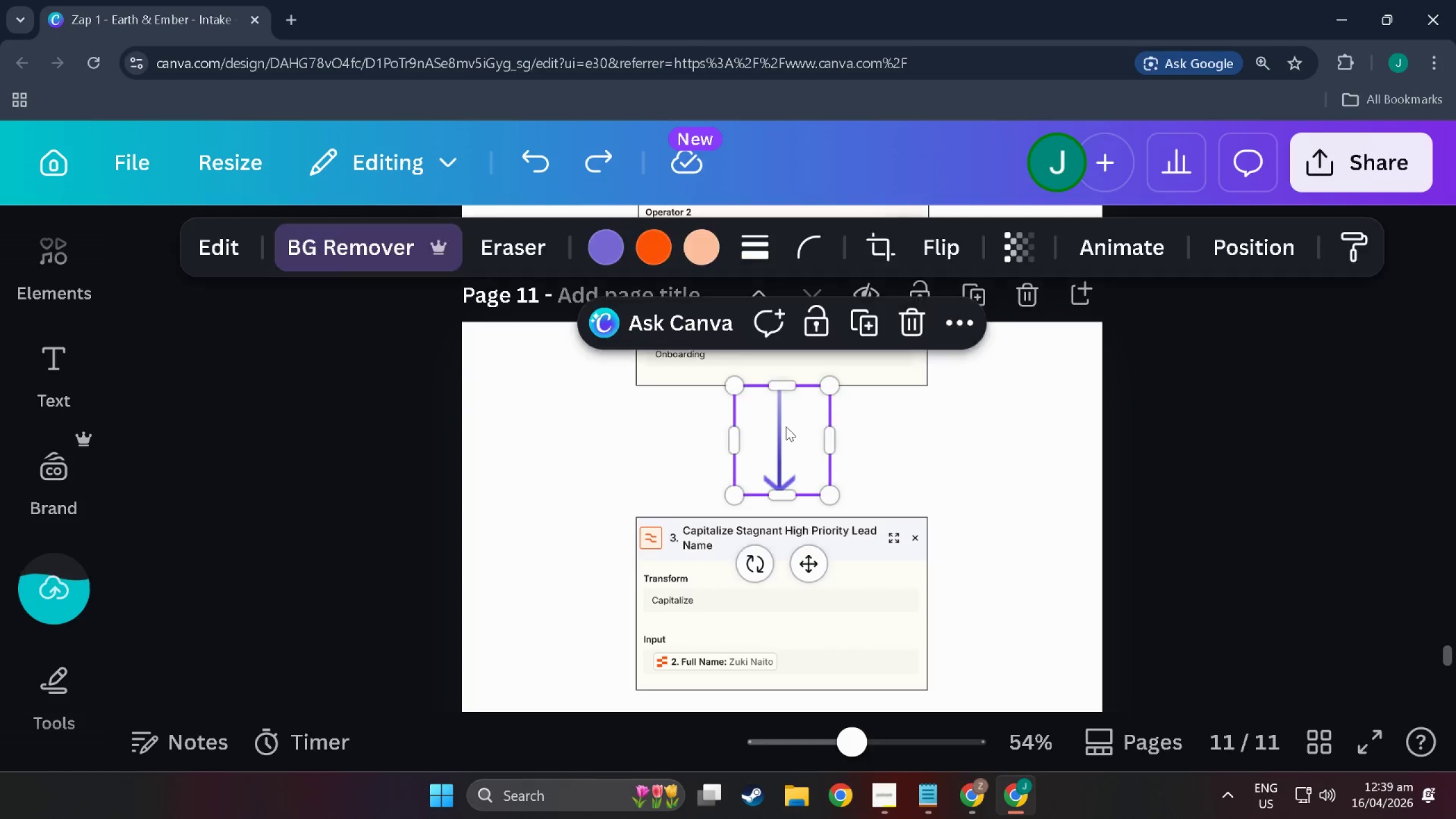 
key(Control+C)
 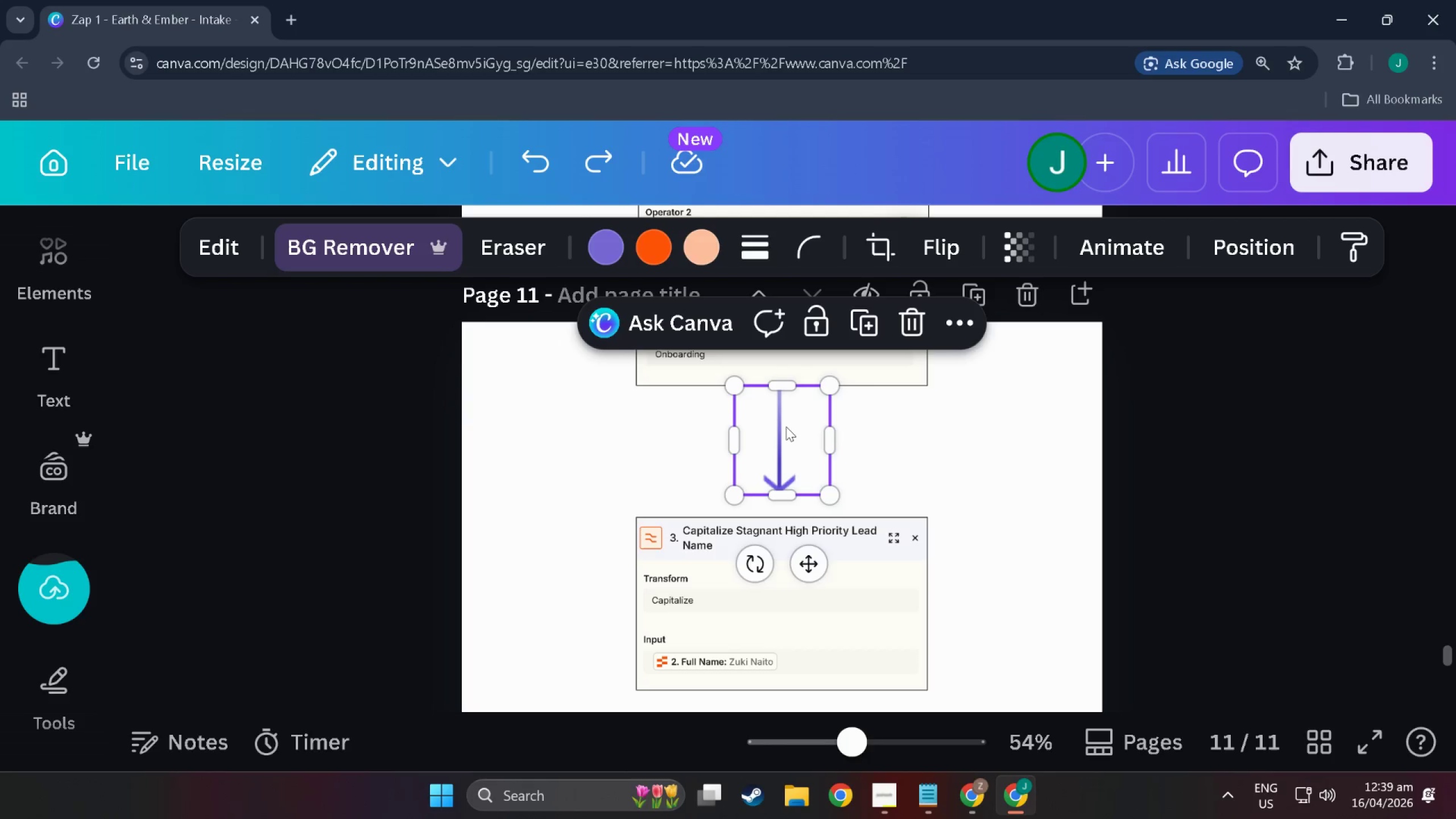 
key(Control+V)
 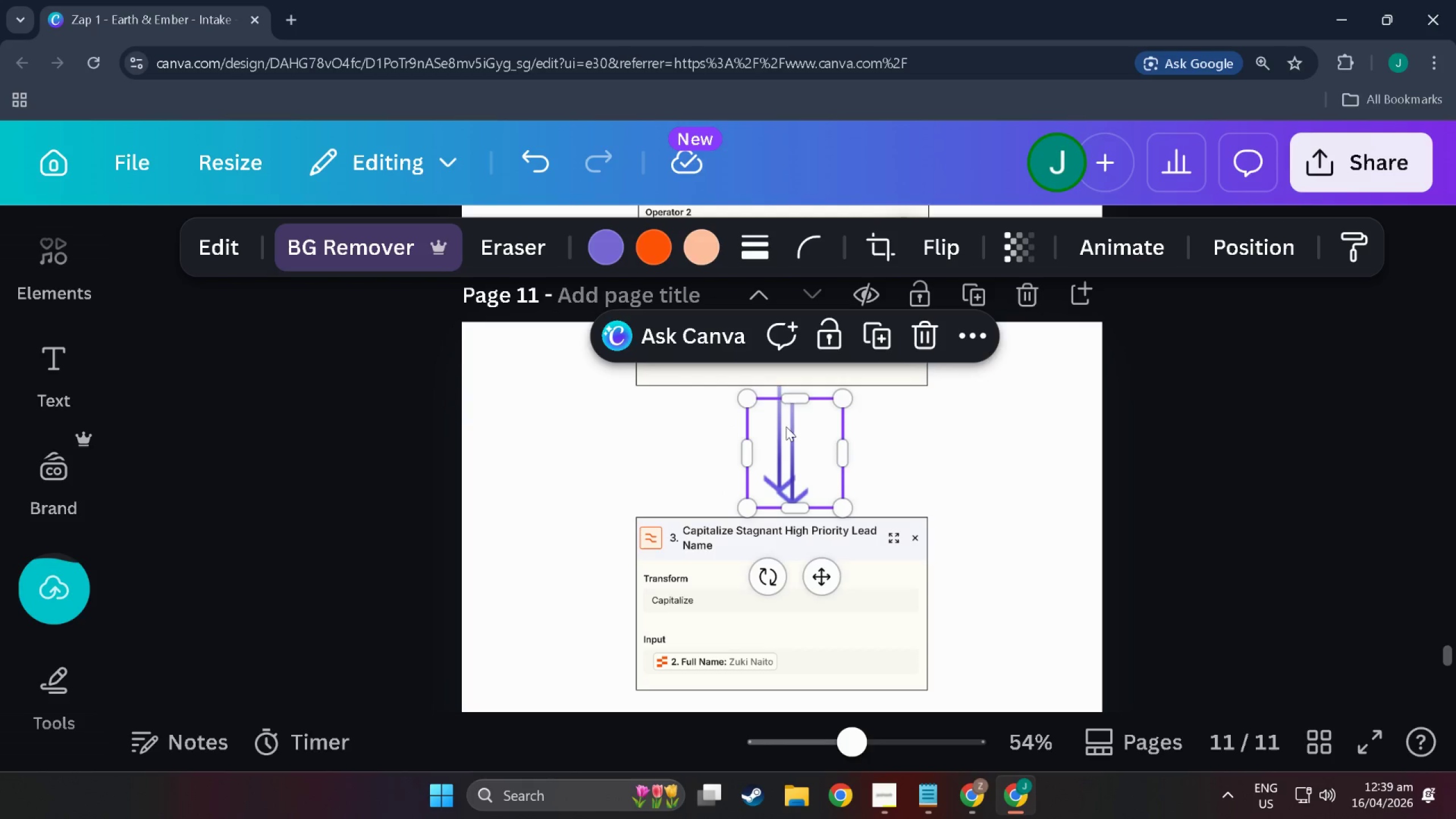 
left_click_drag(start_coordinate=[792, 427], to_coordinate=[777, 618])
 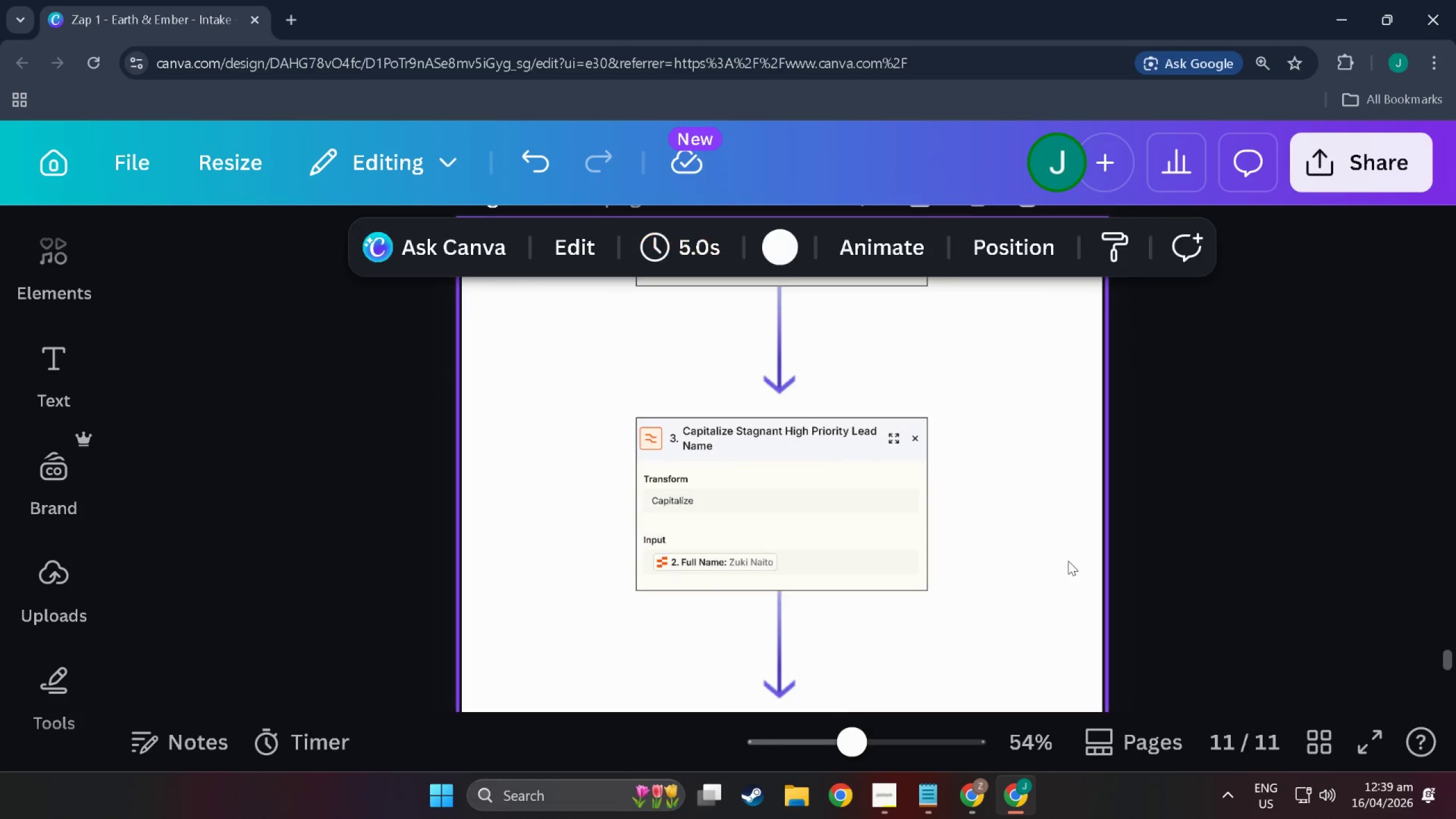 
scroll: coordinate [777, 618], scroll_direction: down, amount: 3.0
 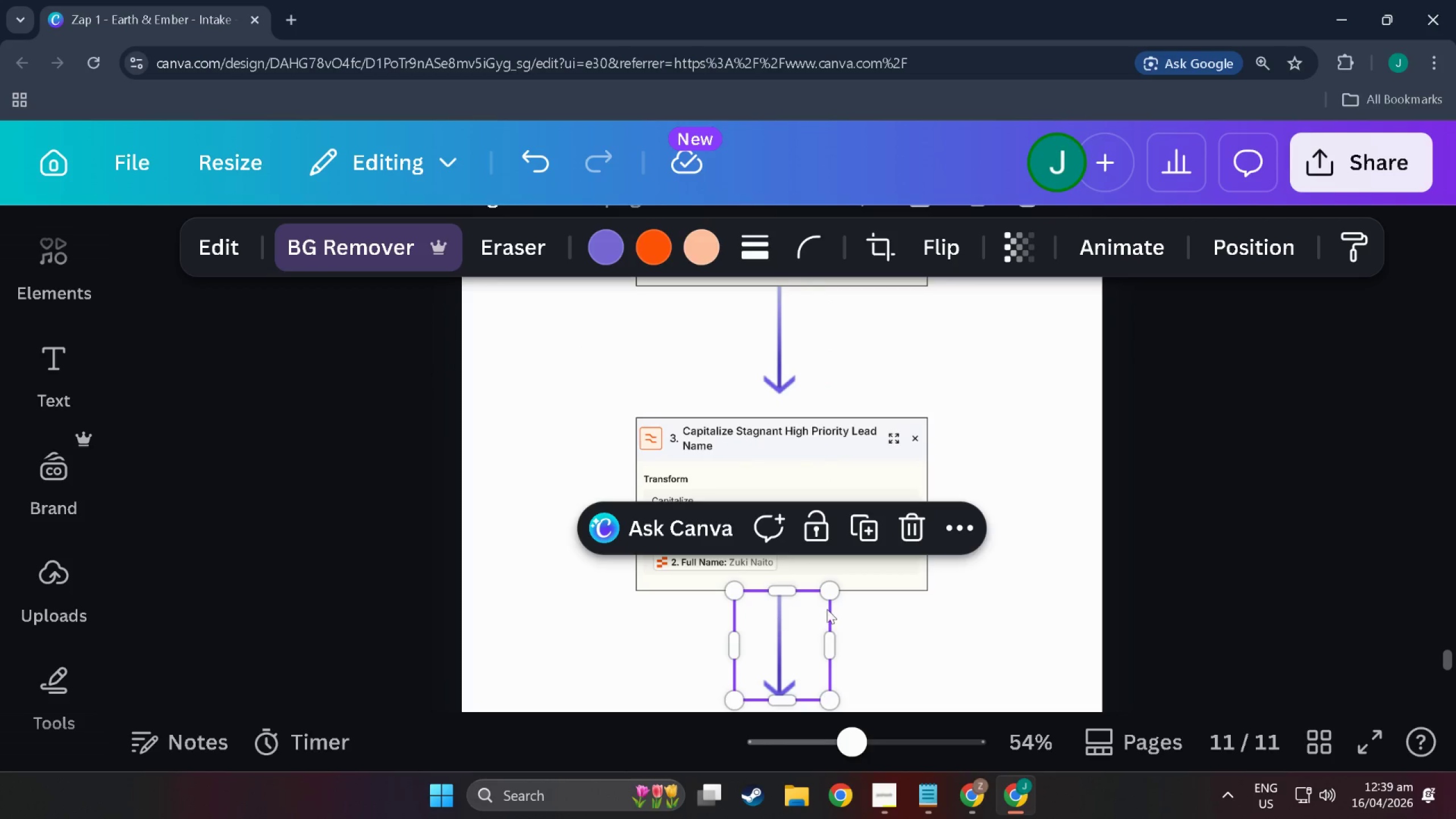 
left_click([1068, 561])
 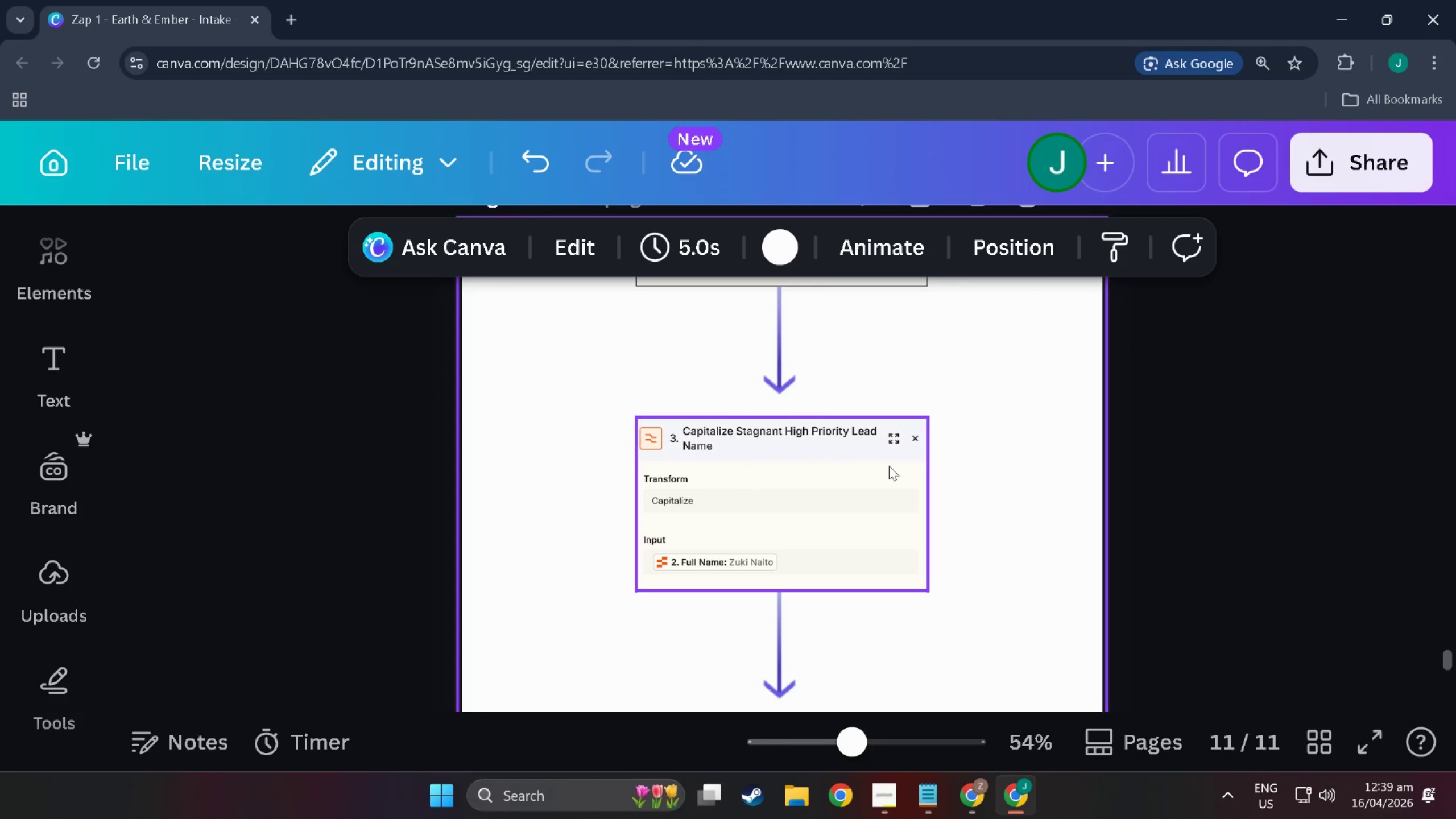 
scroll: coordinate [886, 477], scroll_direction: up, amount: 2.0
 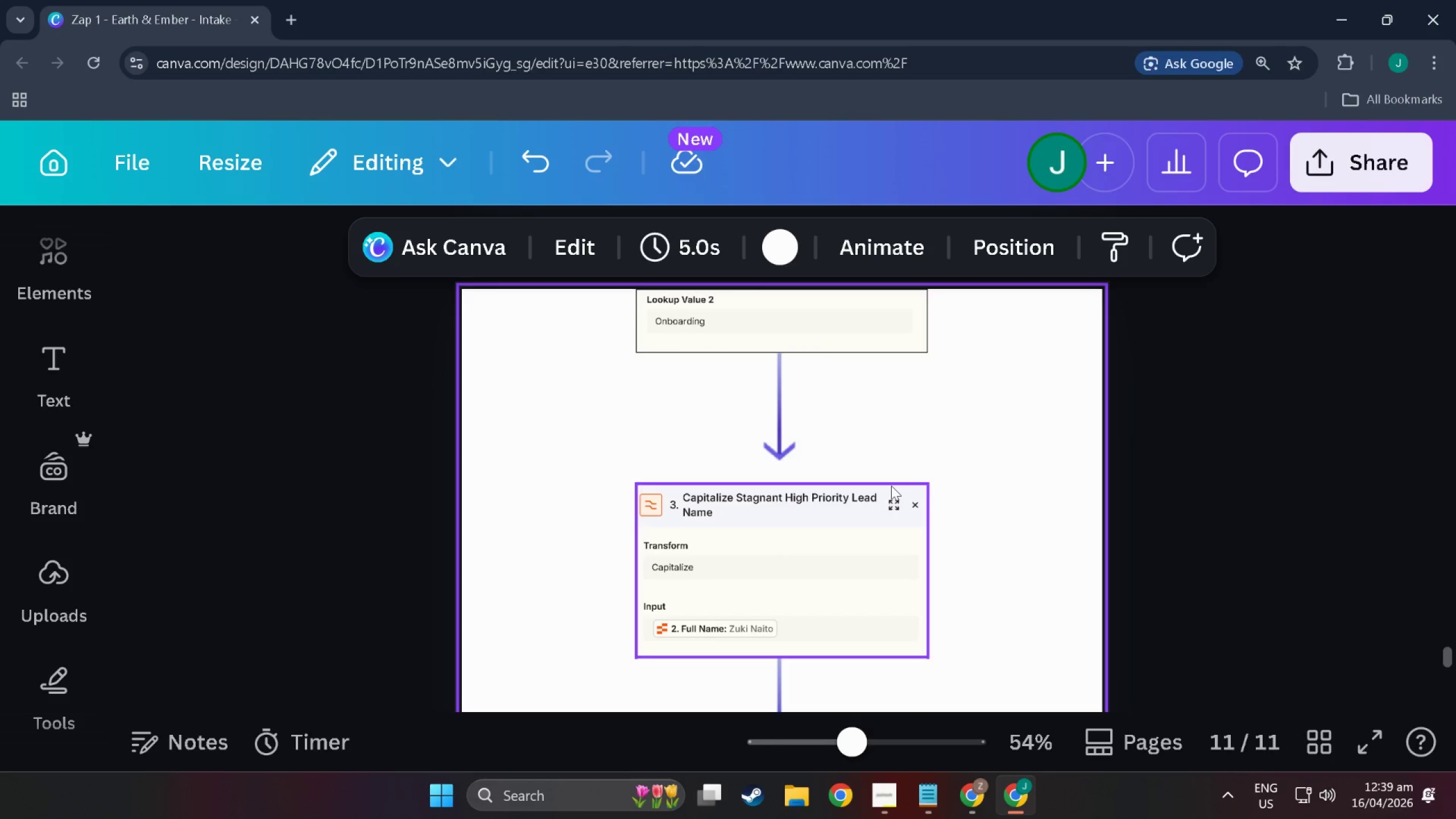 
right_click([891, 486])
 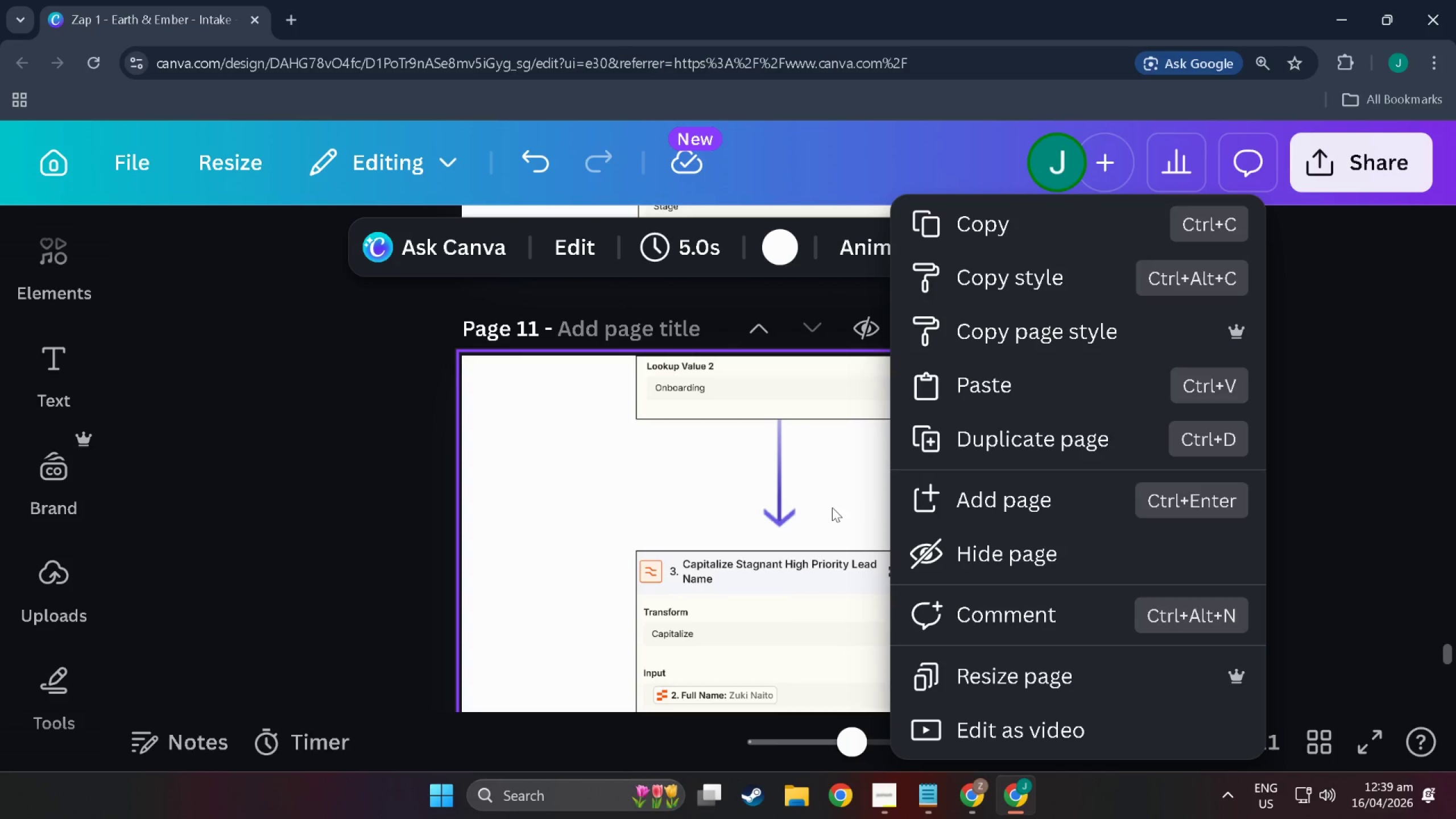 
scroll: coordinate [891, 486], scroll_direction: up, amount: 2.0
 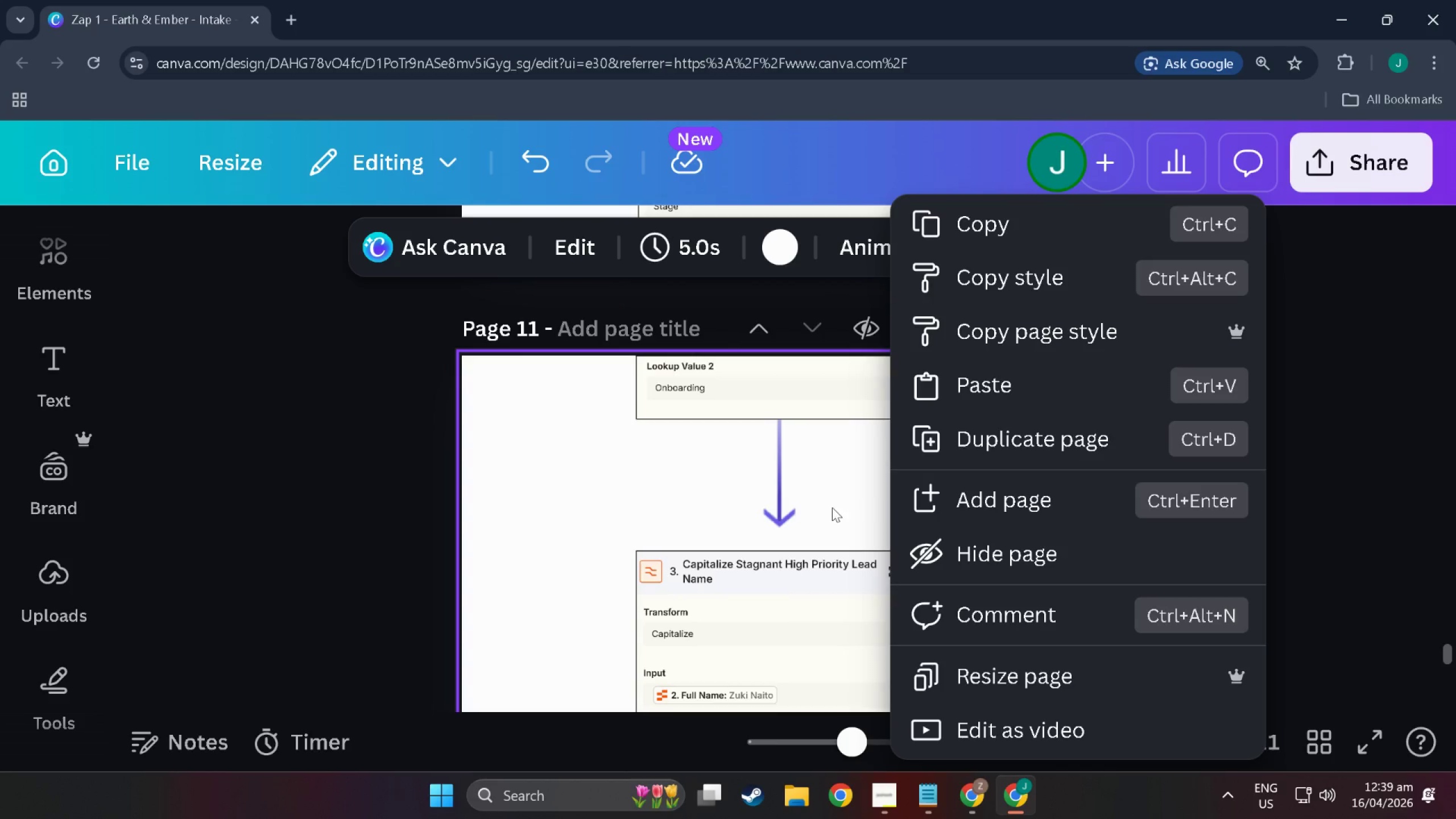 
left_click([830, 505])
 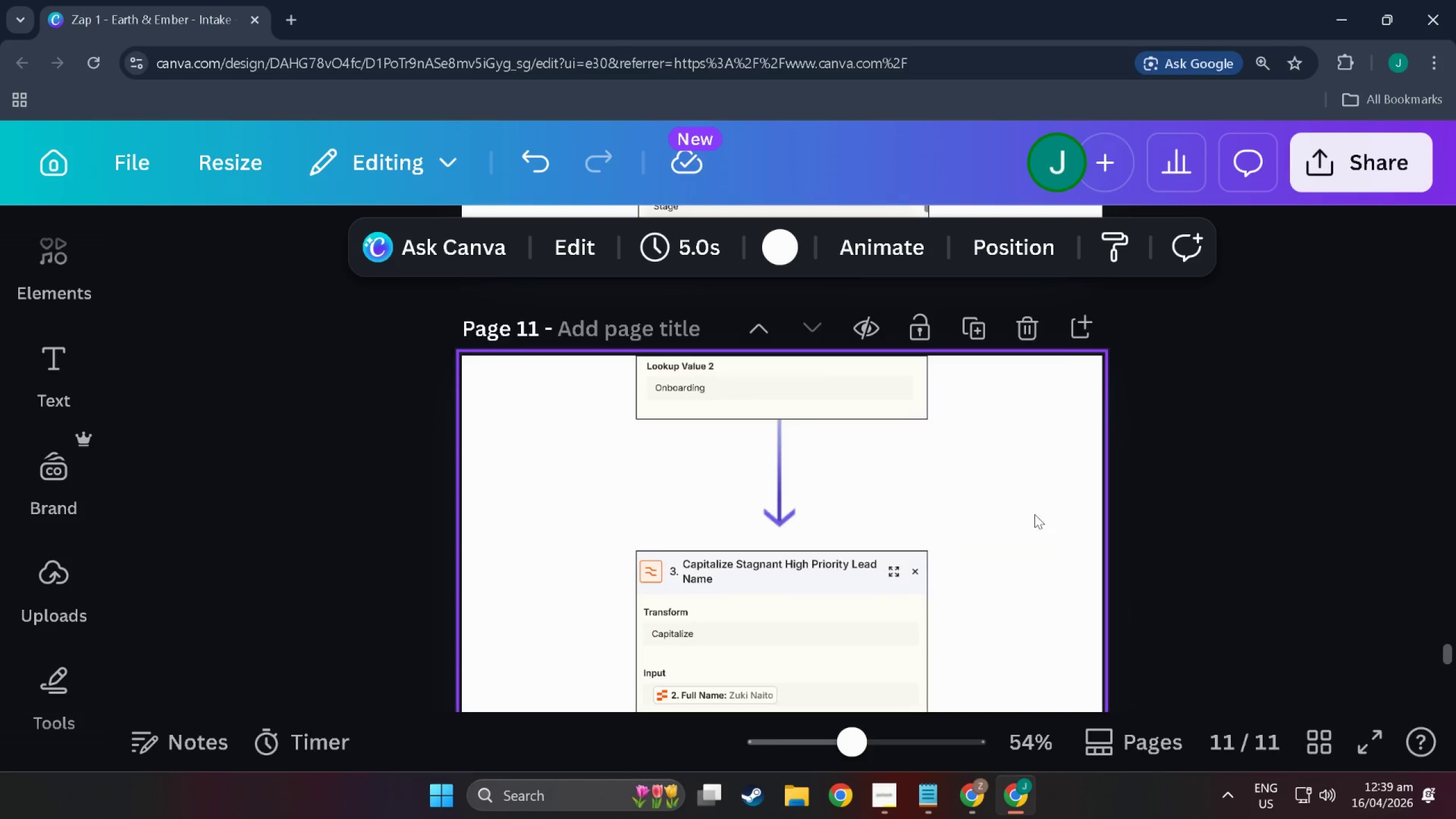 
scroll: coordinate [930, 500], scroll_direction: down, amount: 11.0
 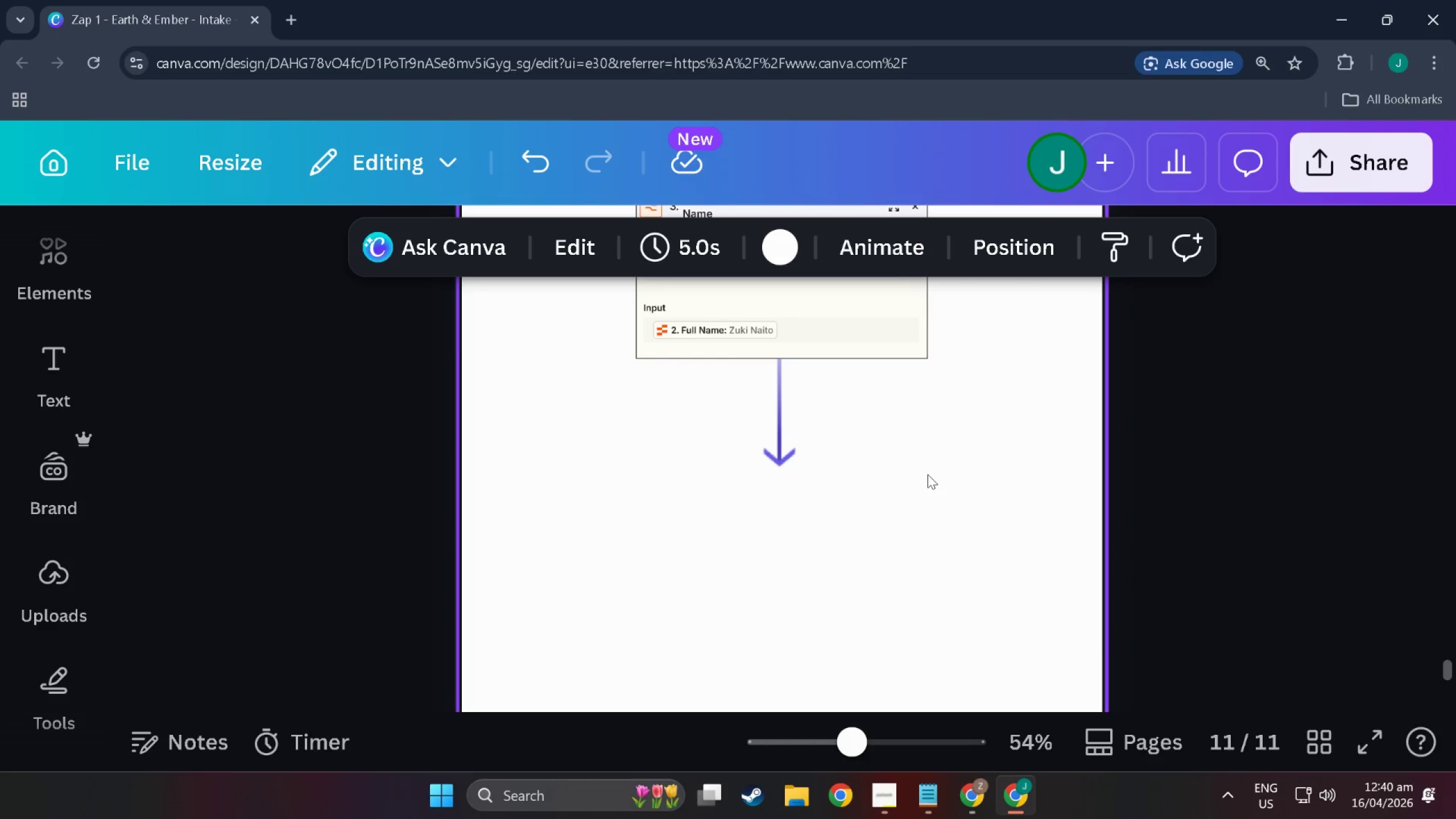 
scroll: coordinate [928, 474], scroll_direction: up, amount: 7.0
 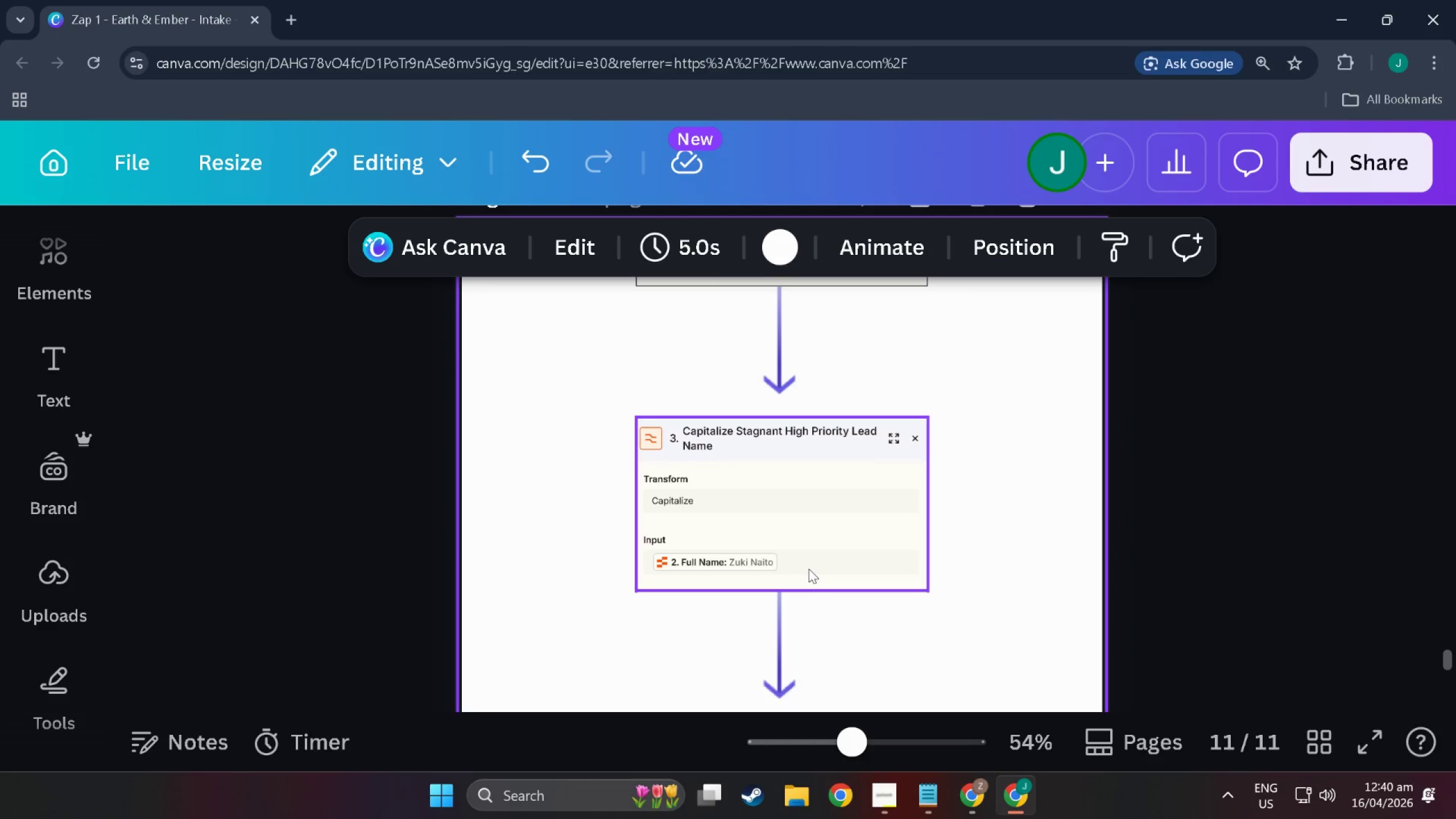 
key(Alt+AltLeft)
 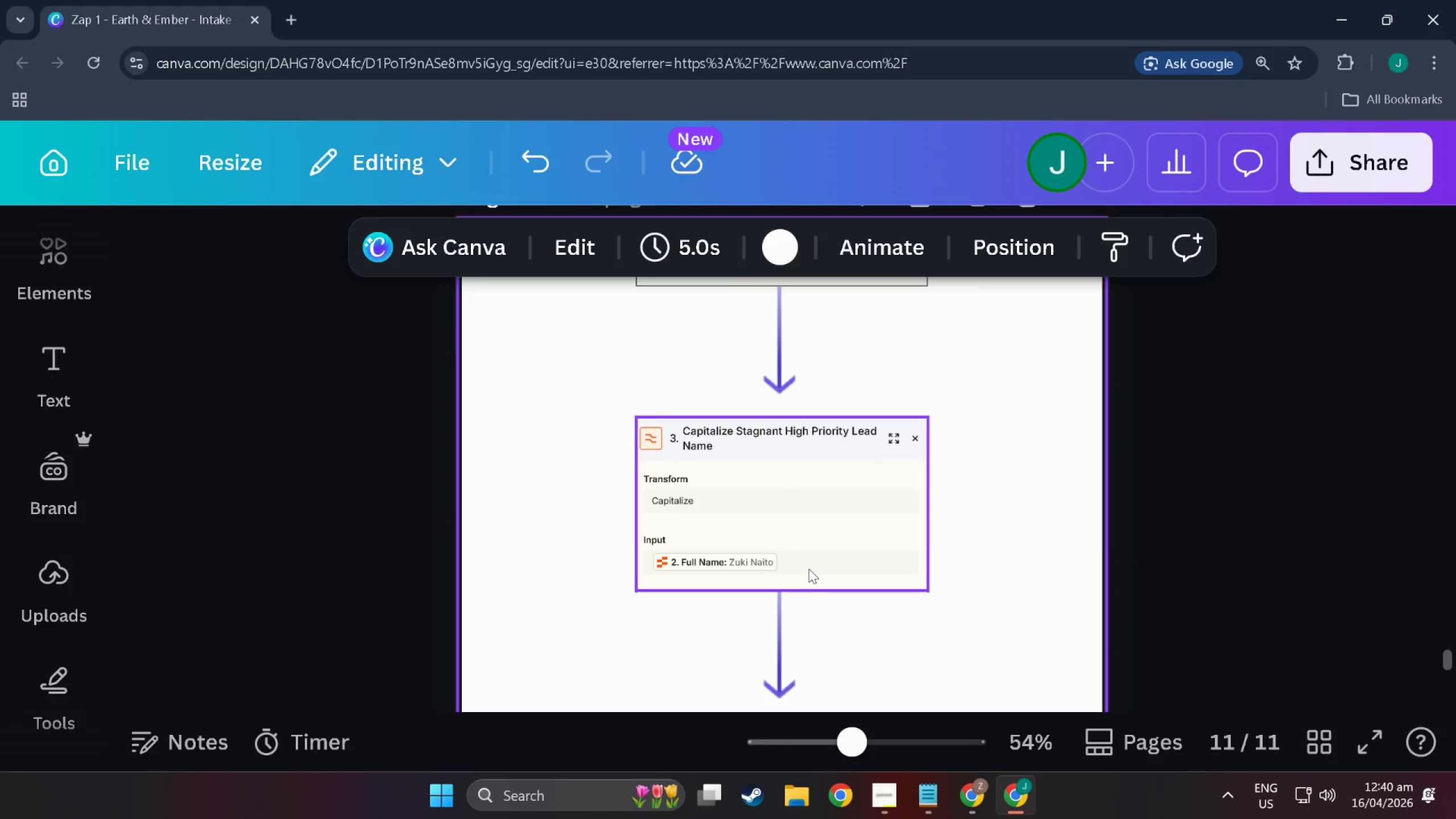 
key(Alt+Tab)
 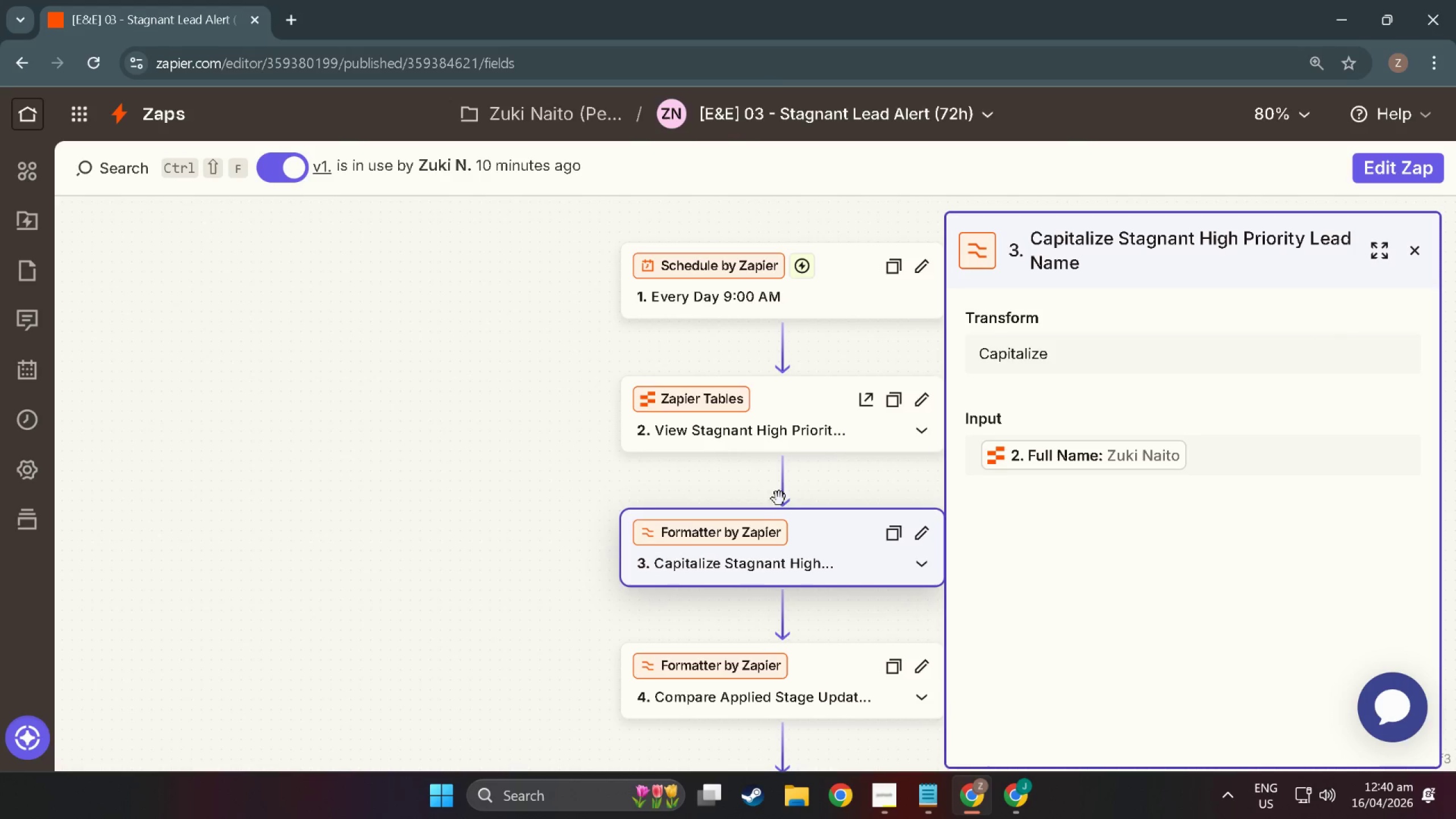 
scroll: coordinate [766, 528], scroll_direction: down, amount: 3.0
 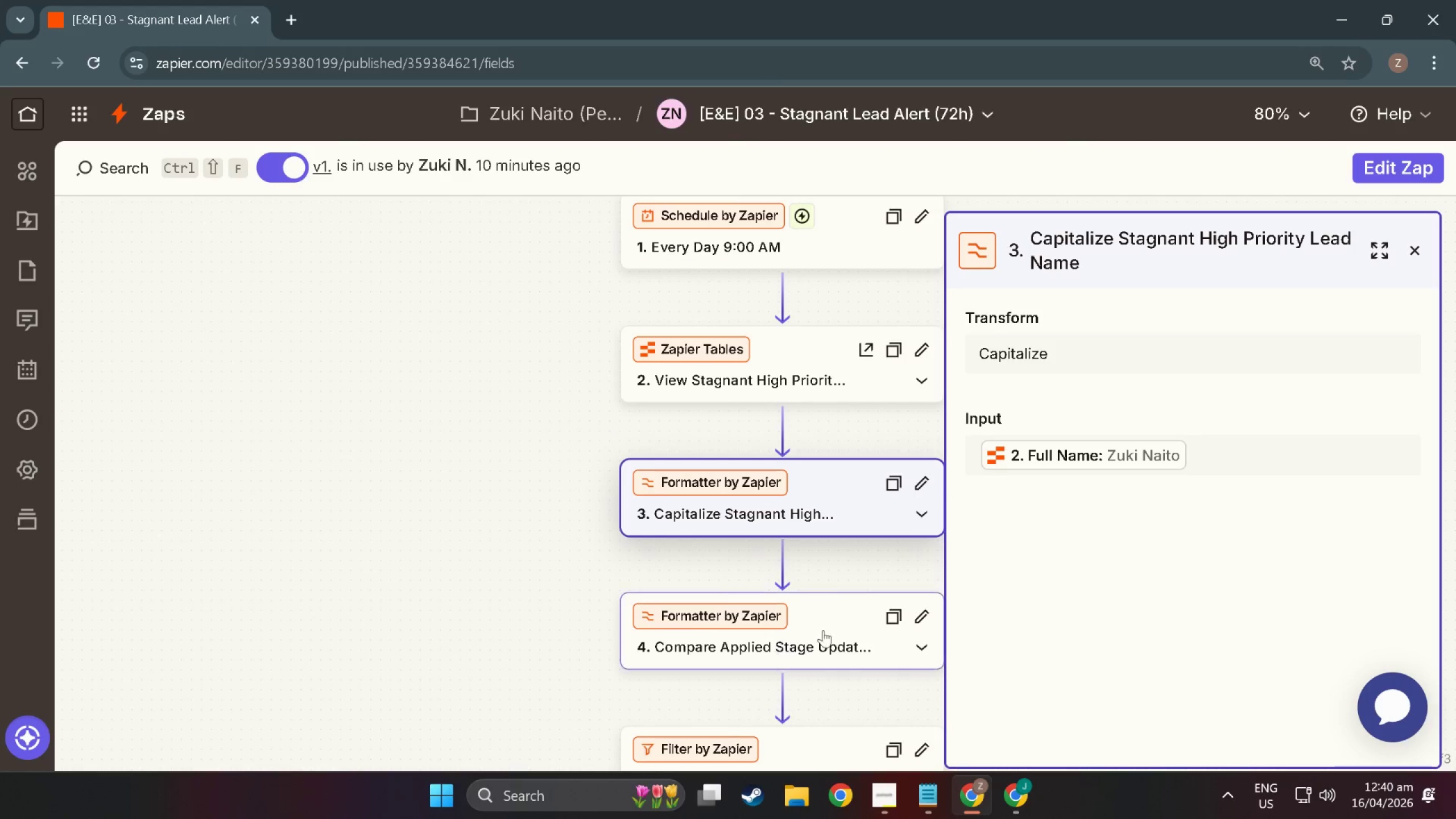 
left_click([843, 623])
 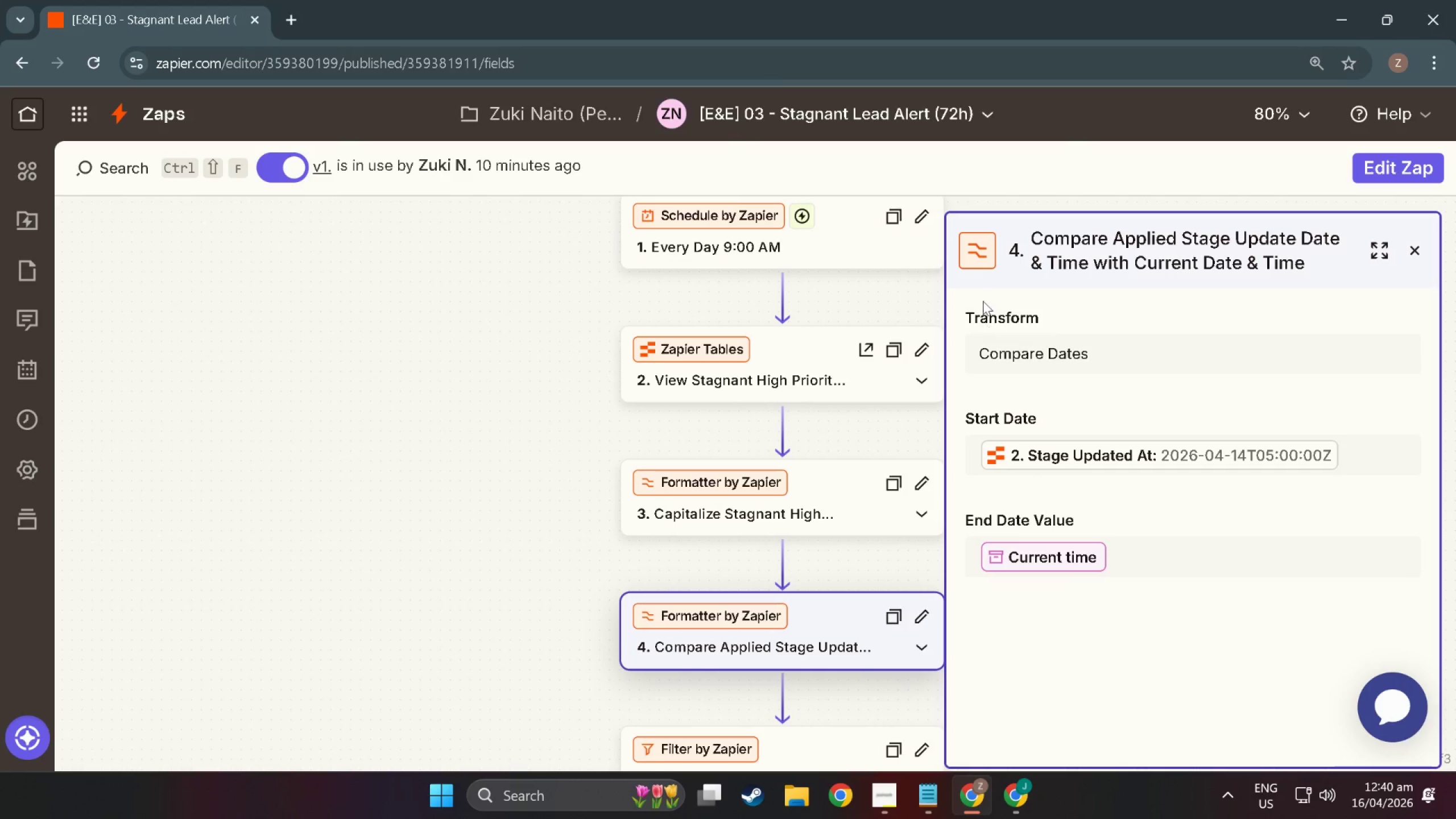 
key(Meta+MetaLeft)
 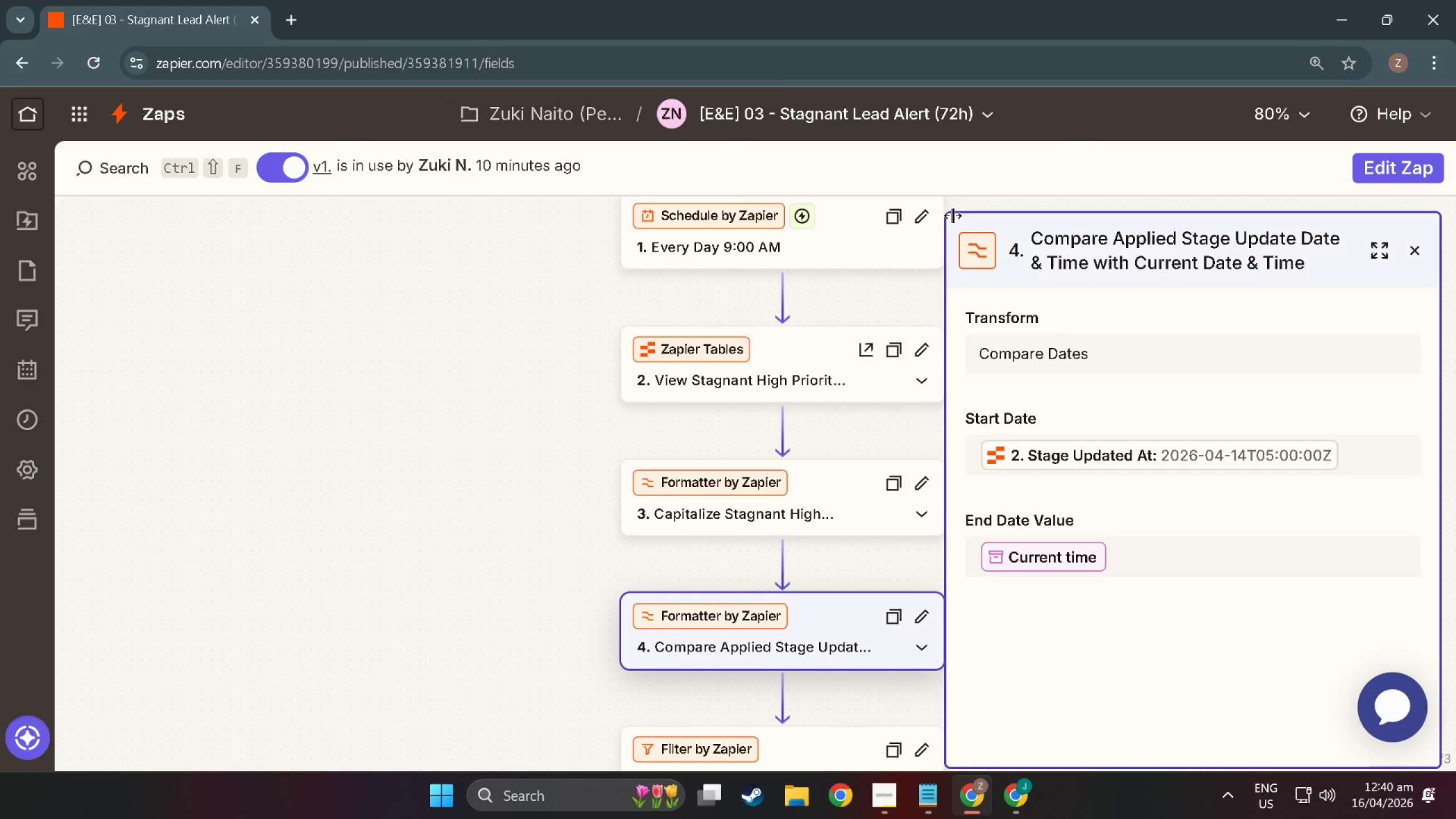 
key(Meta+Shift+ShiftLeft)
 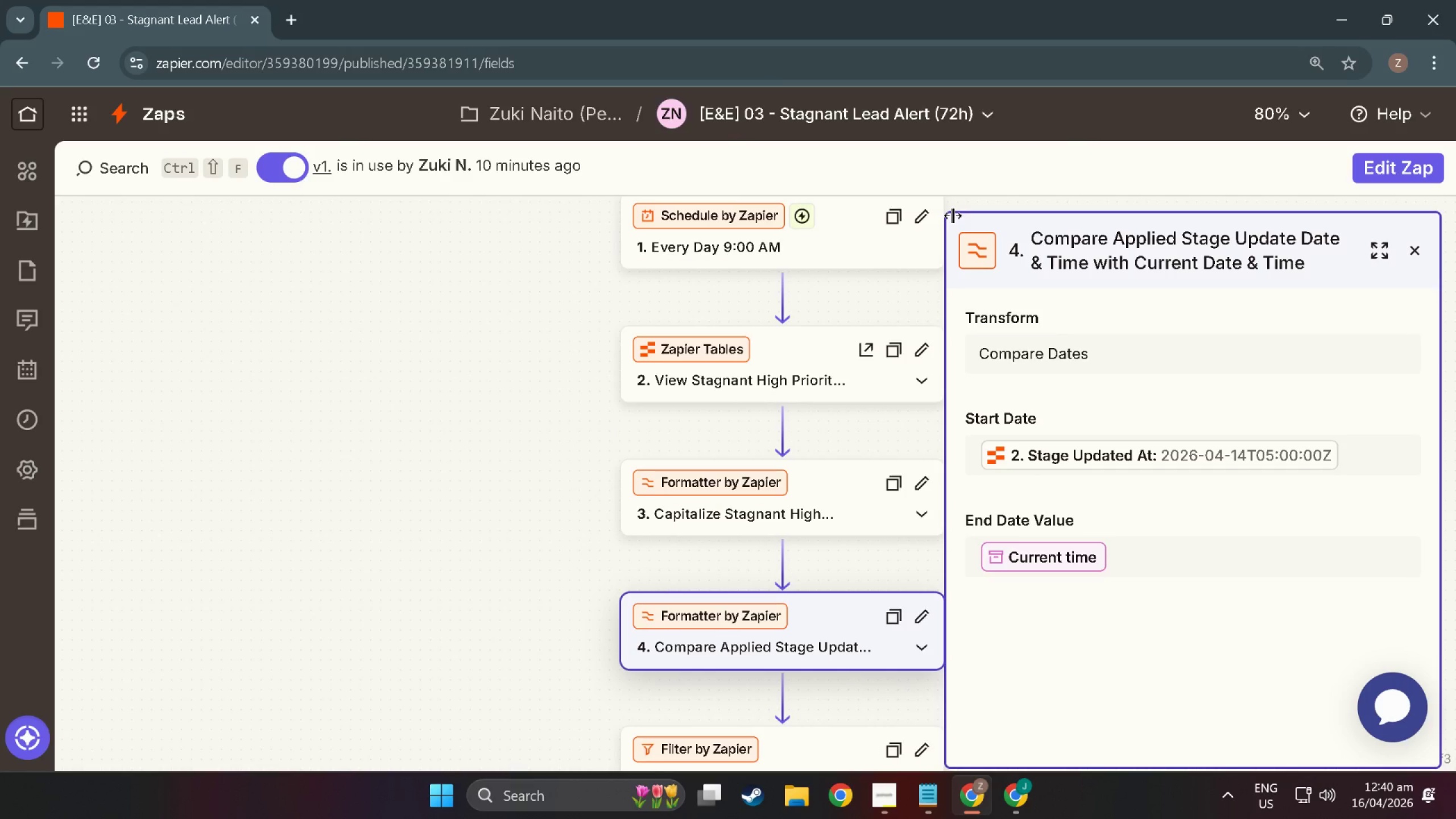 
key(Meta+Shift+S)
 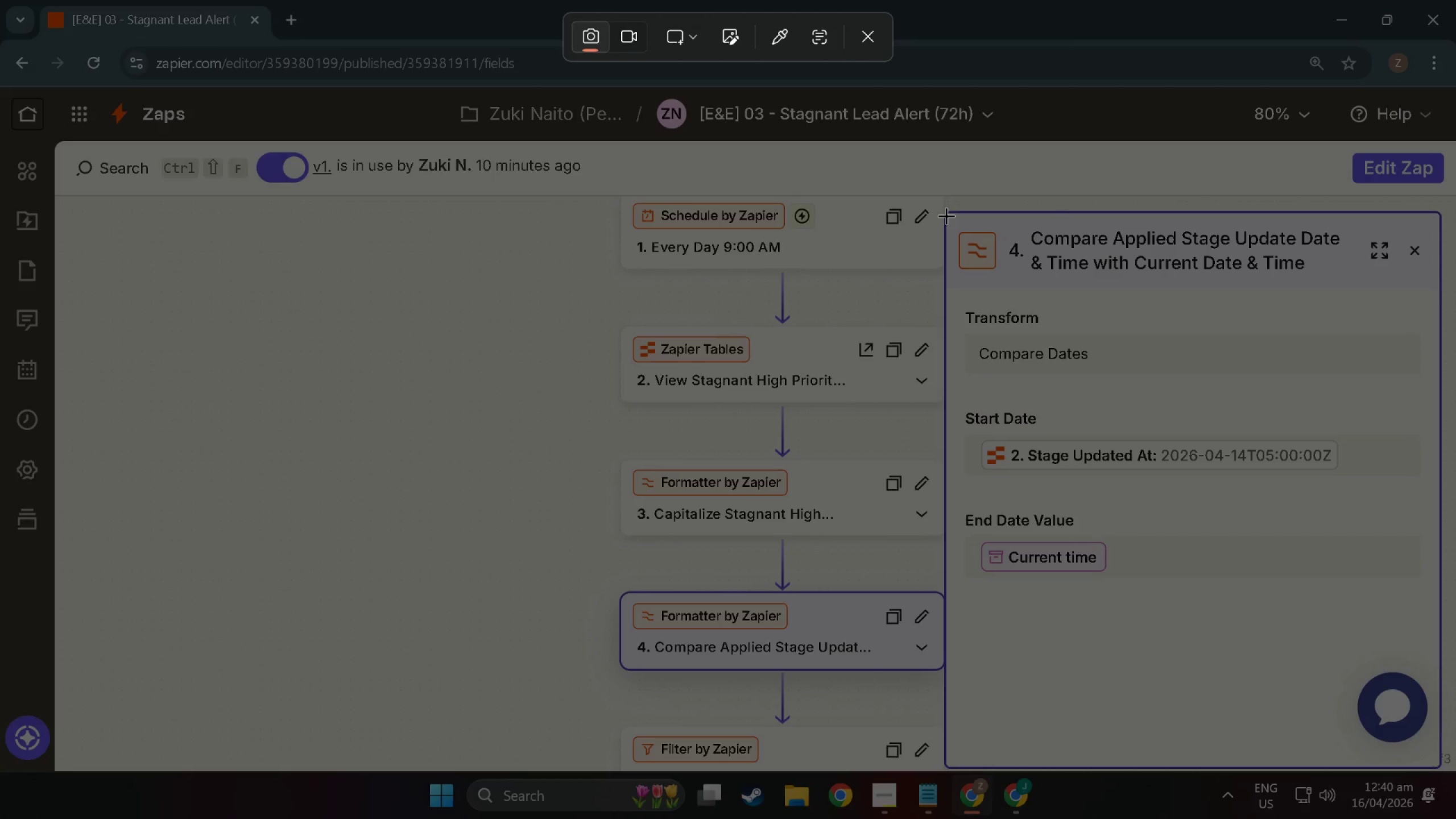 
left_click_drag(start_coordinate=[946, 216], to_coordinate=[1437, 760])
 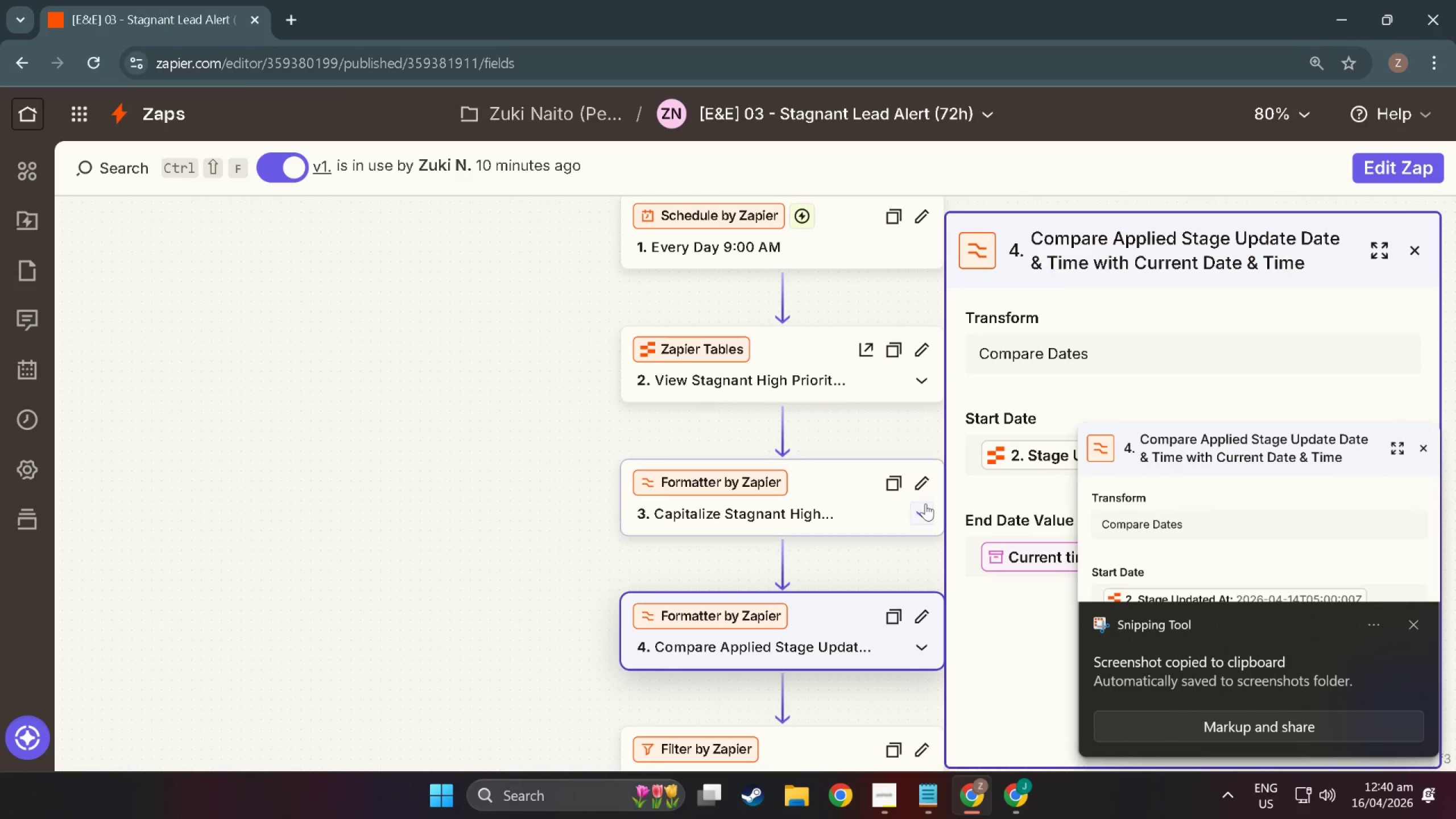 
key(Alt+Tab)
 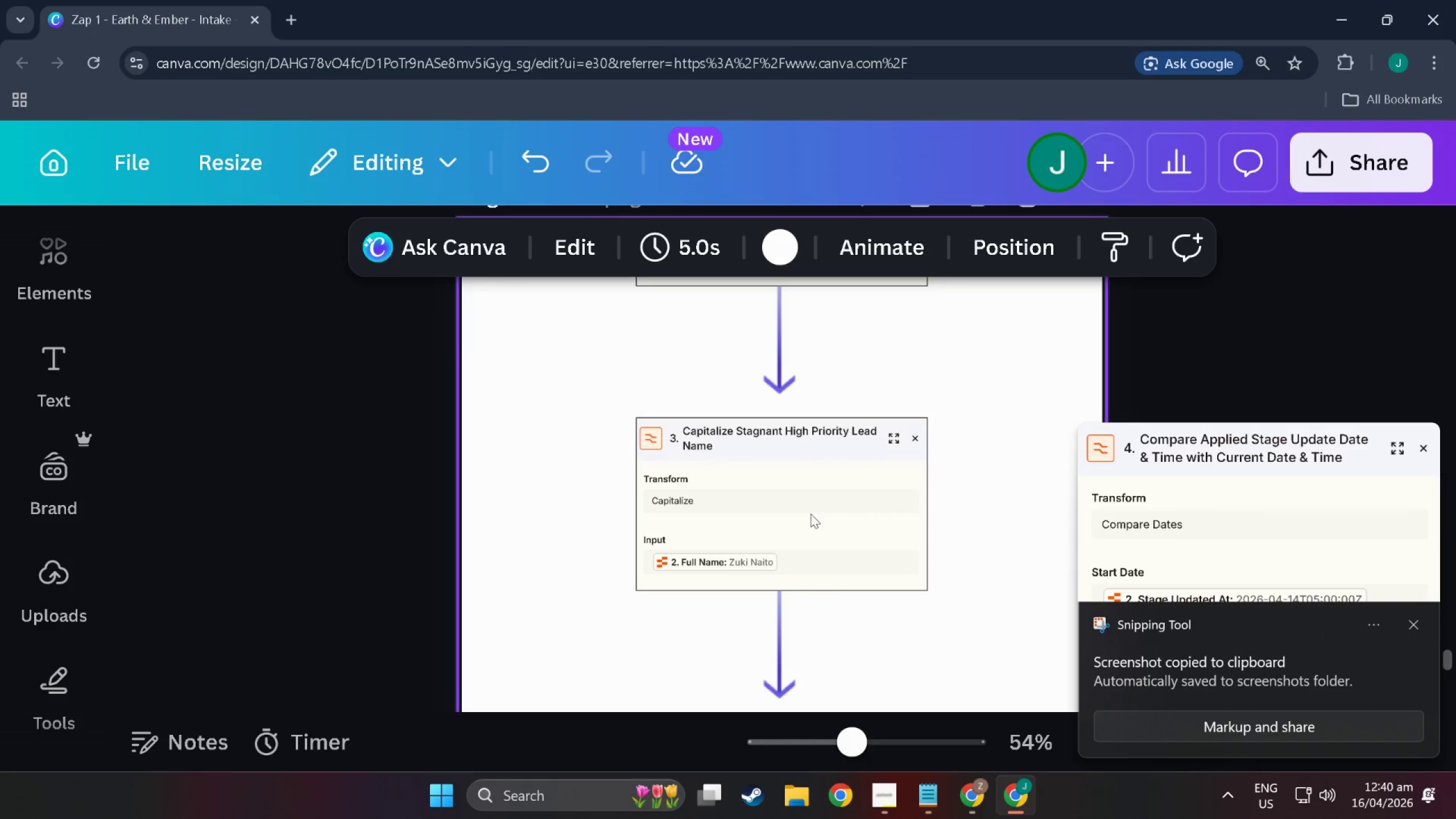 
left_click([838, 572])
 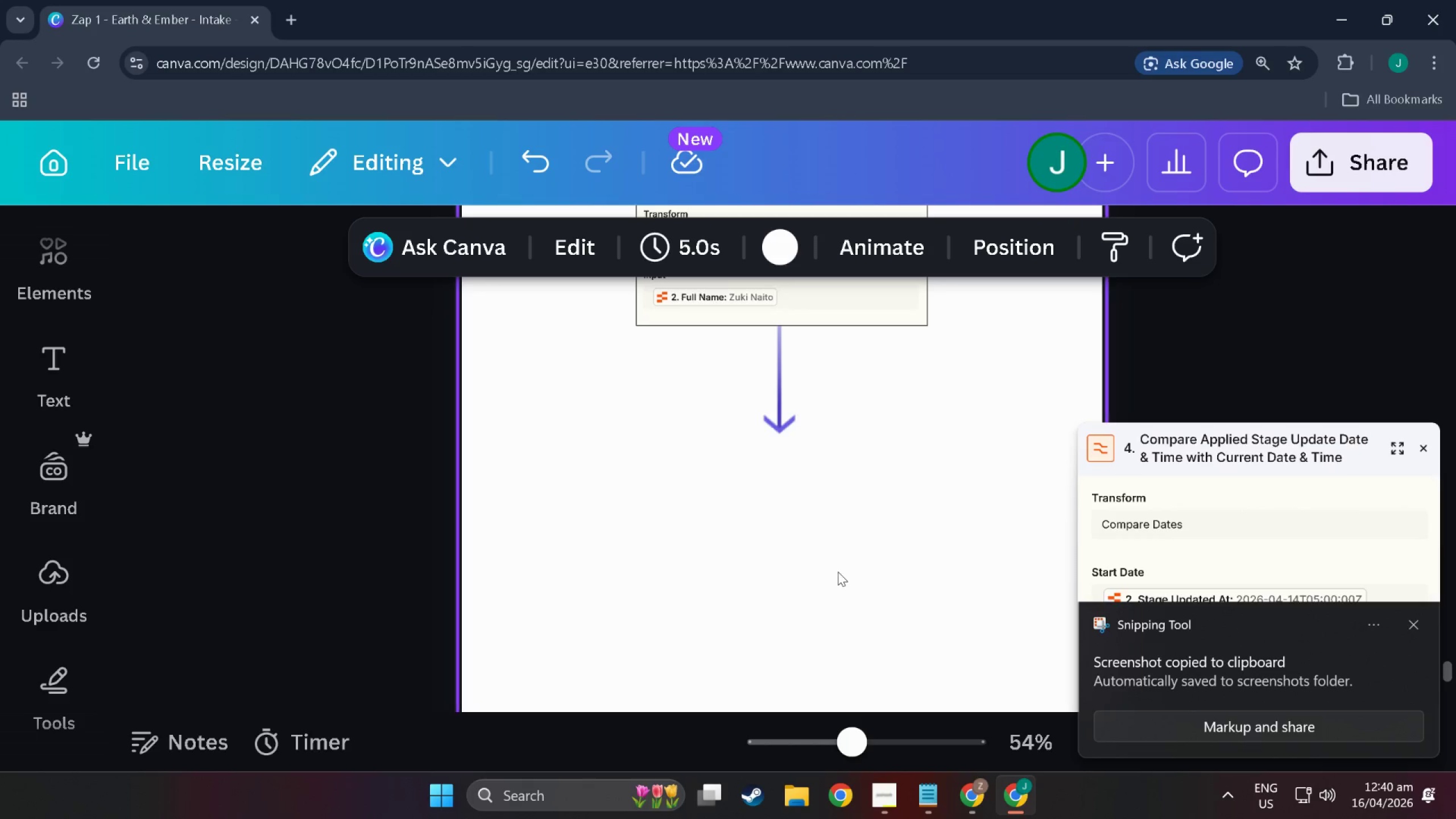 
scroll: coordinate [838, 572], scroll_direction: down, amount: 8.0
 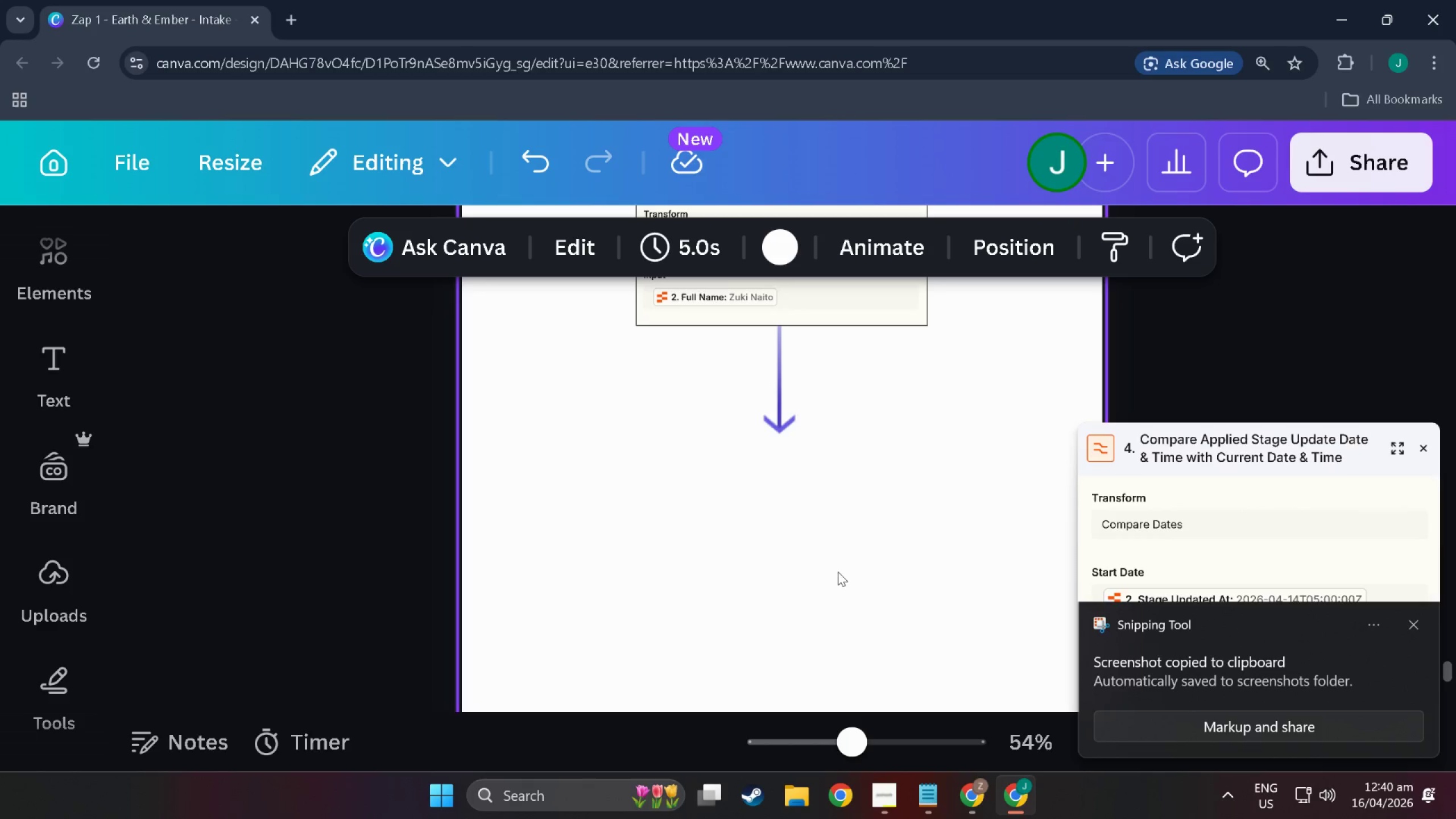 
key(Control+V)
 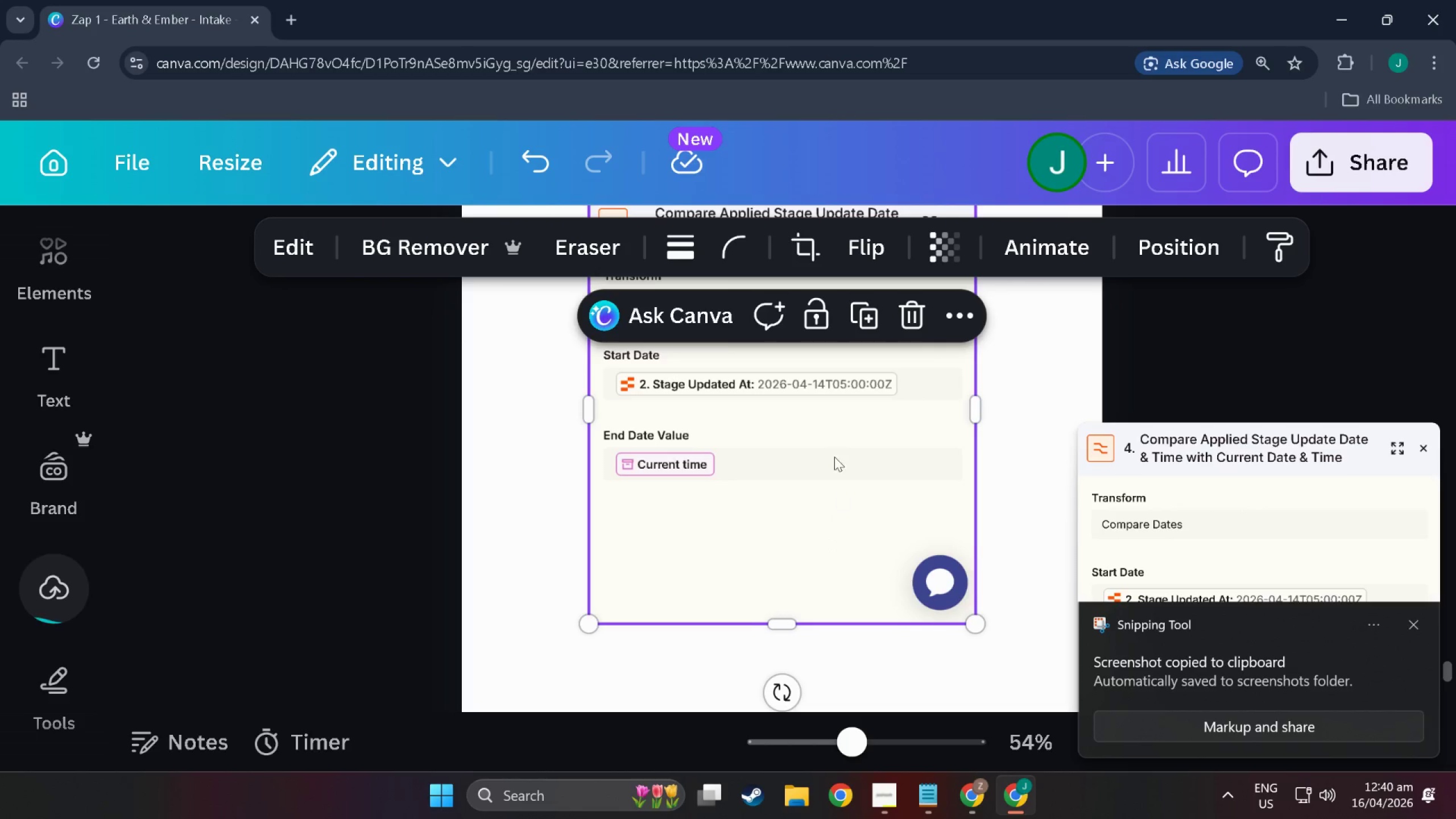 
left_click_drag(start_coordinate=[826, 410], to_coordinate=[867, 670])
 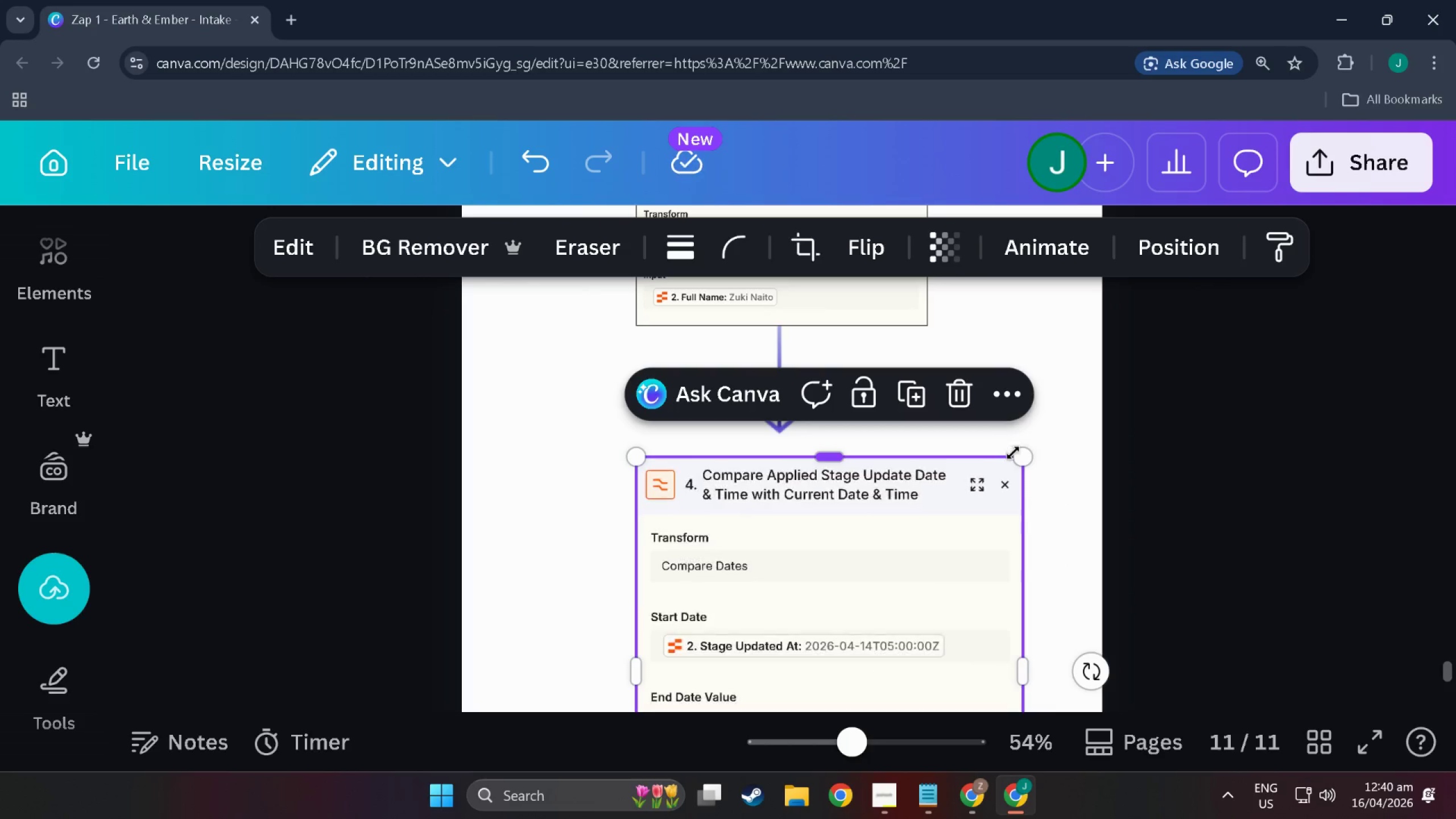 
left_click_drag(start_coordinate=[1016, 455], to_coordinate=[853, 498])
 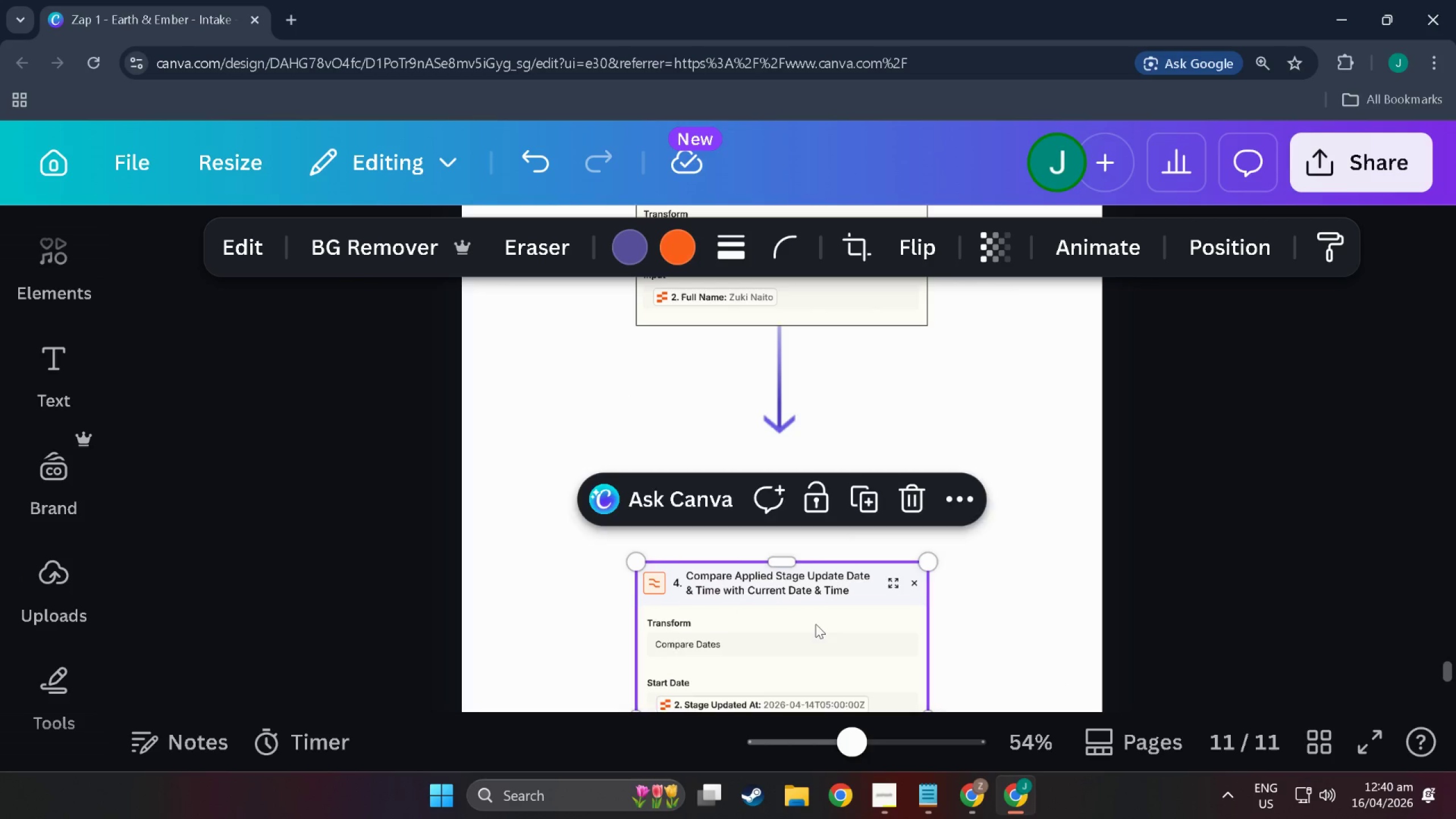 
left_click_drag(start_coordinate=[816, 624], to_coordinate=[816, 531])
 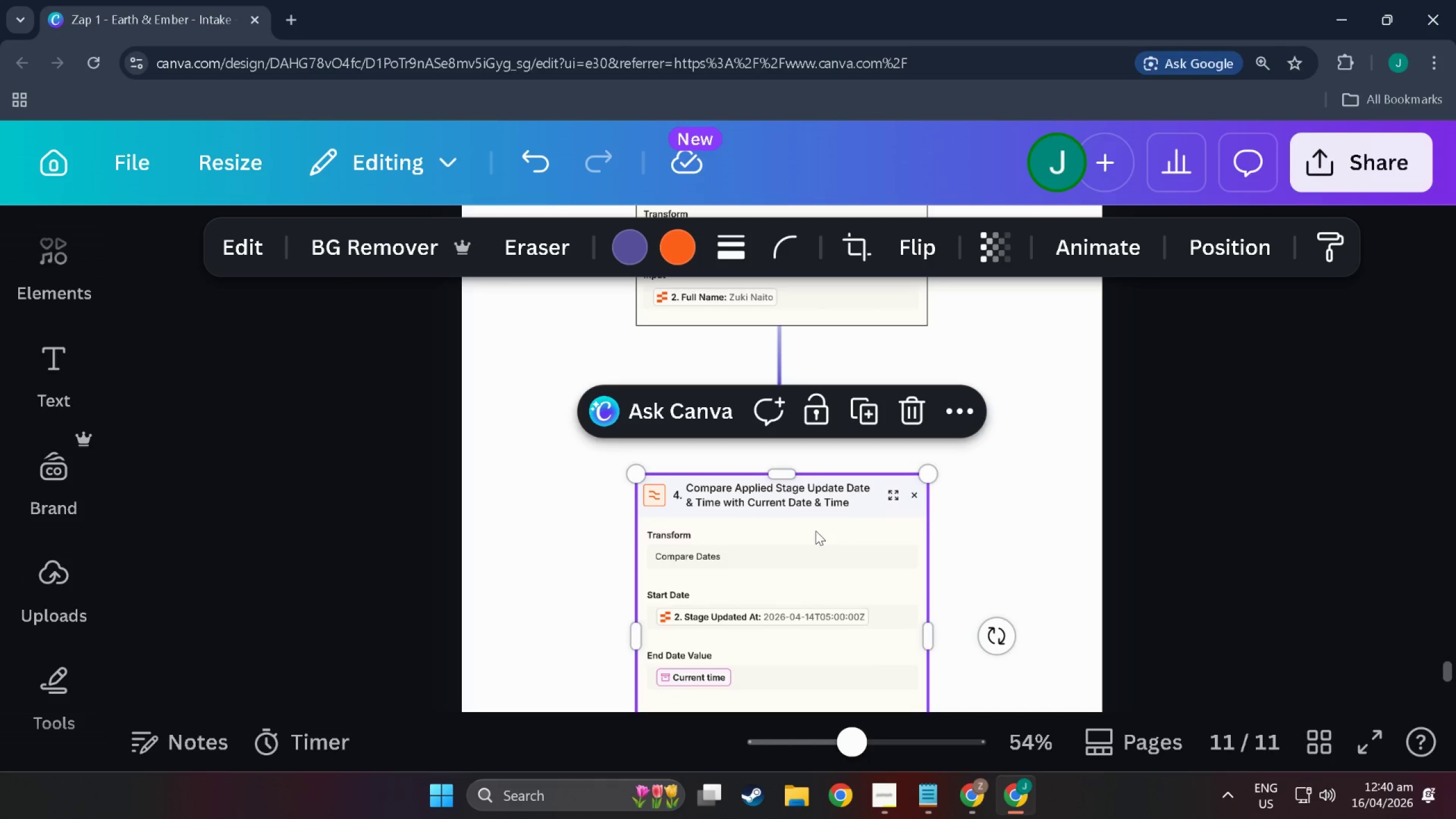 
left_click_drag(start_coordinate=[816, 531], to_coordinate=[816, 511])
 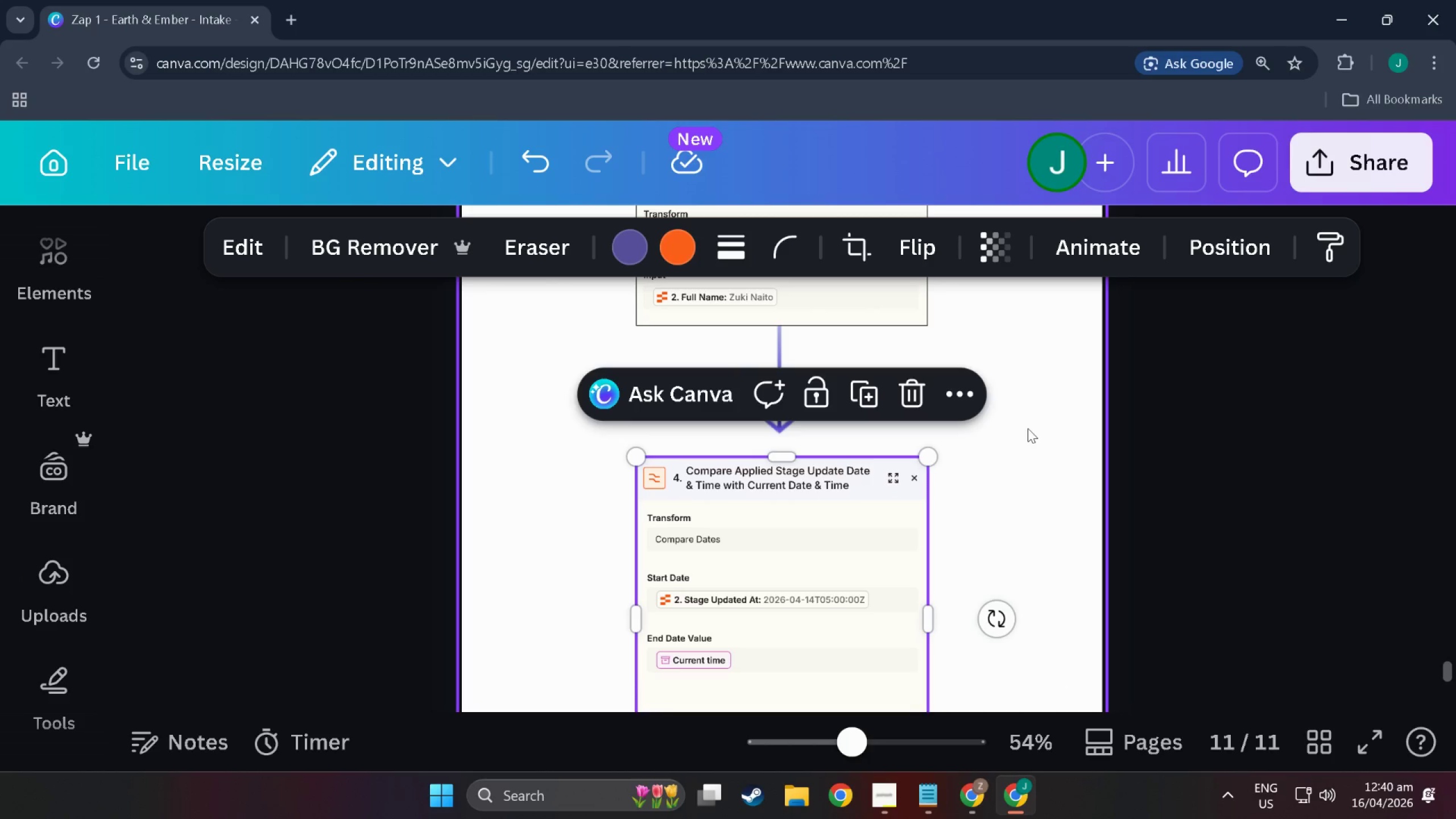 
left_click([1028, 428])
 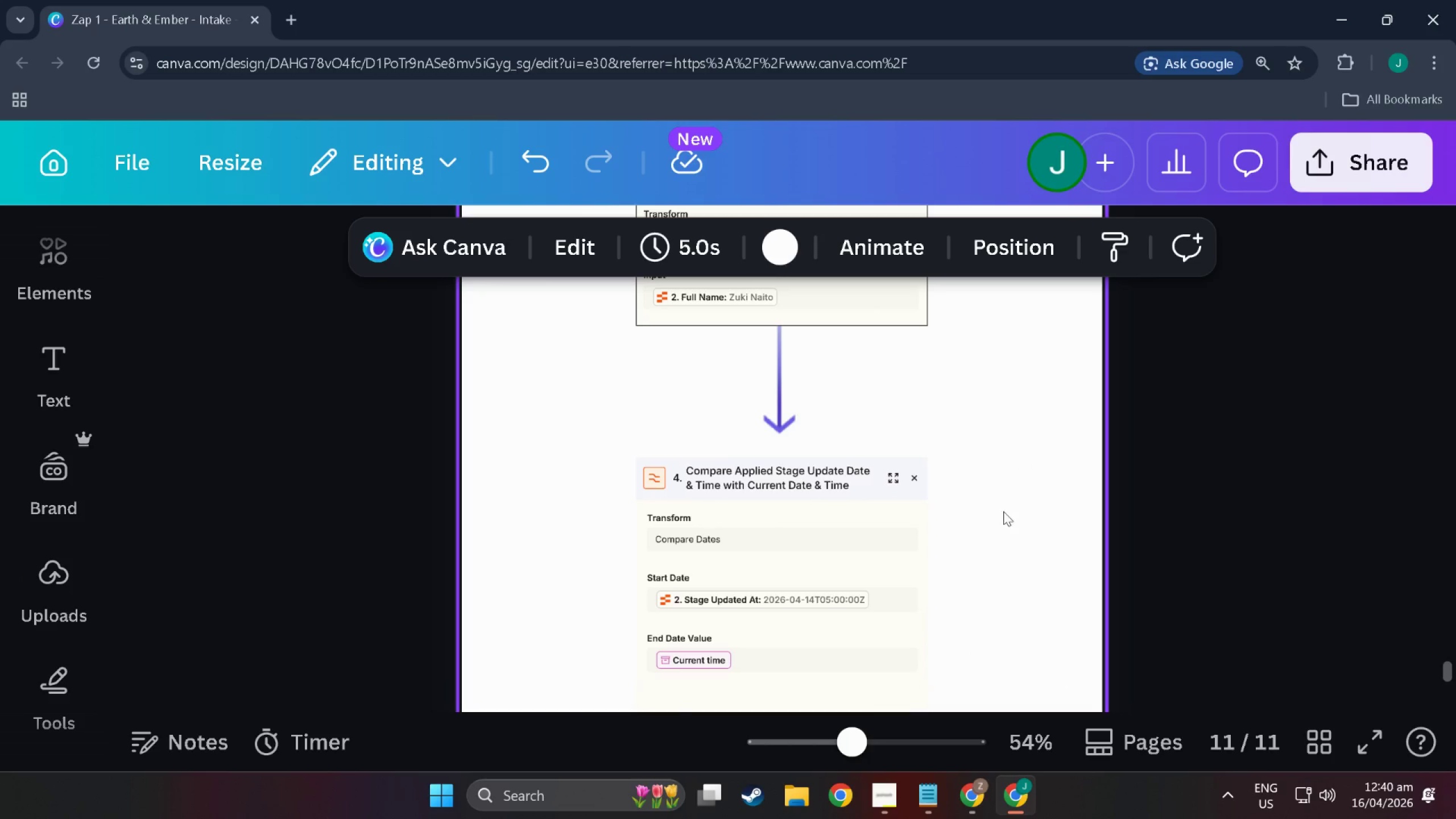 
scroll: coordinate [858, 580], scroll_direction: down, amount: 3.0
 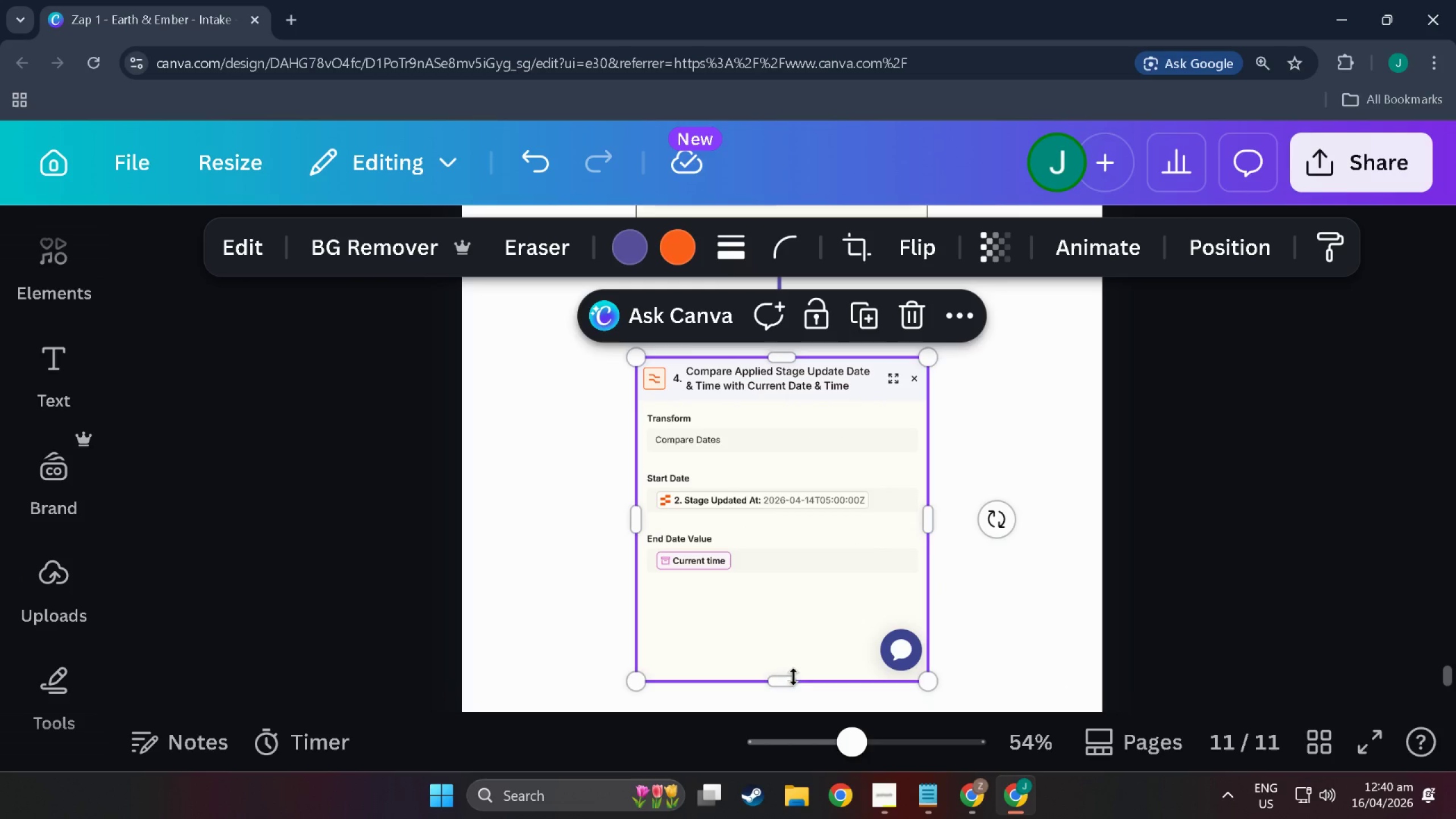 
left_click_drag(start_coordinate=[793, 686], to_coordinate=[804, 582])
 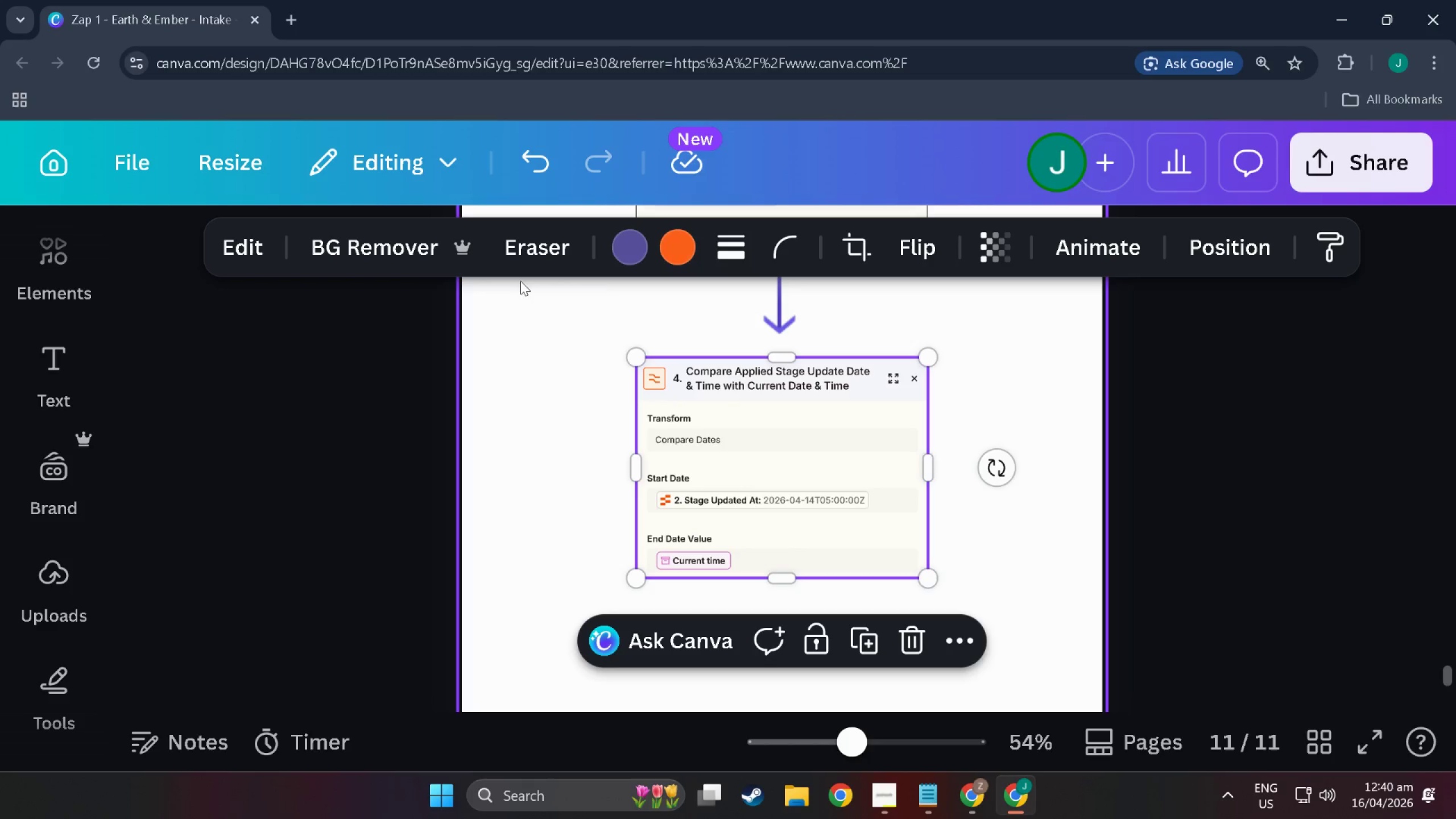 
wait(5.56)
 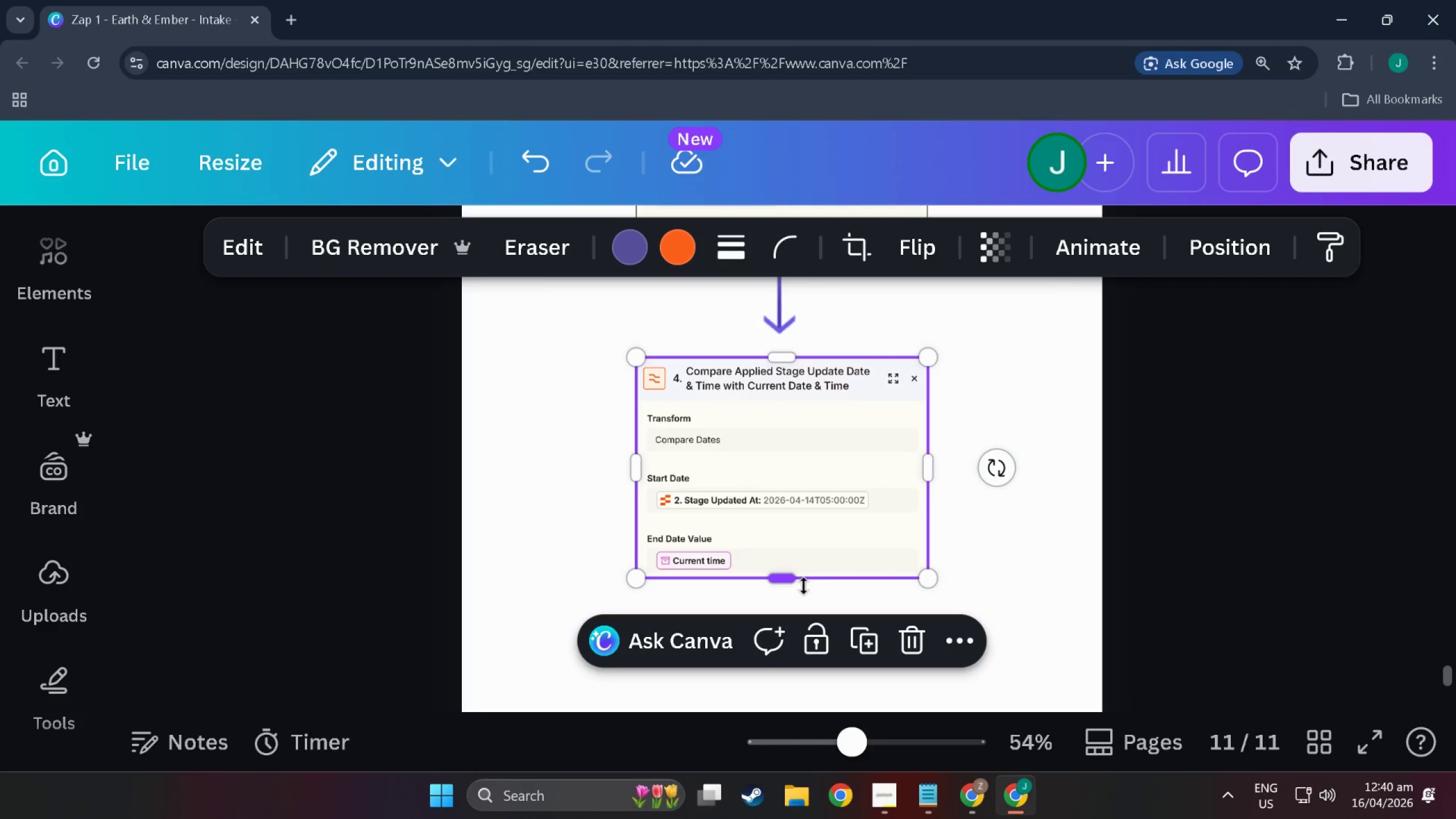 
left_click([713, 254])
 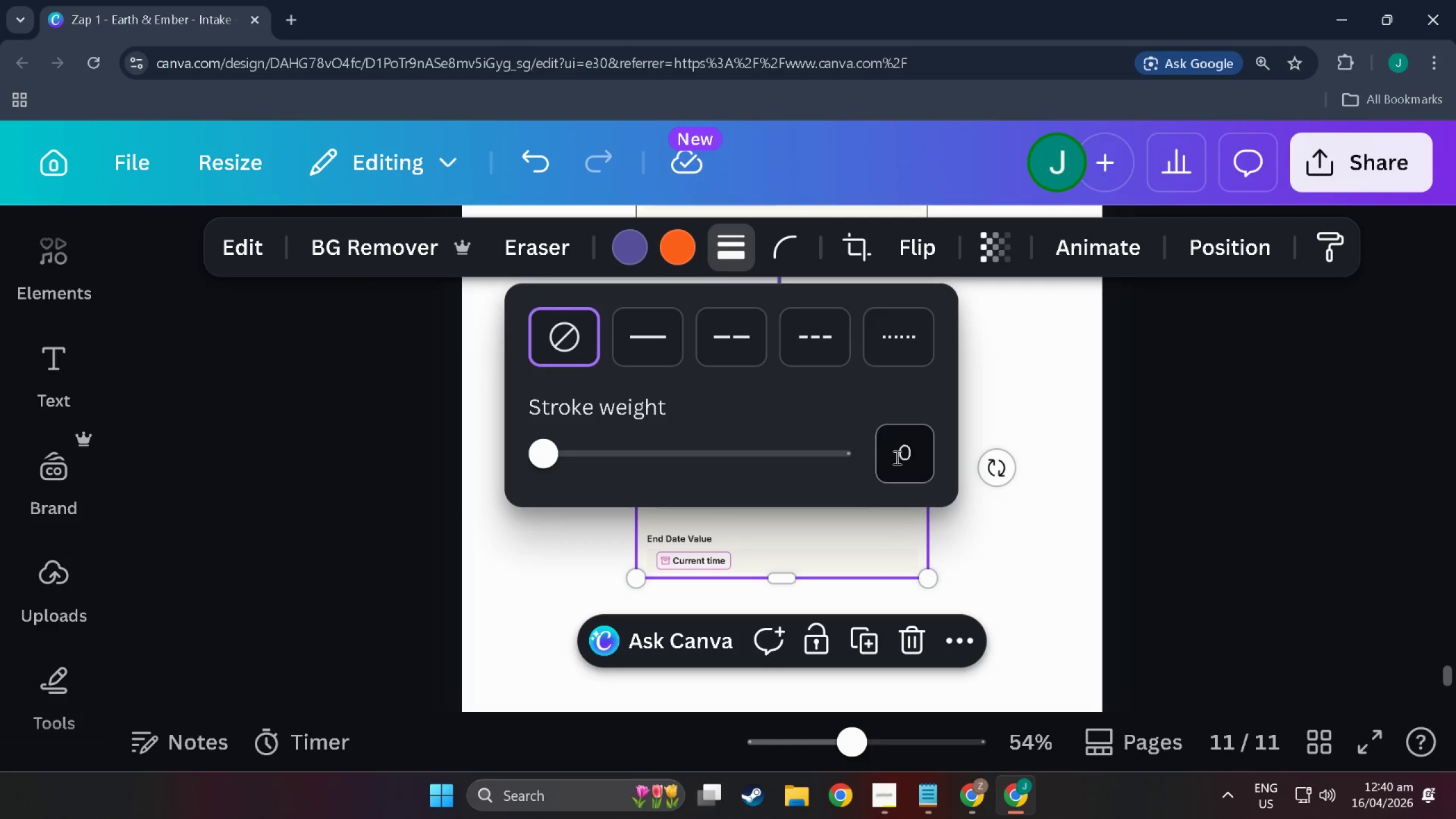 
left_click([899, 458])
 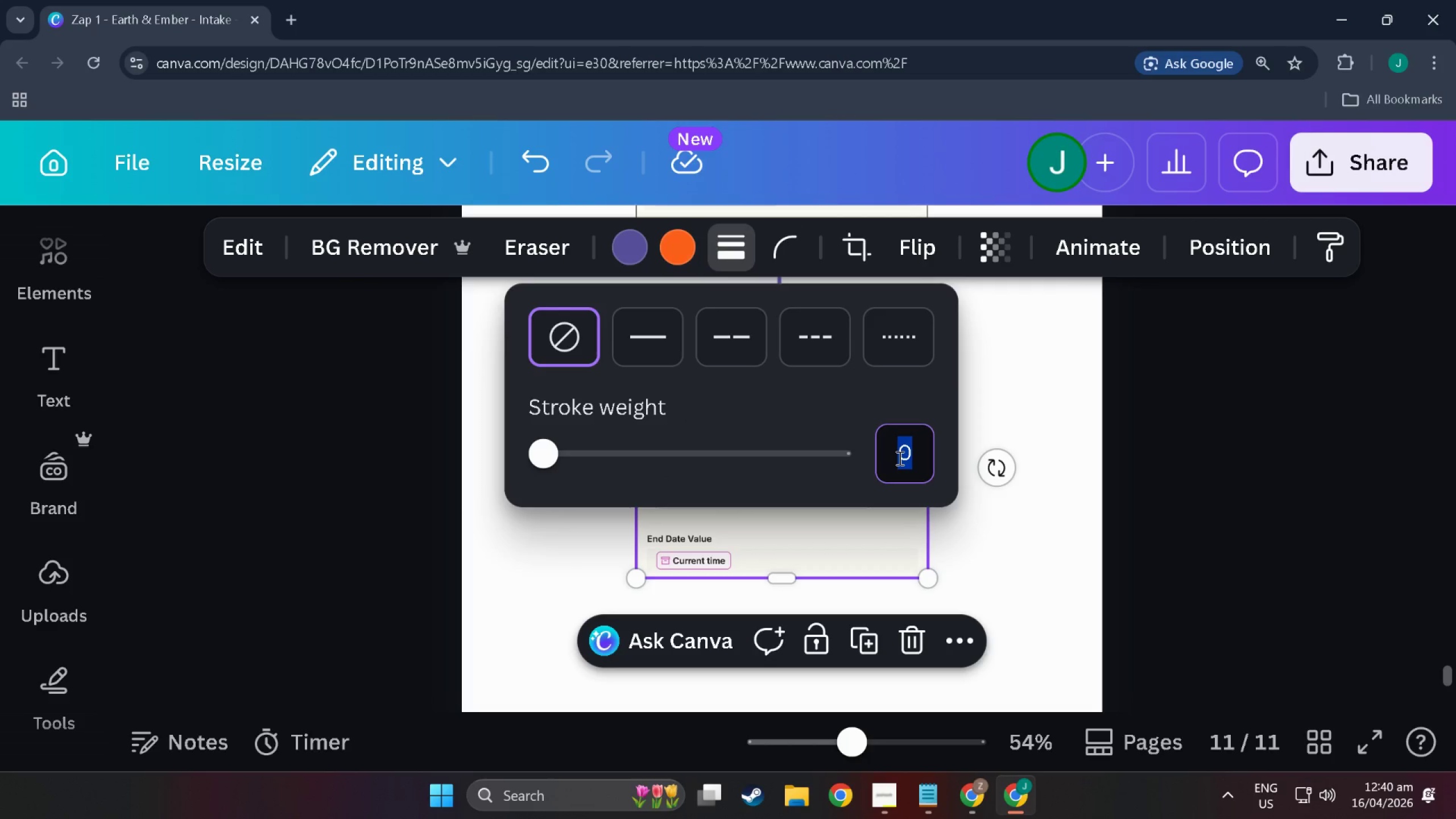 
key(Numpad1)
 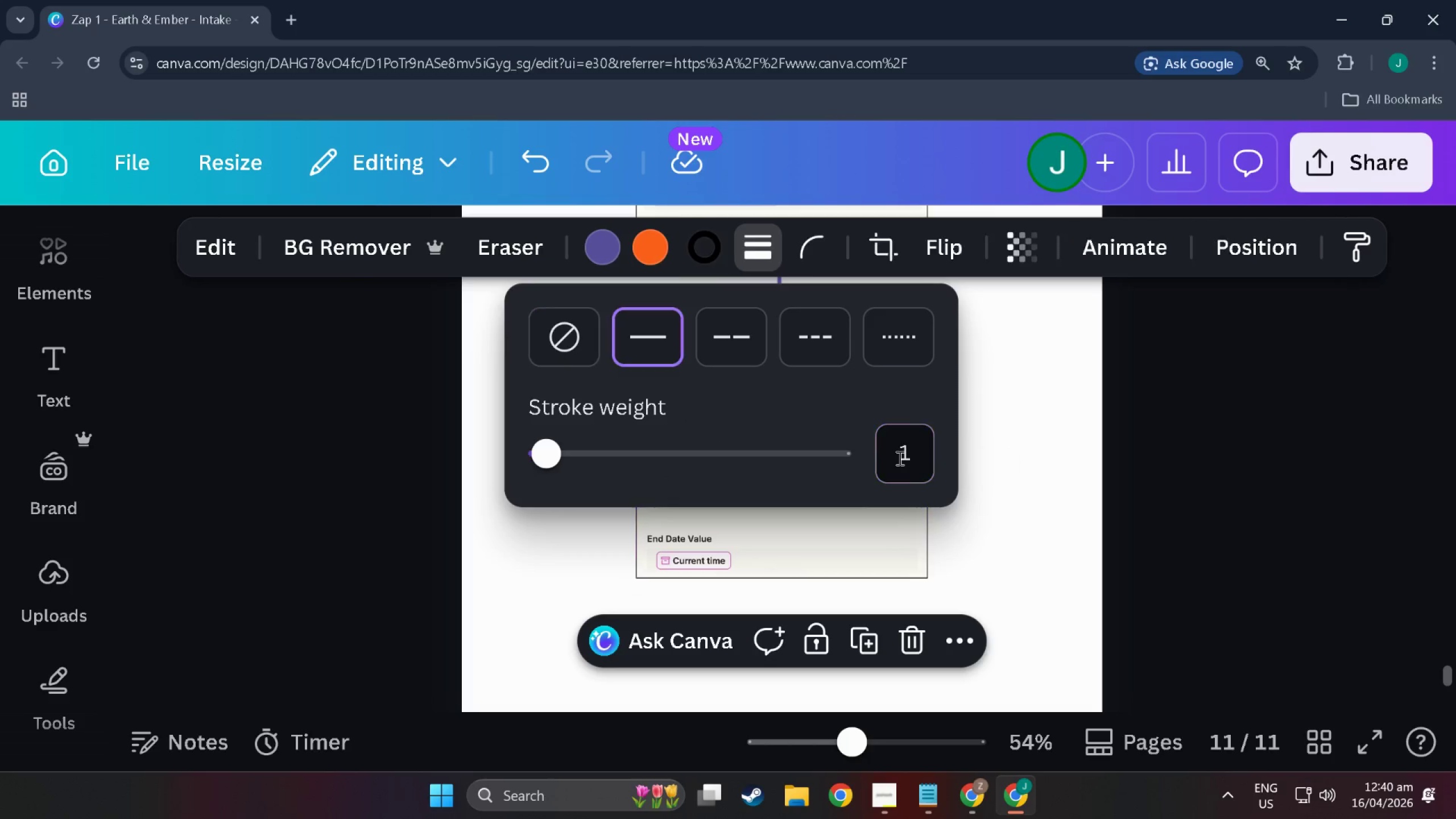 
key(NumpadEnter)
 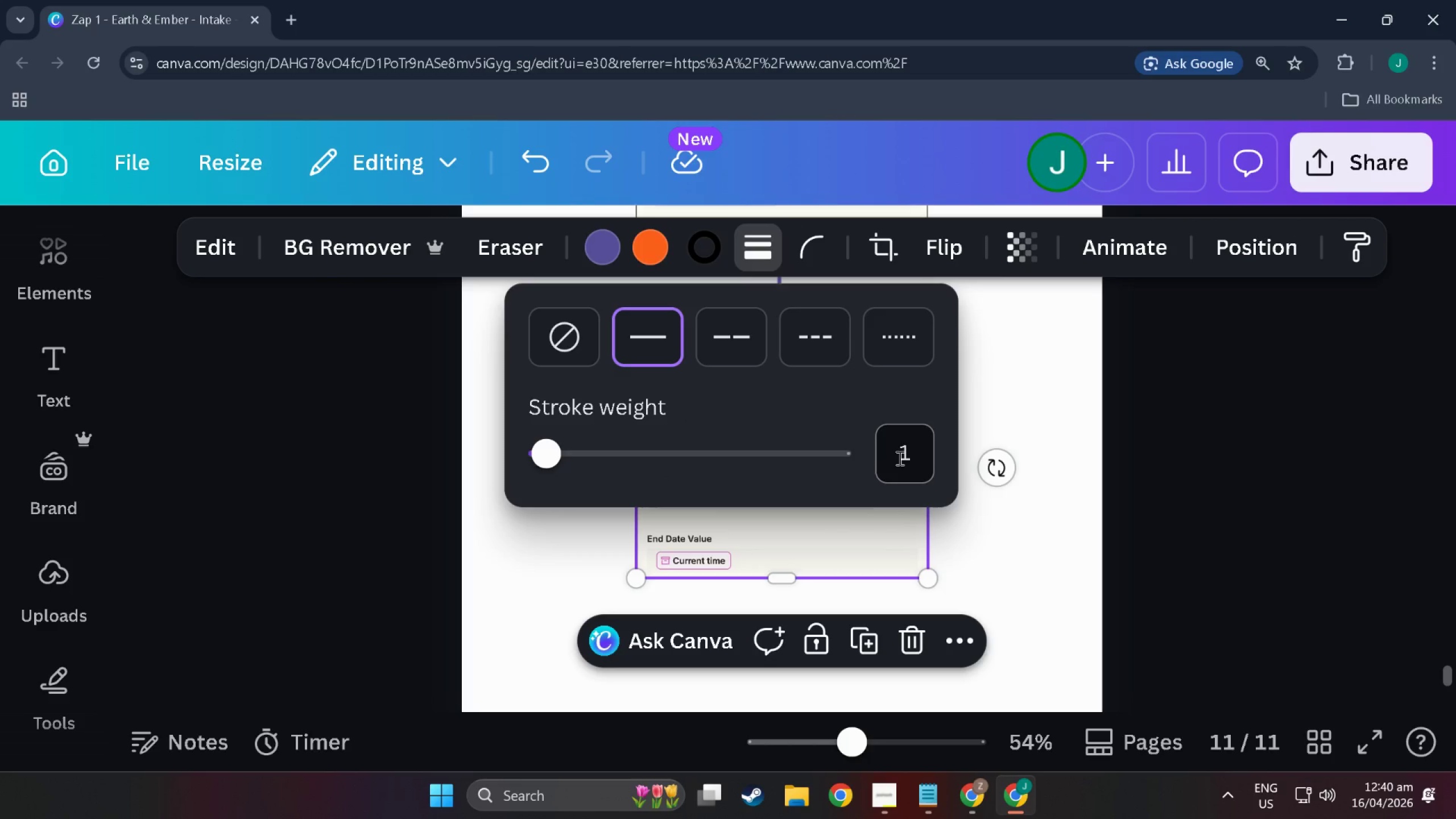 
left_click([1169, 439])
 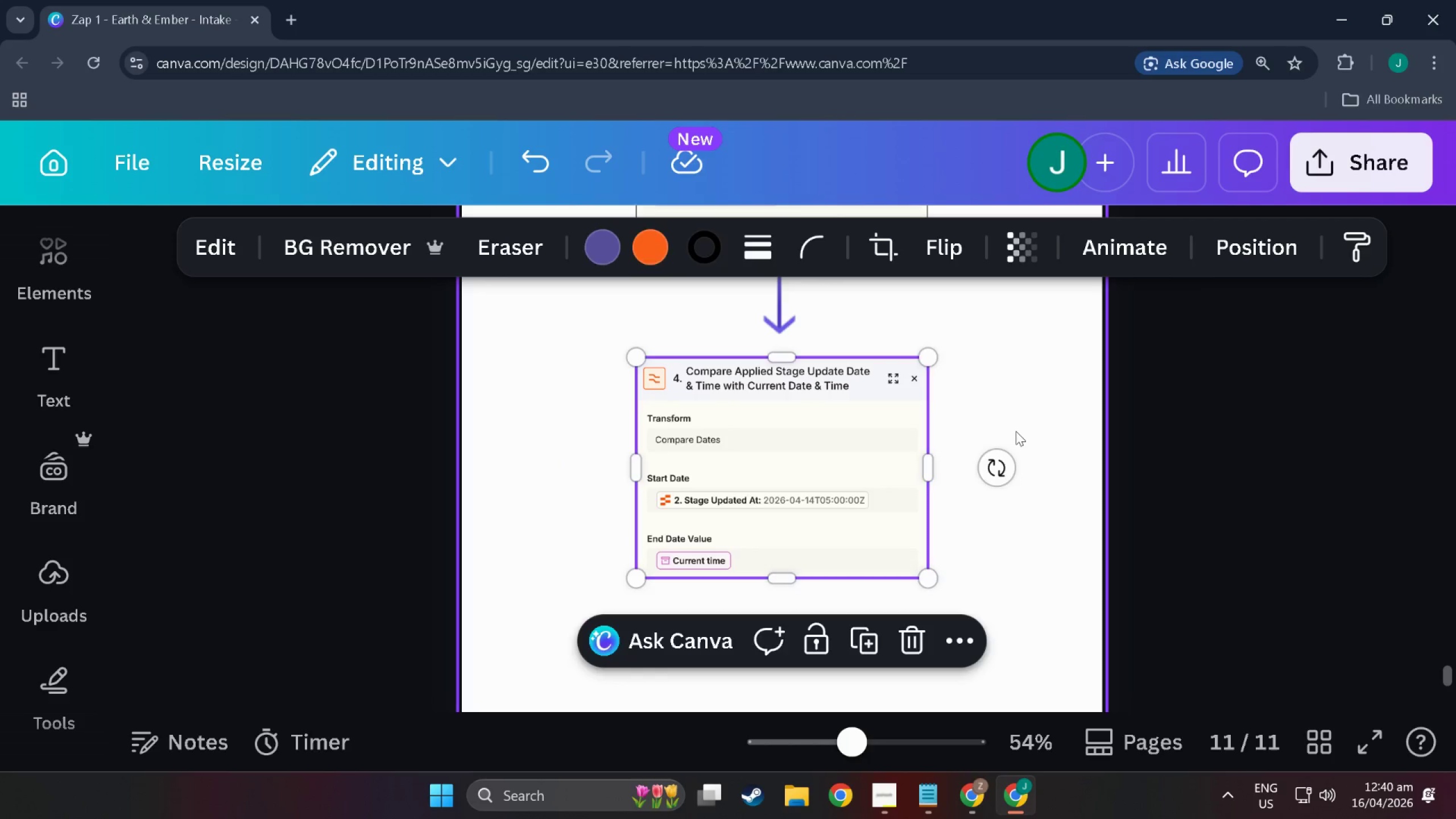 
right_click([1016, 430])
 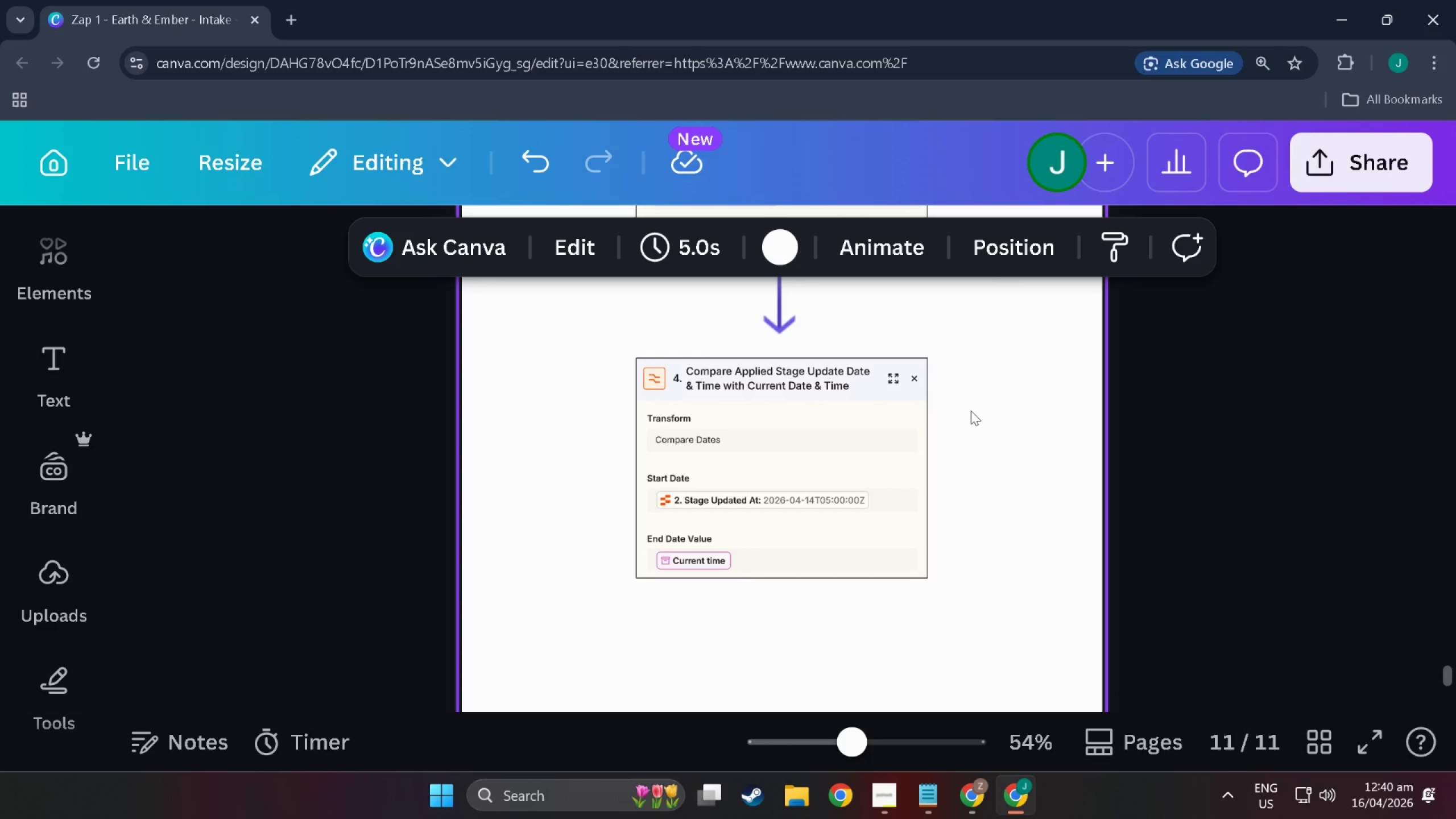 
left_click([1016, 430])
 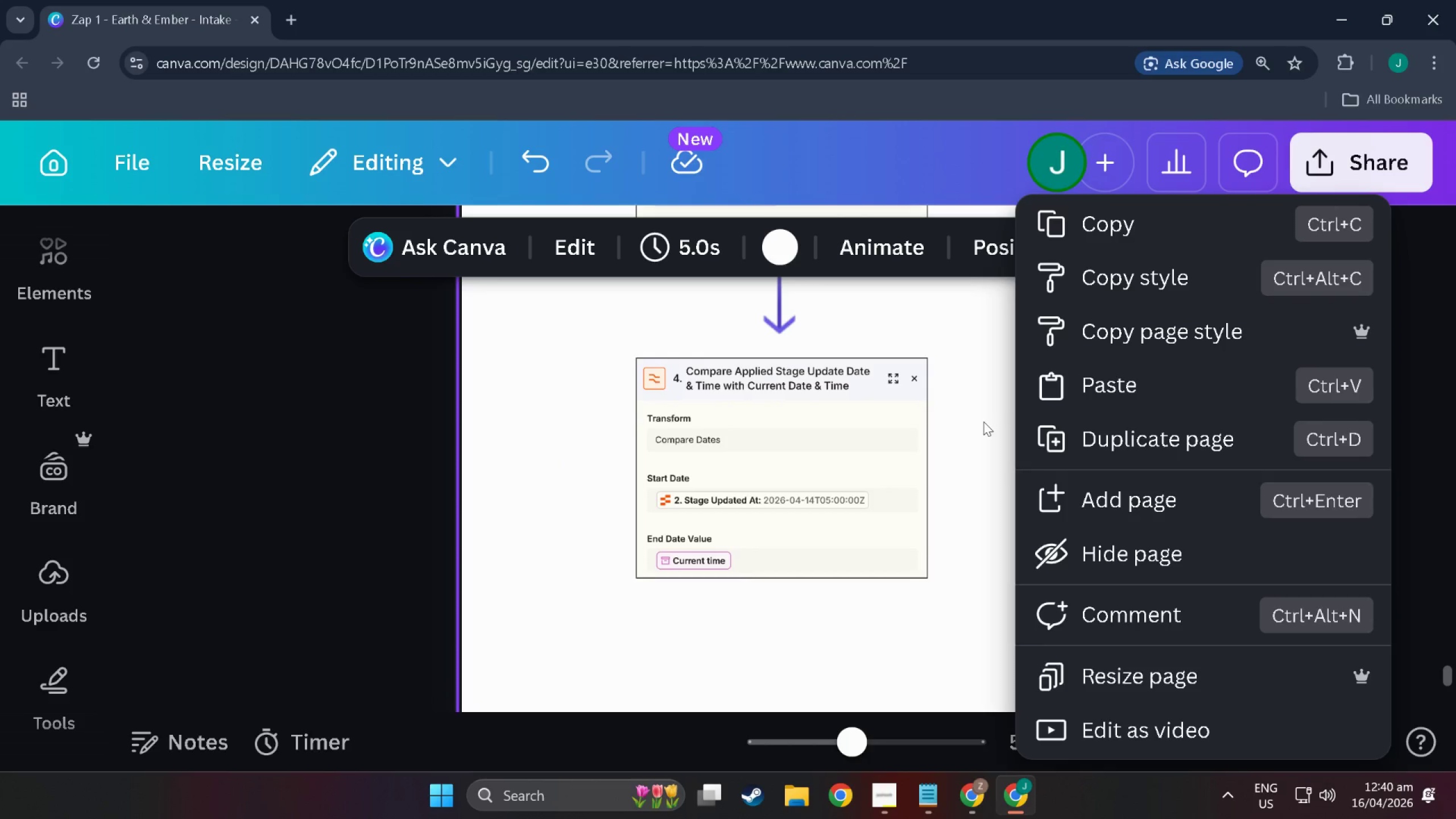 
wait(6.16)
 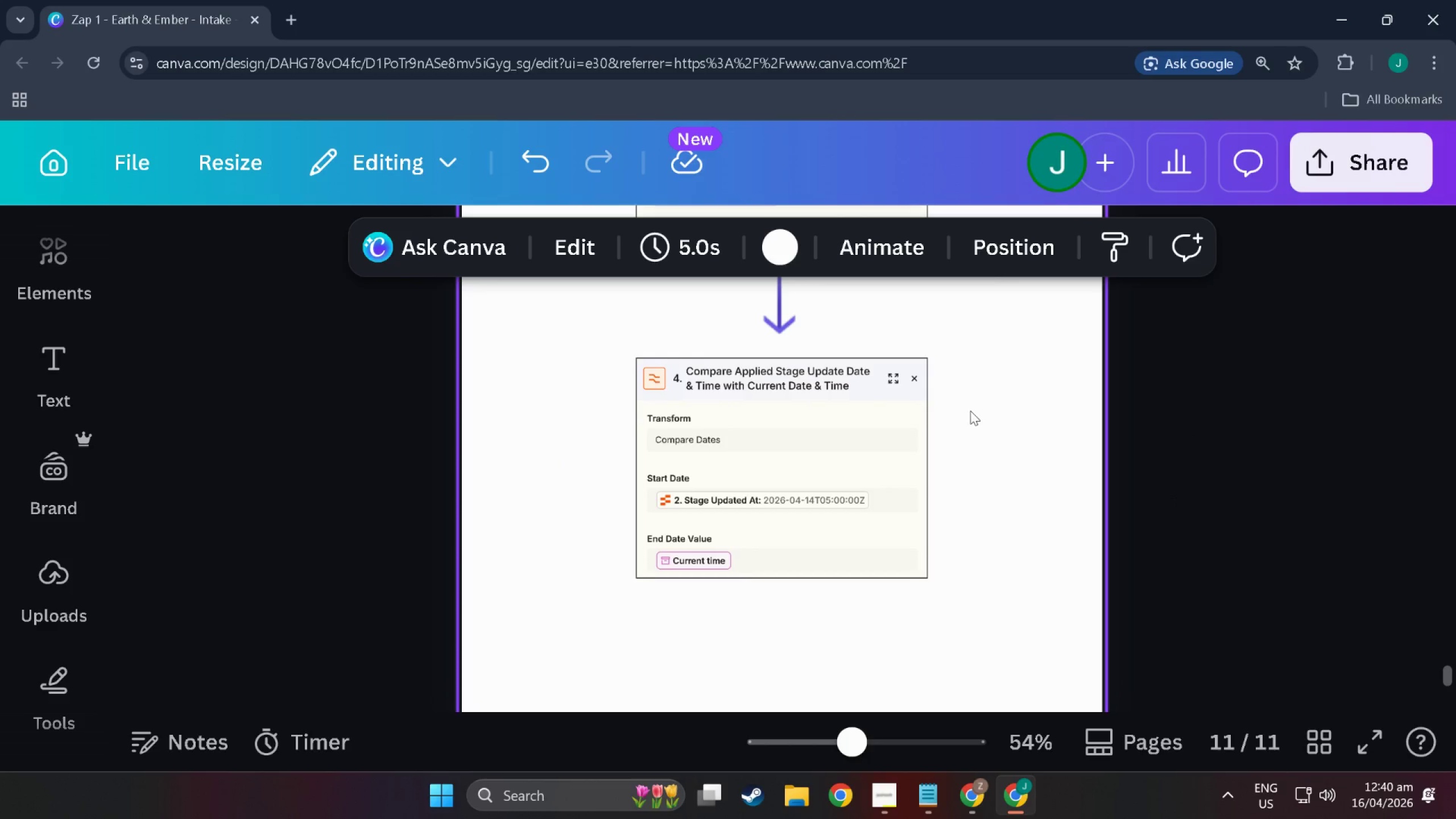 
scroll: coordinate [971, 410], scroll_direction: down, amount: 3.0
 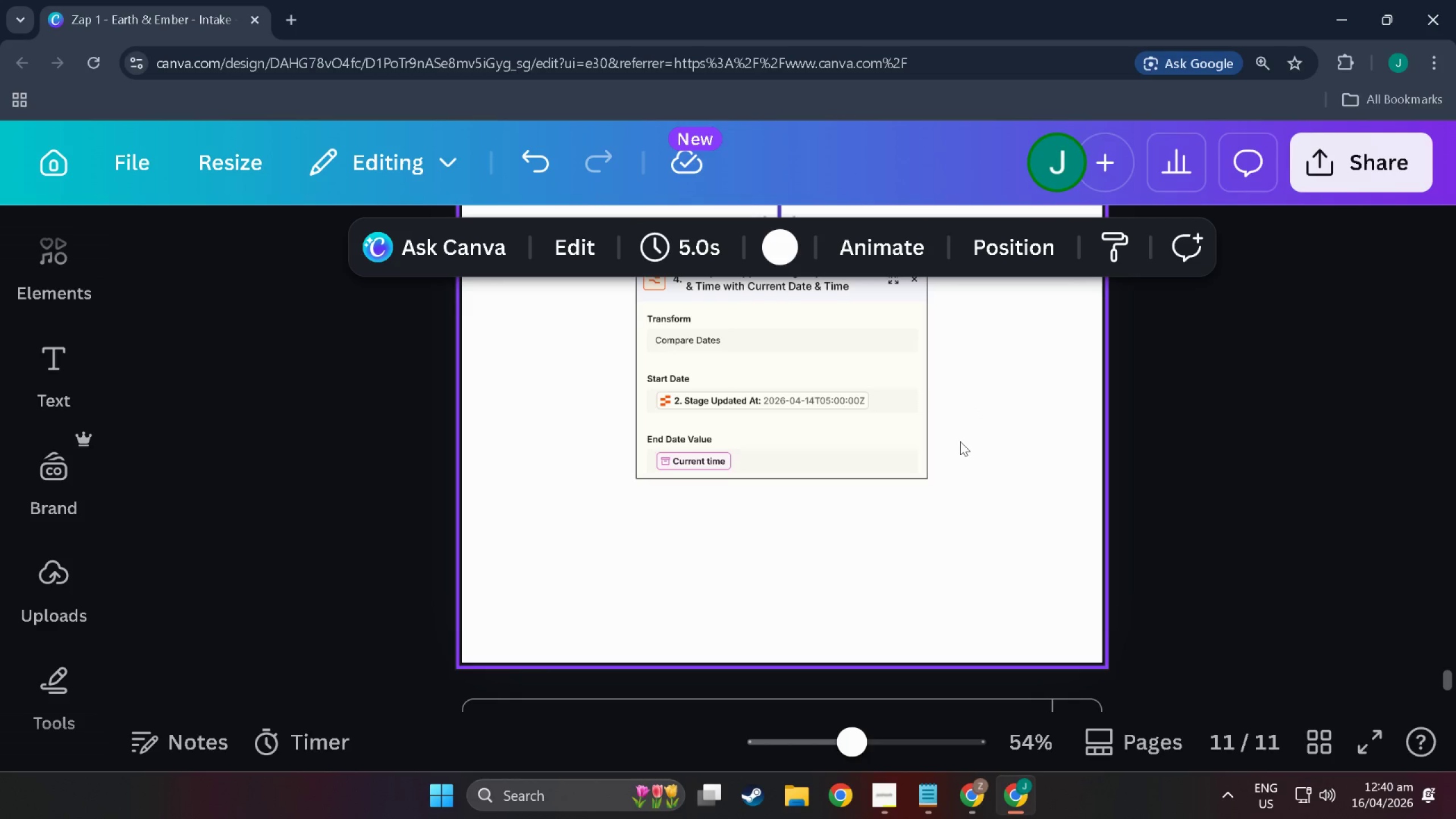 
scroll: coordinate [960, 441], scroll_direction: up, amount: 2.0
 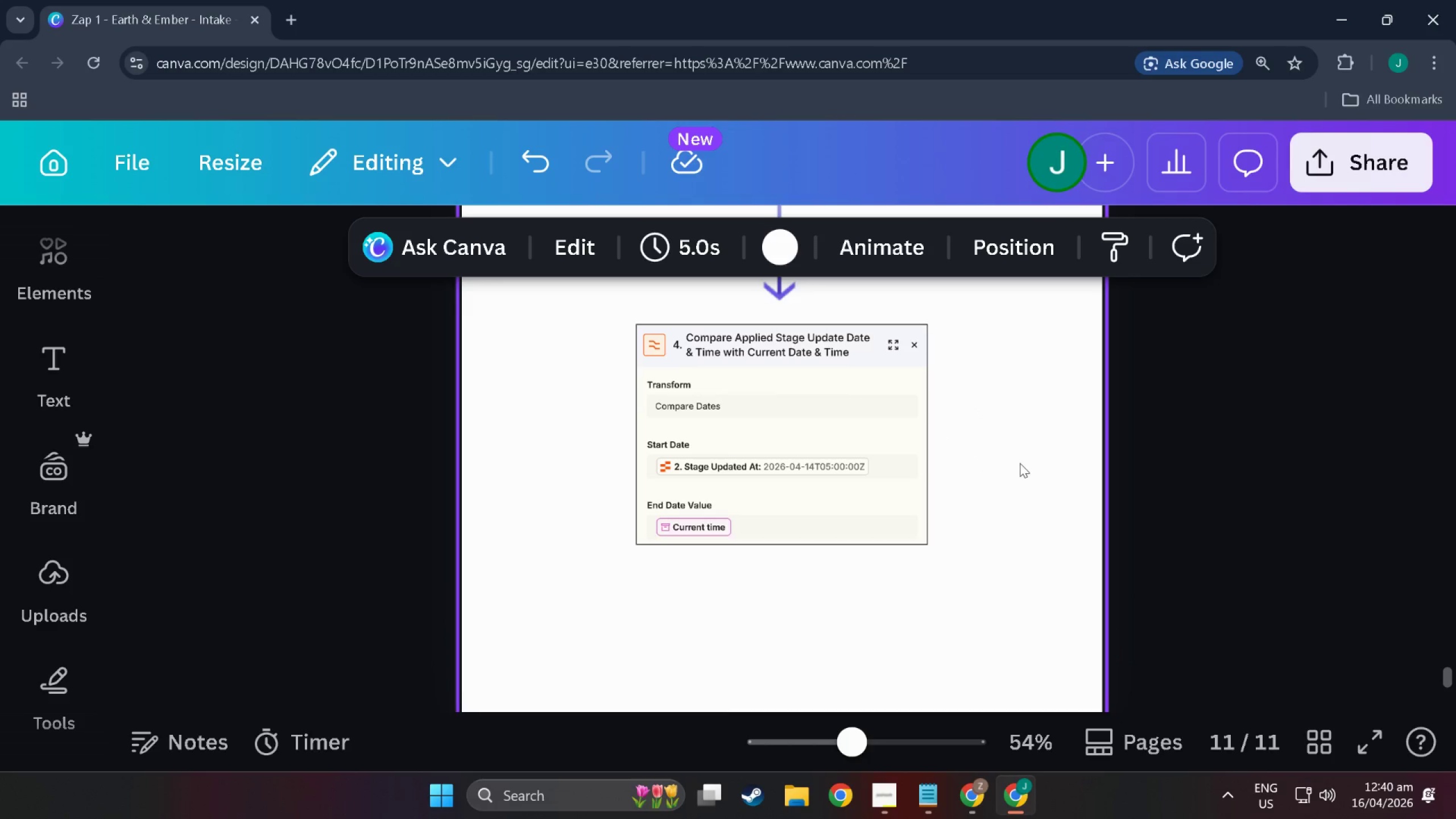 
scroll: coordinate [948, 471], scroll_direction: down, amount: 1.0
 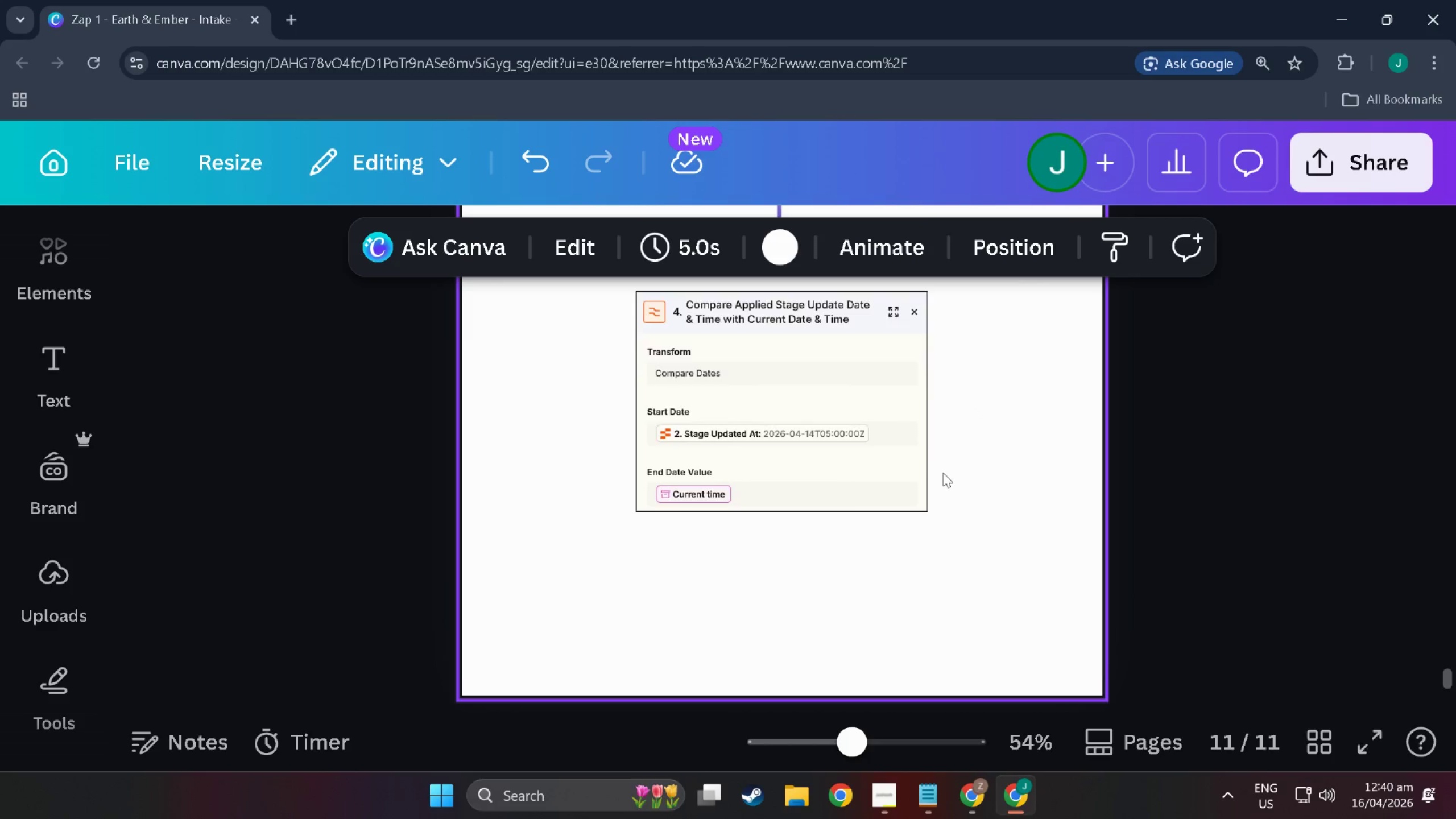 
scroll: coordinate [943, 473], scroll_direction: up, amount: 2.0
 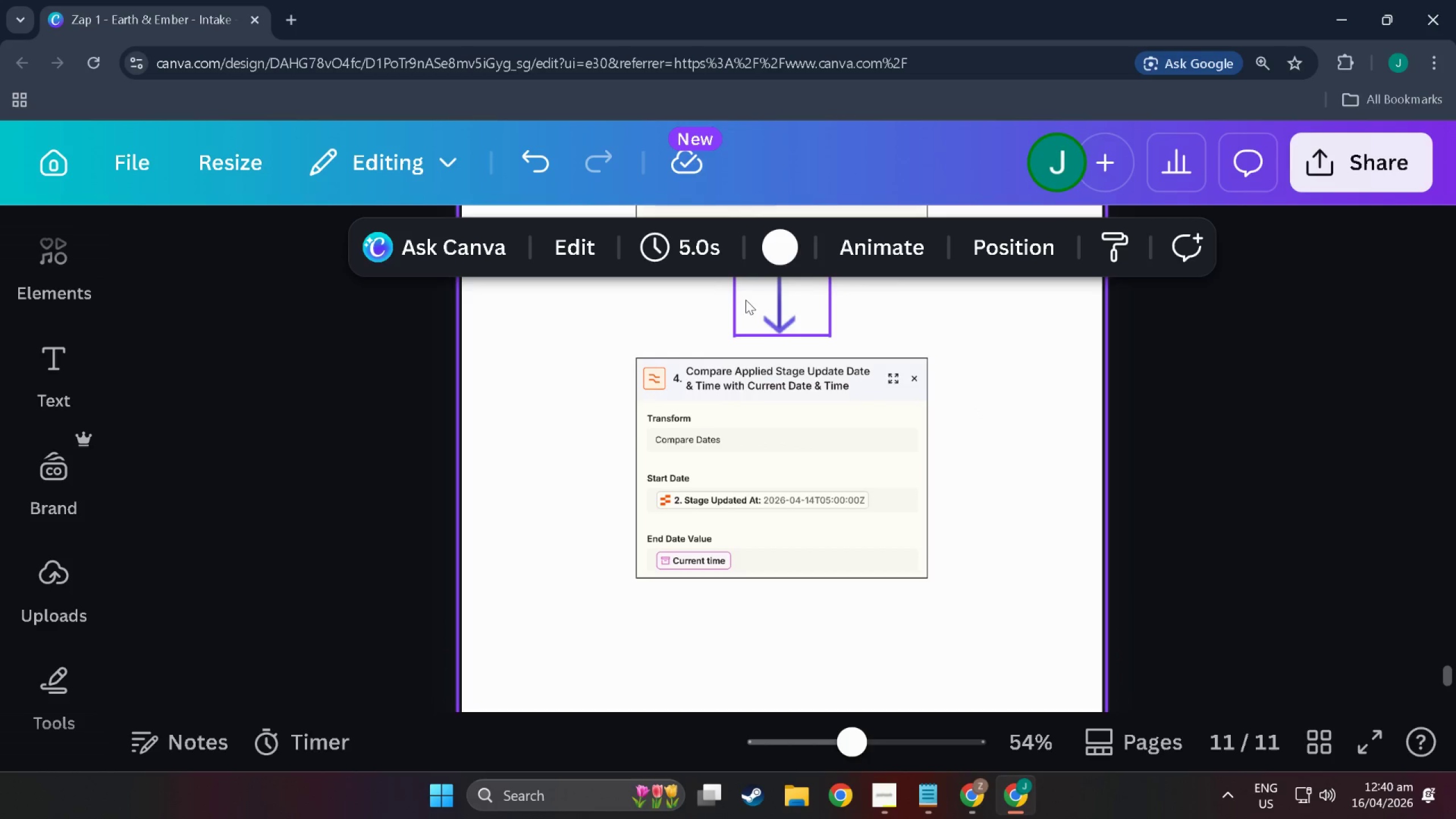 
left_click([748, 300])
 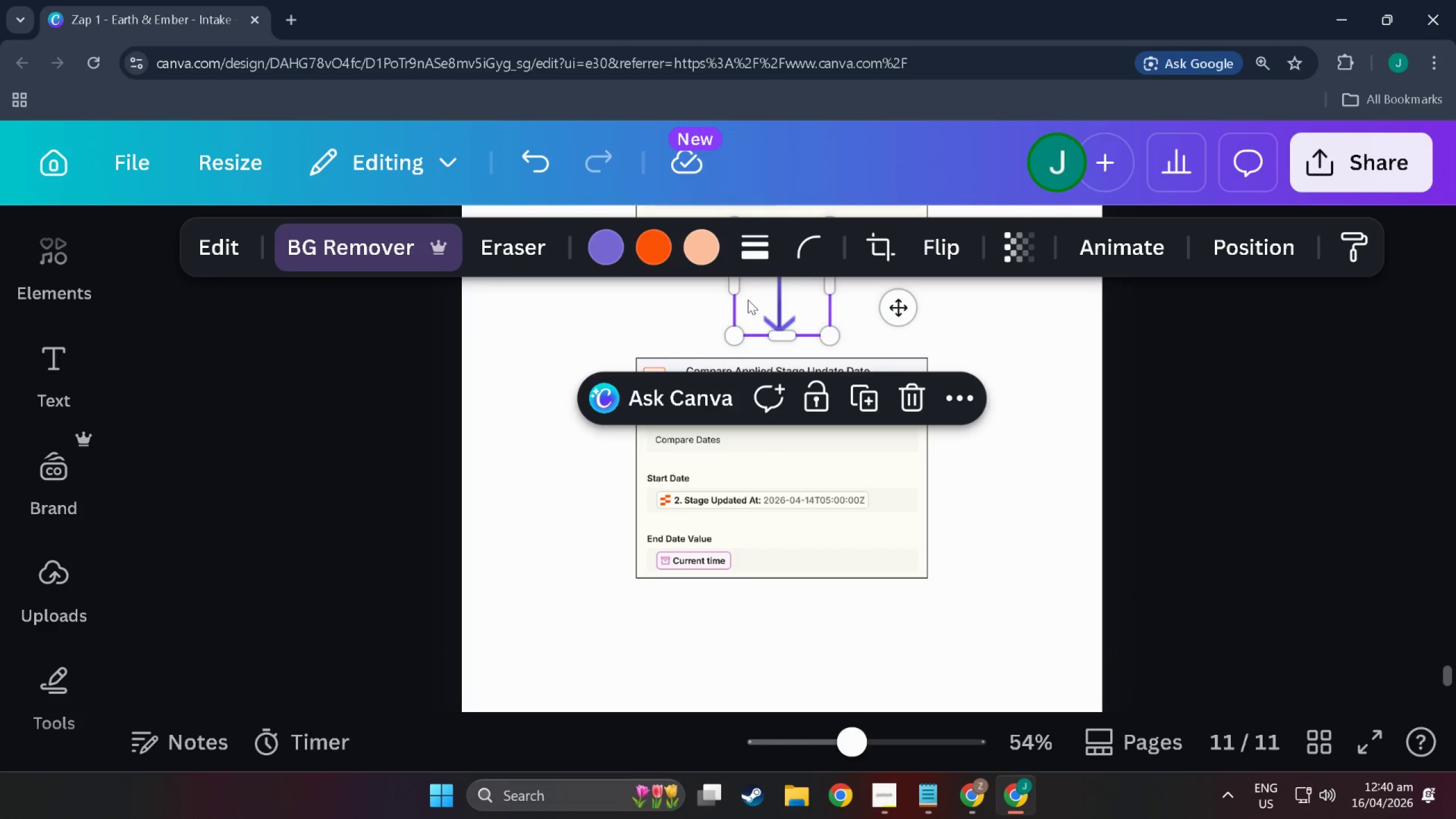 
key(Control+C)
 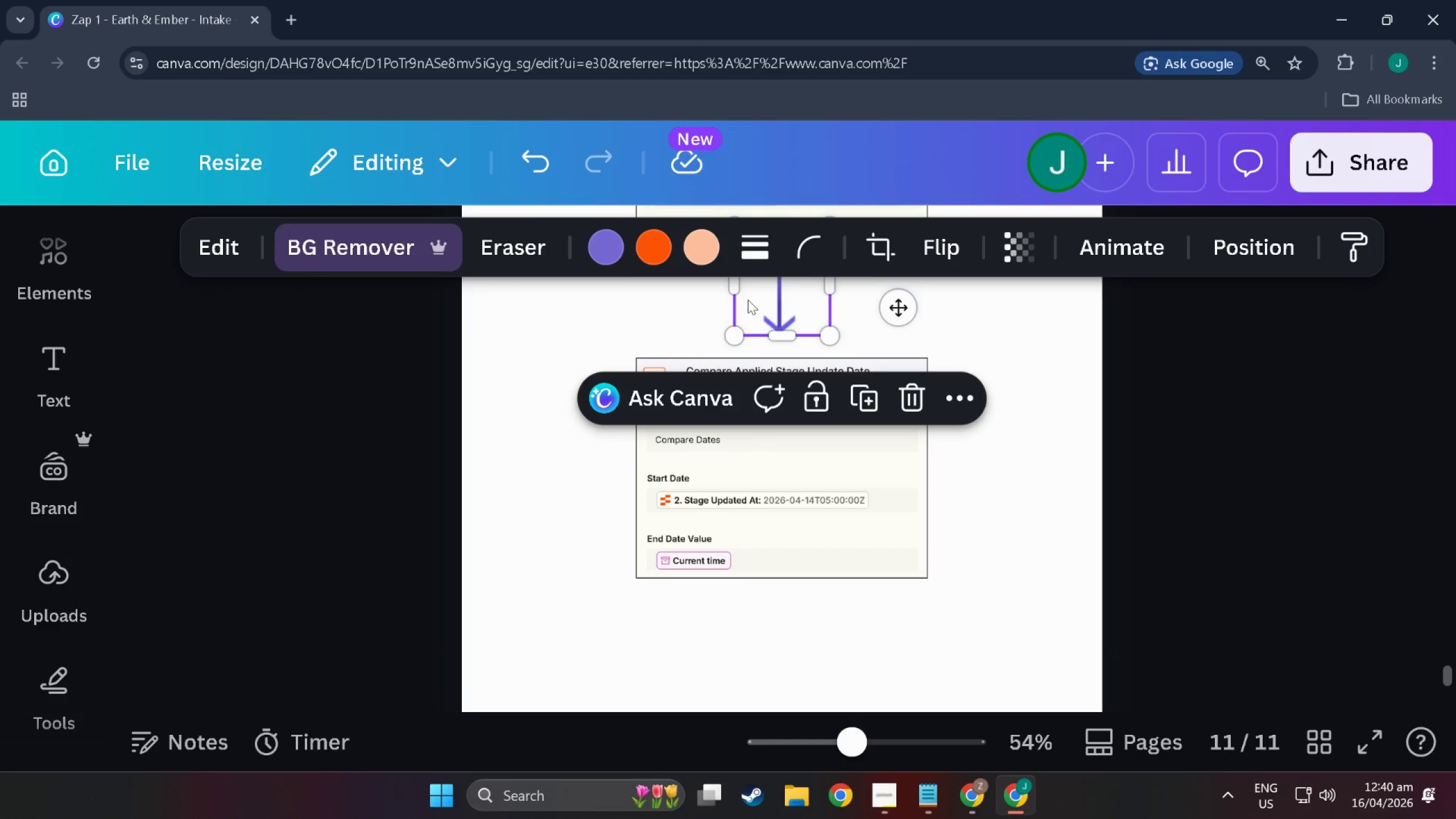 
key(Control+V)
 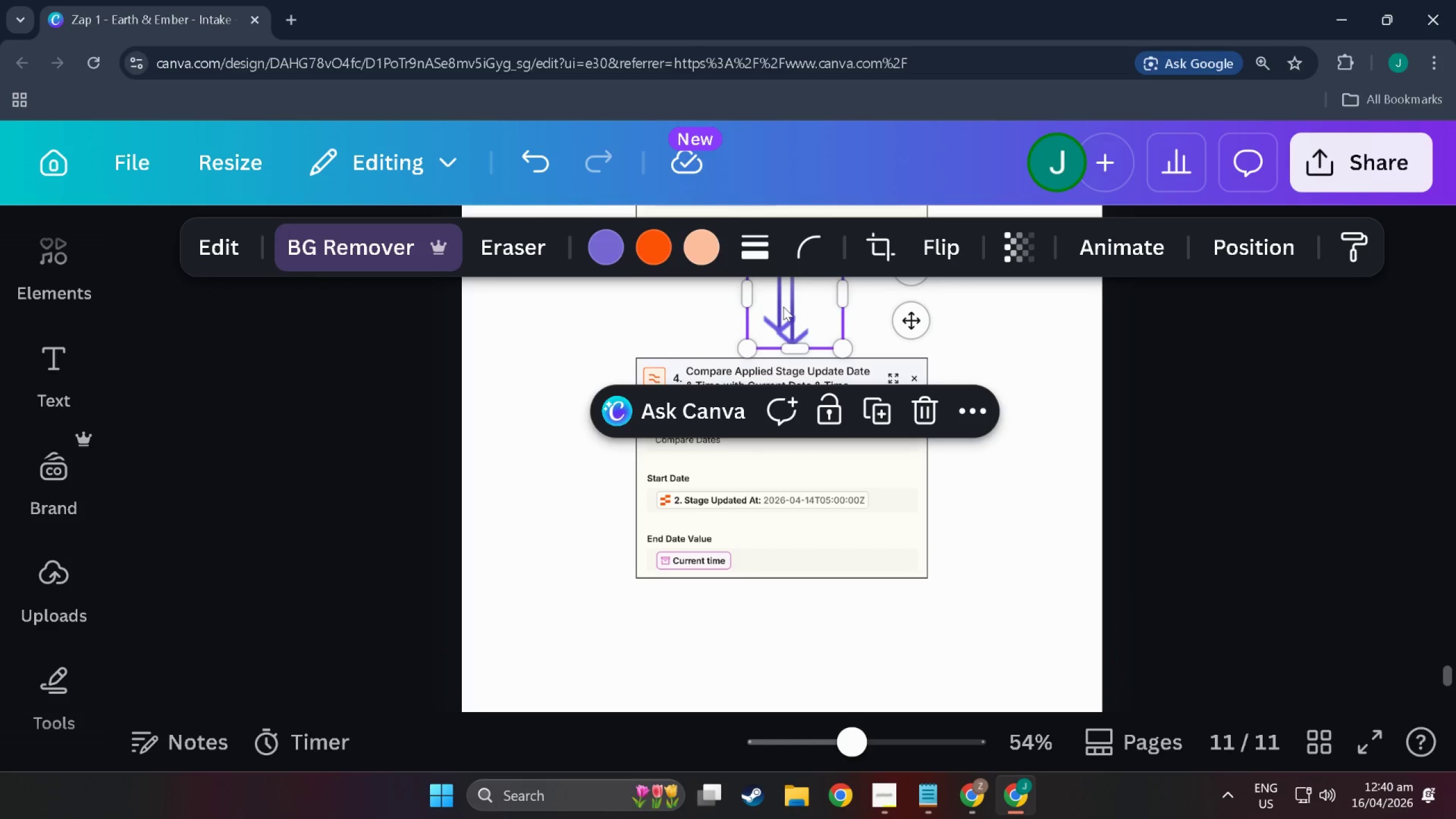 
left_click_drag(start_coordinate=[783, 307], to_coordinate=[775, 638])
 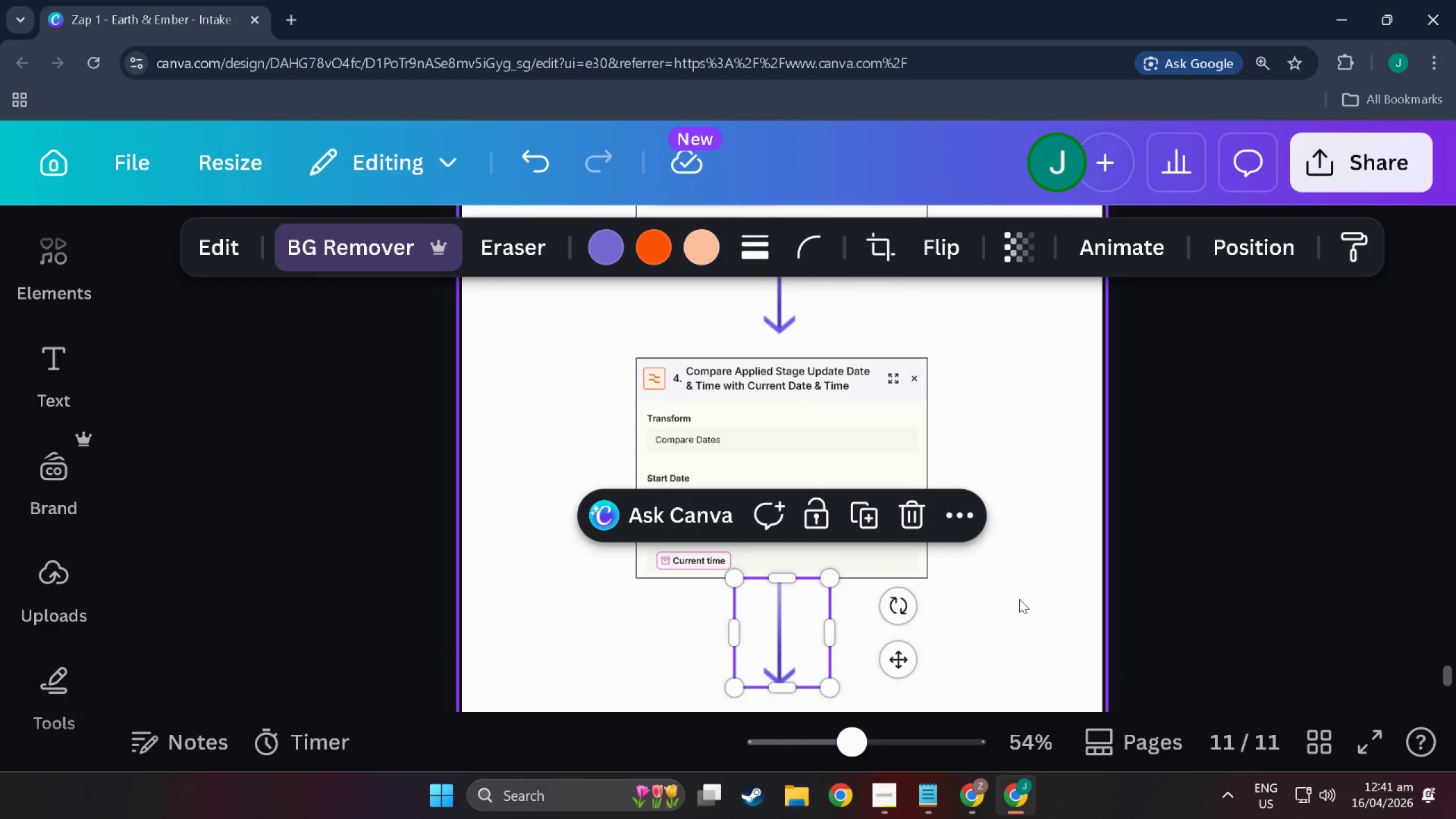 
left_click([1019, 599])
 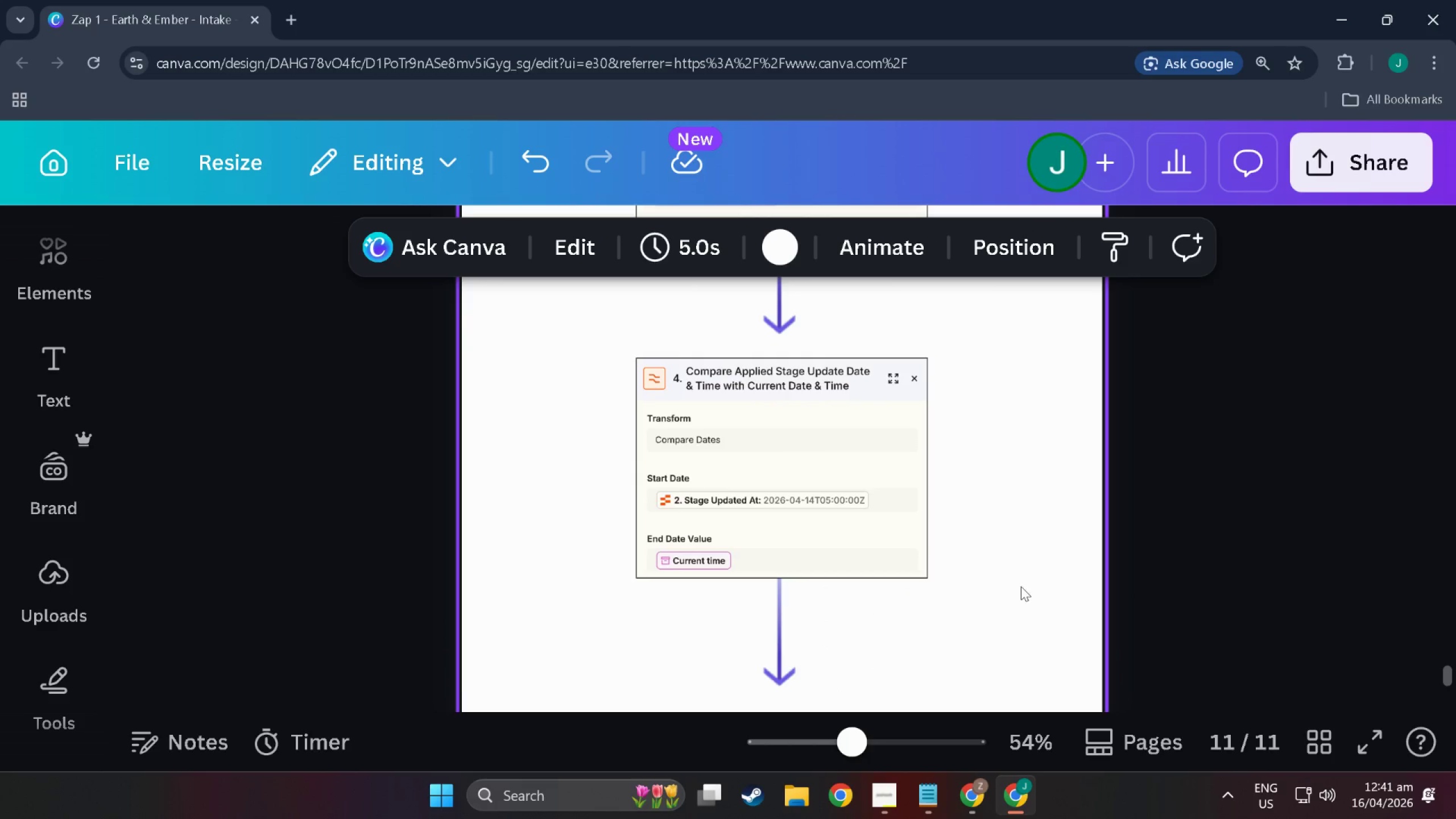 
scroll: coordinate [1021, 586], scroll_direction: down, amount: 4.0
 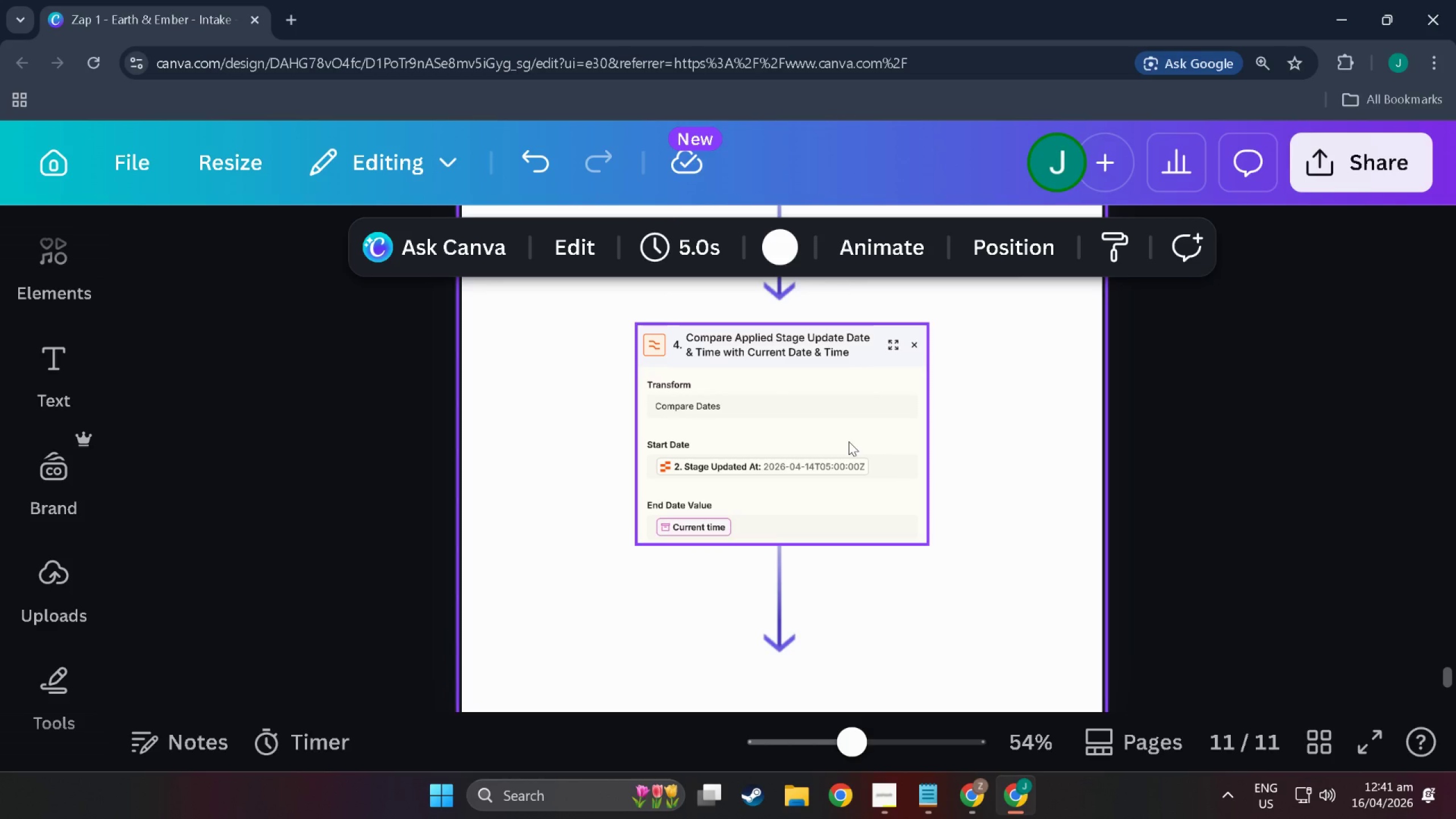 
key(Alt+AltLeft)
 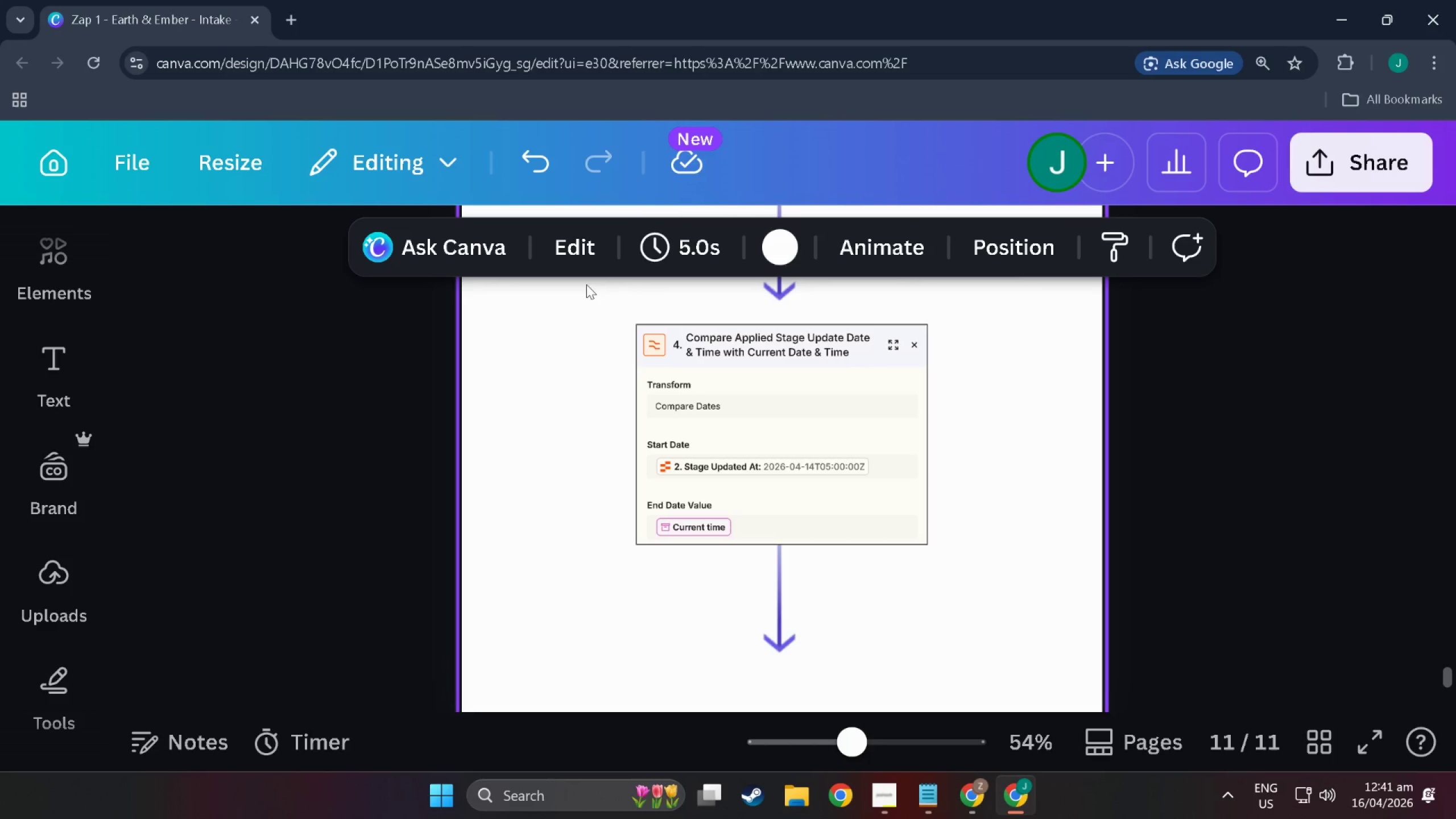 
key(Alt+Tab)
 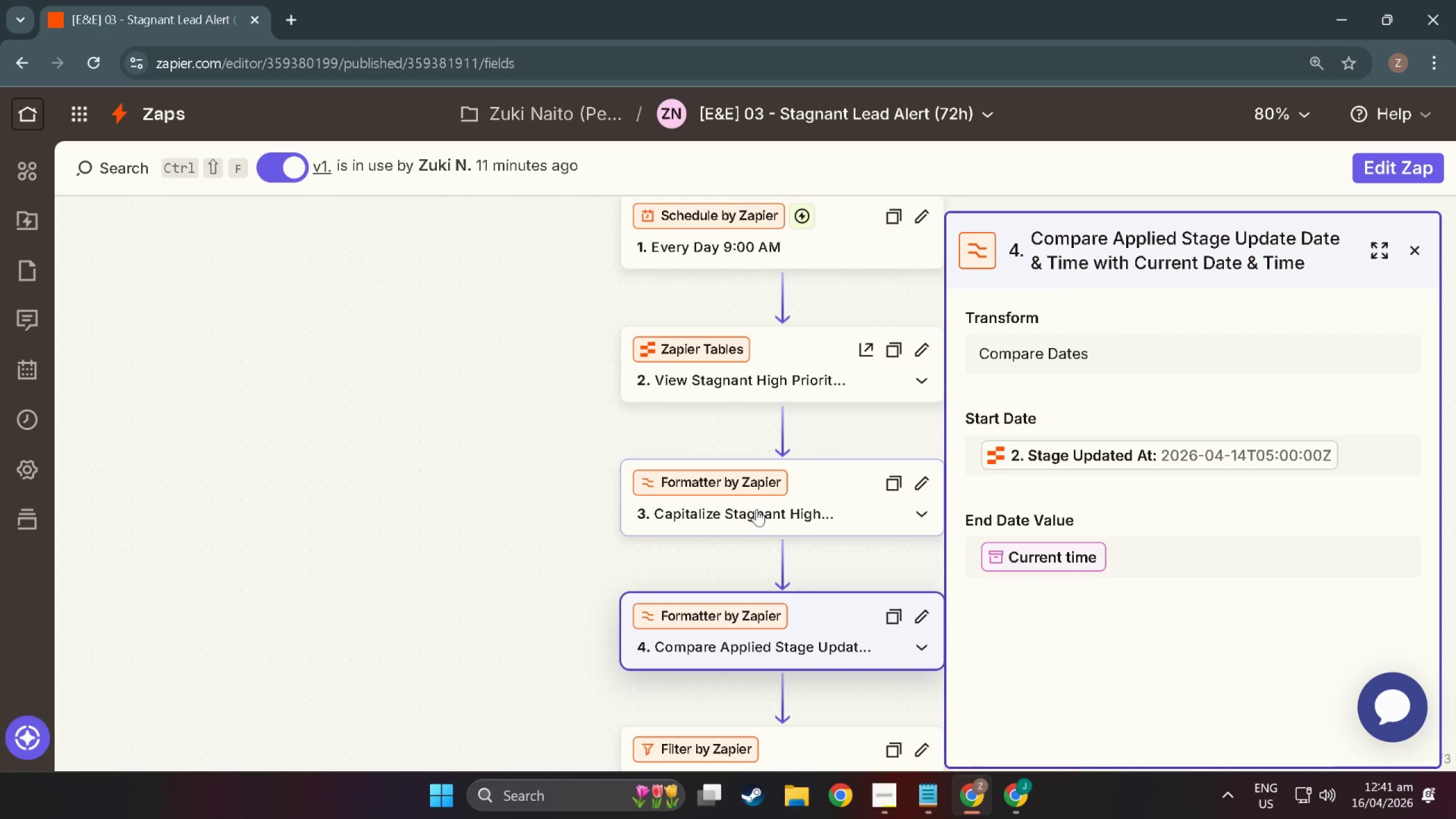 
left_click([799, 645])
 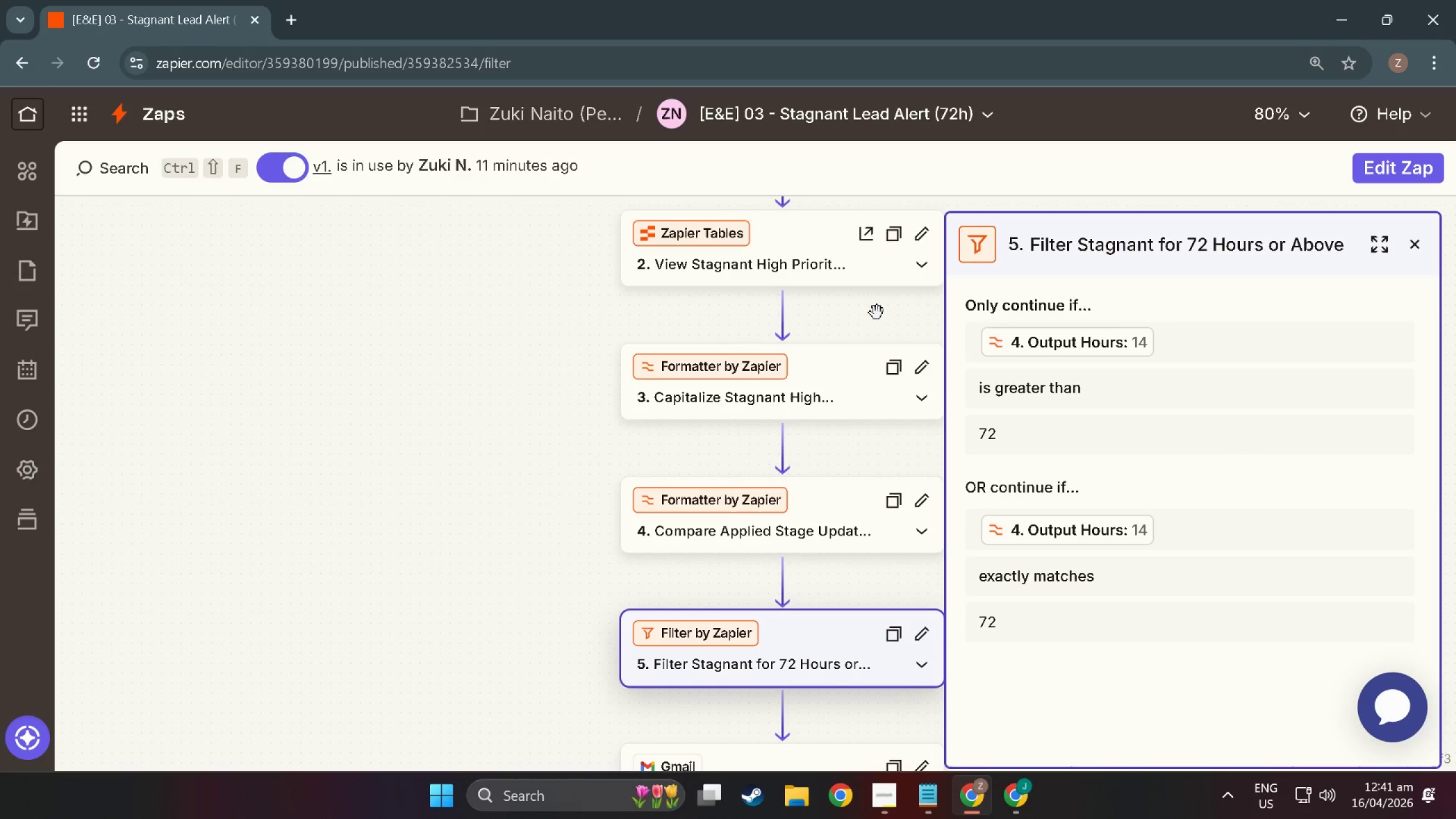 
scroll: coordinate [749, 539], scroll_direction: down, amount: 7.0
 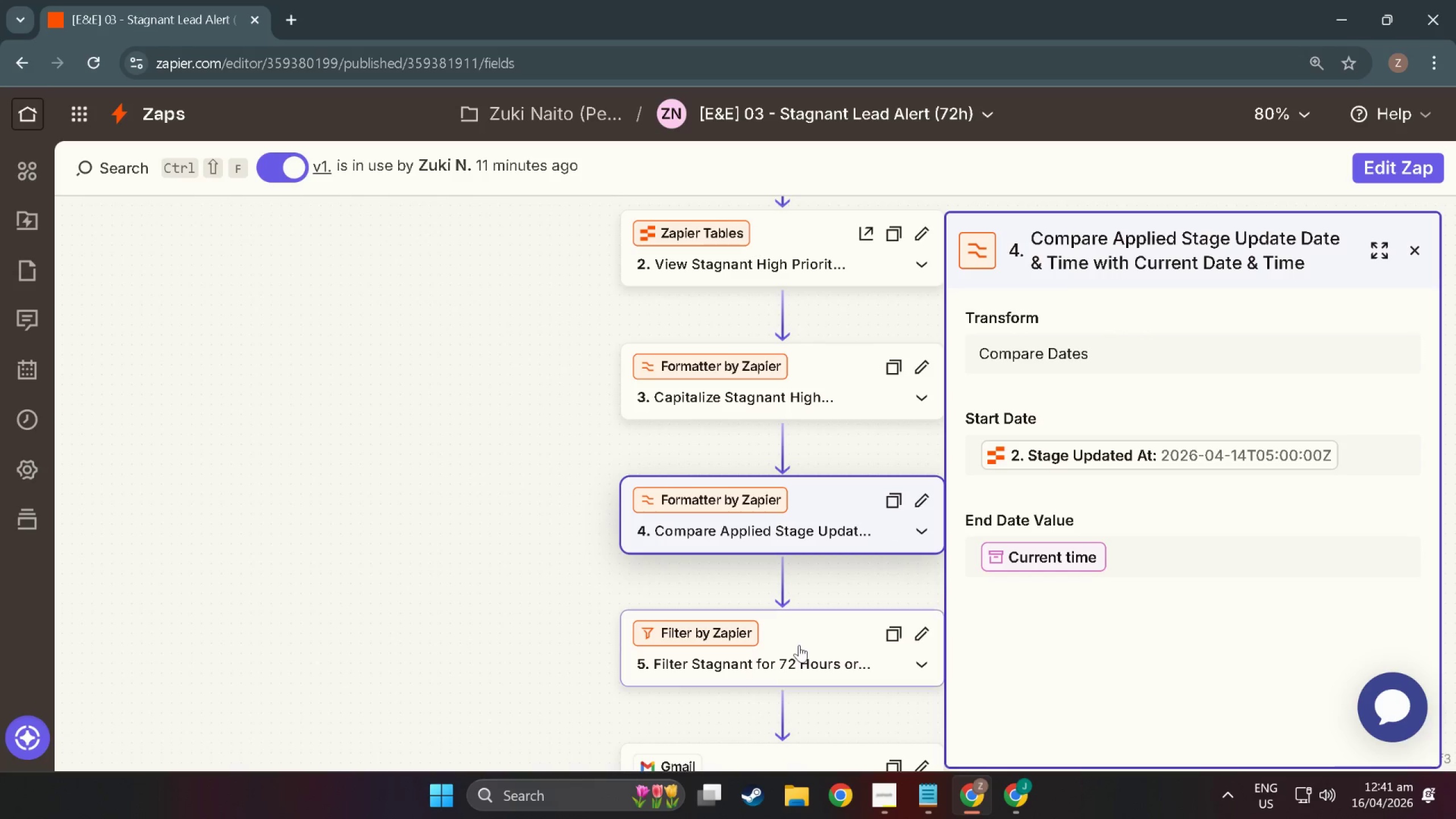 
key(Meta+MetaLeft)
 